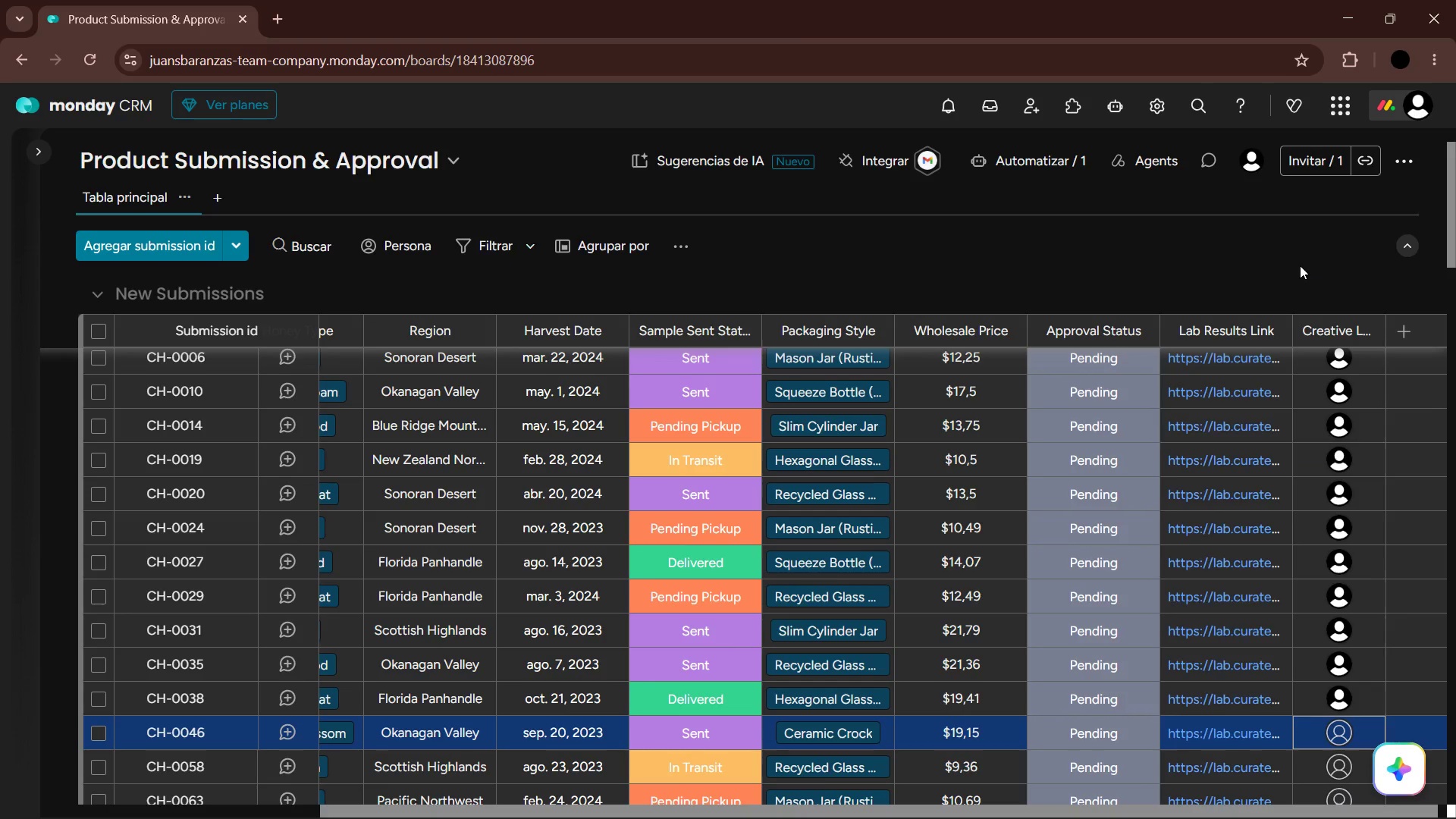 
key(ArrowDown)
 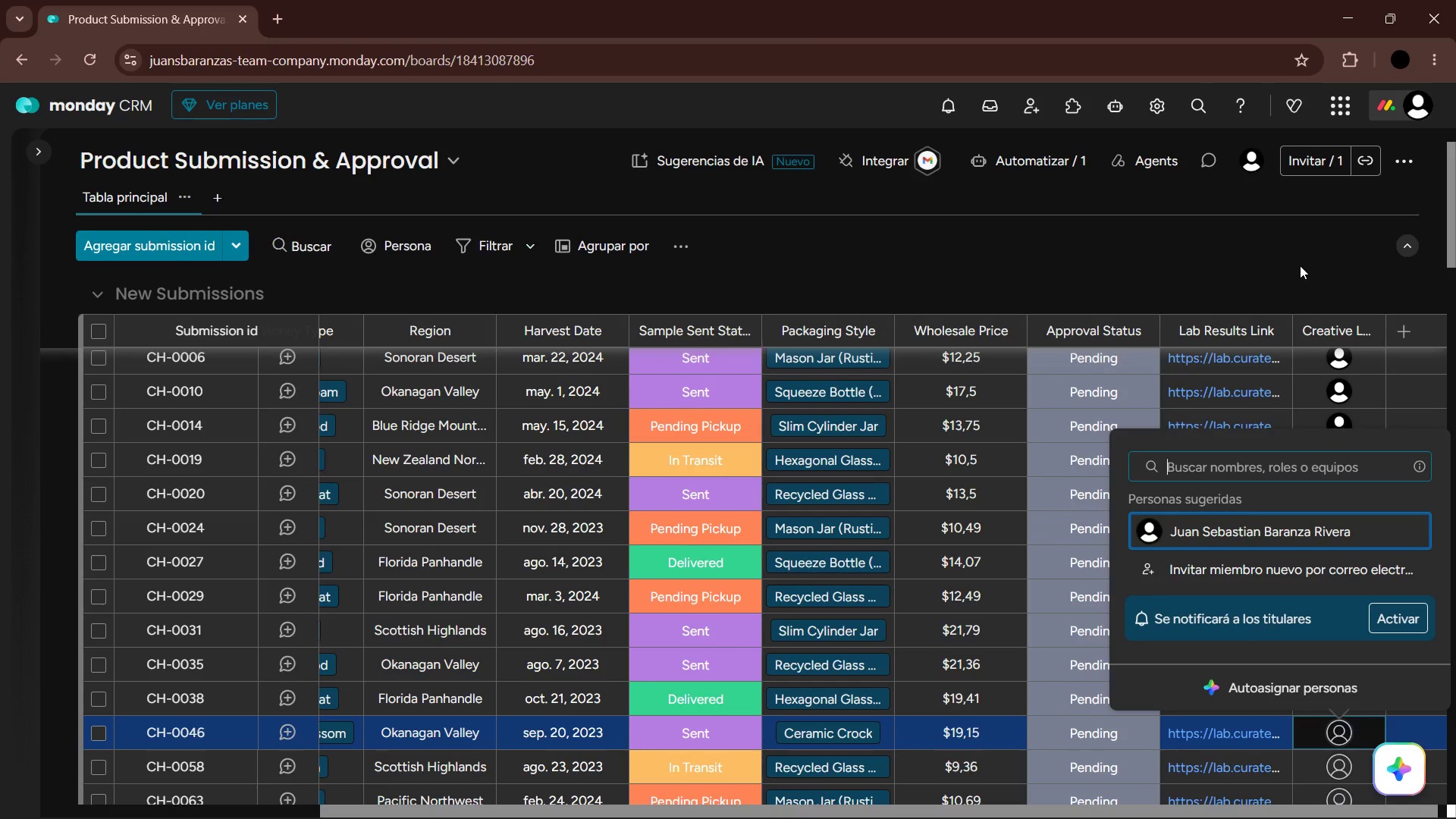 
key(Enter)
 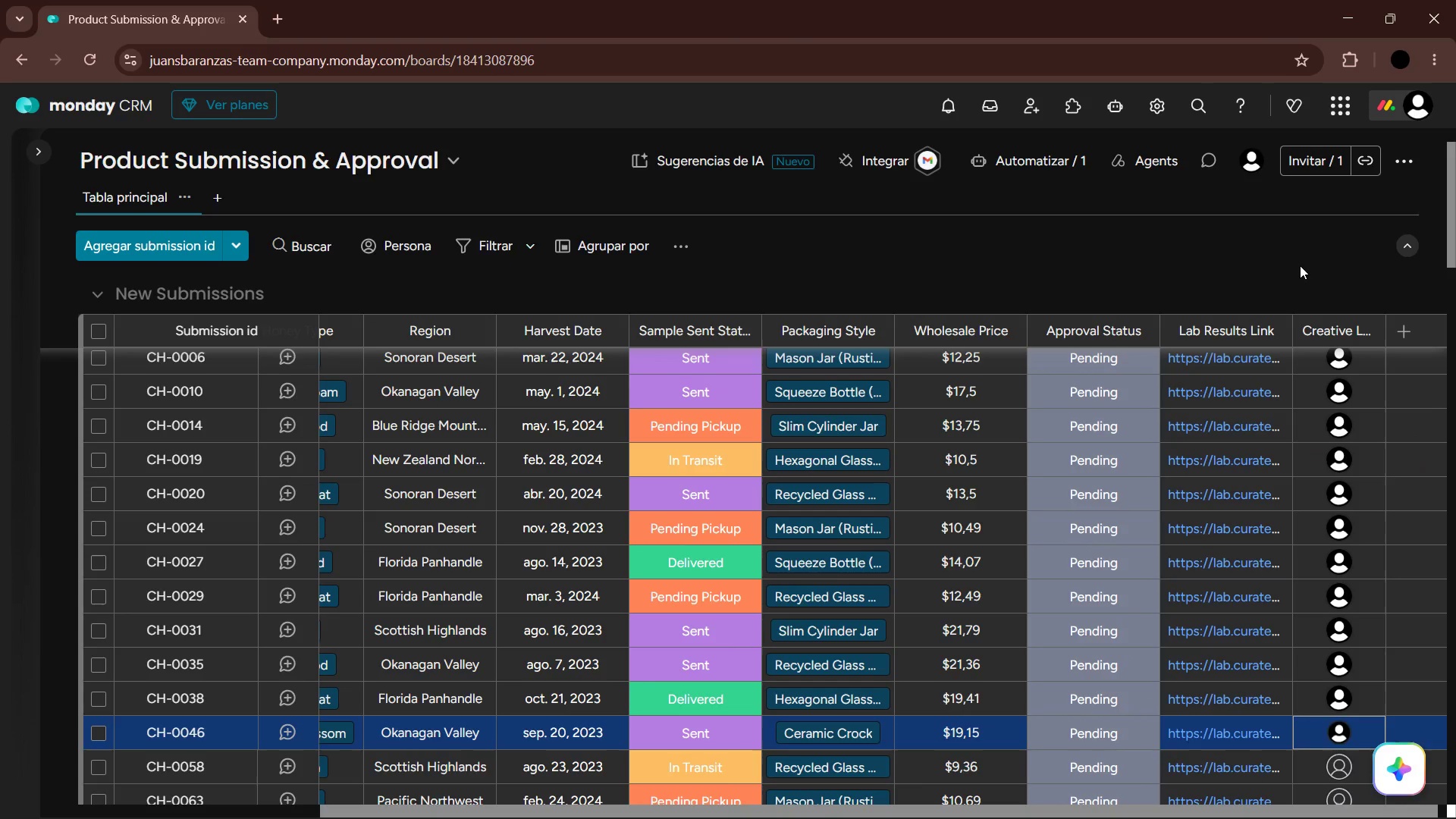 
key(ArrowDown)
 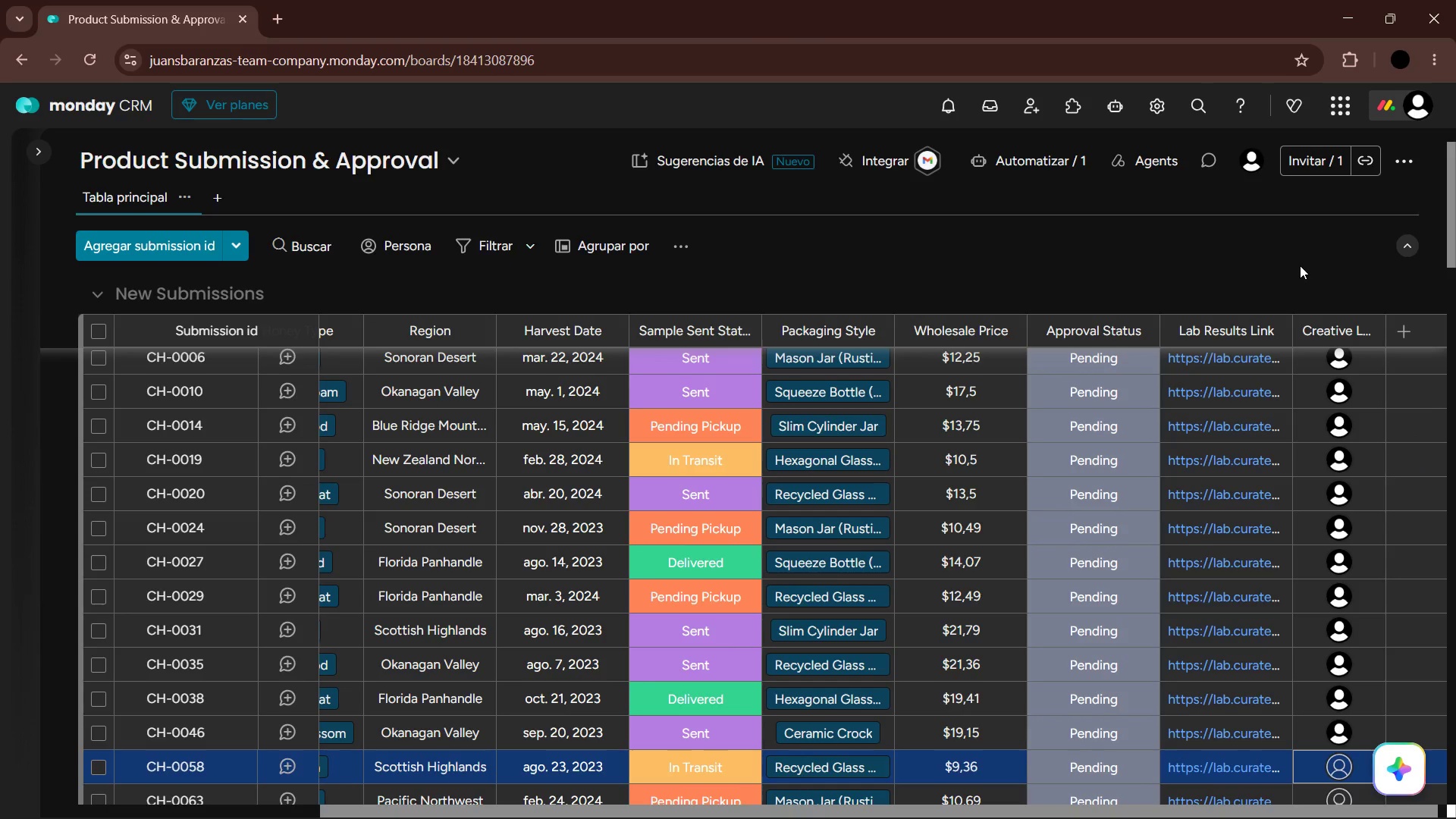 
key(Enter)
 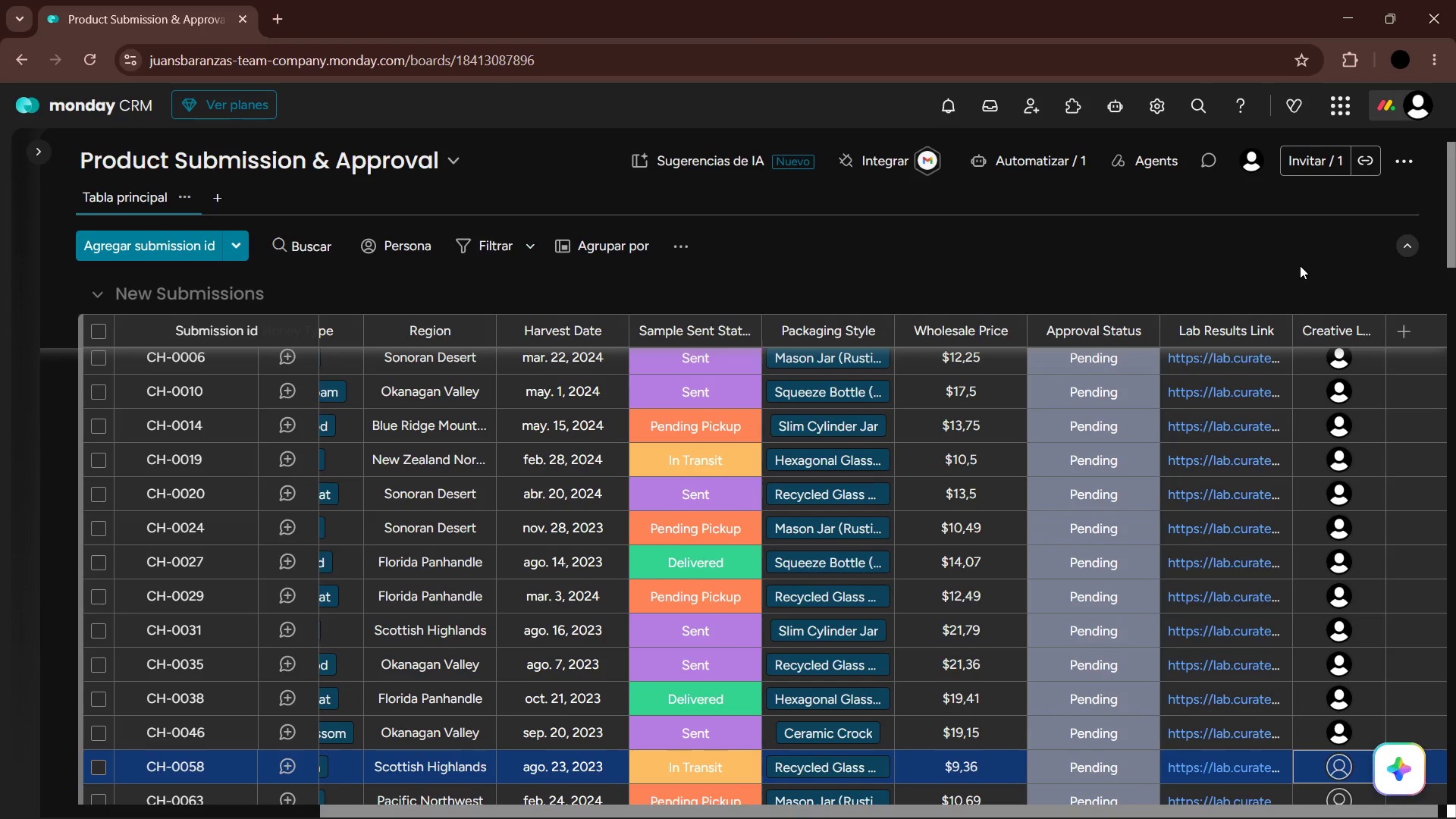 
key(ArrowDown)
 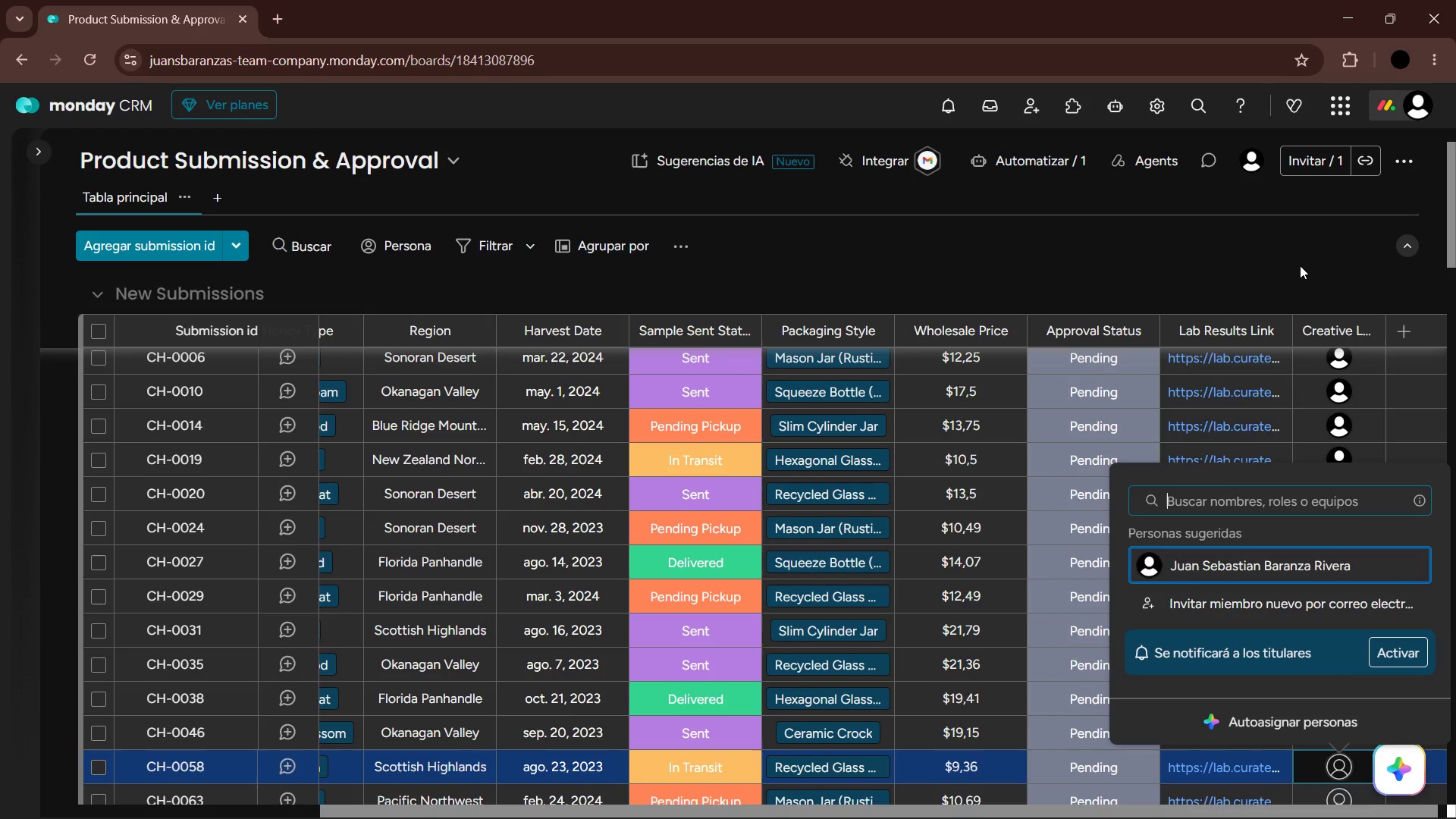 
key(Enter)
 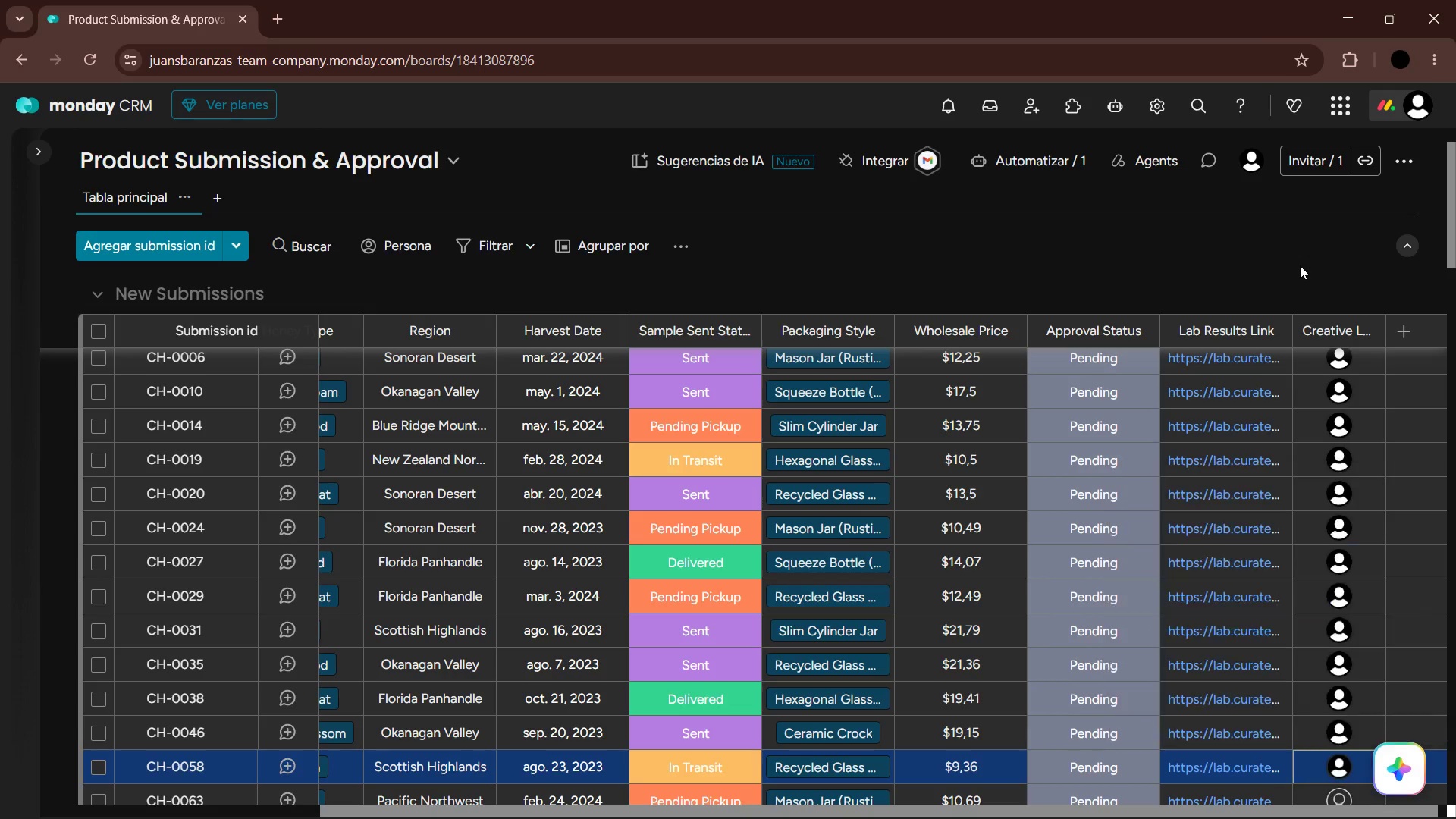 
key(ArrowDown)
 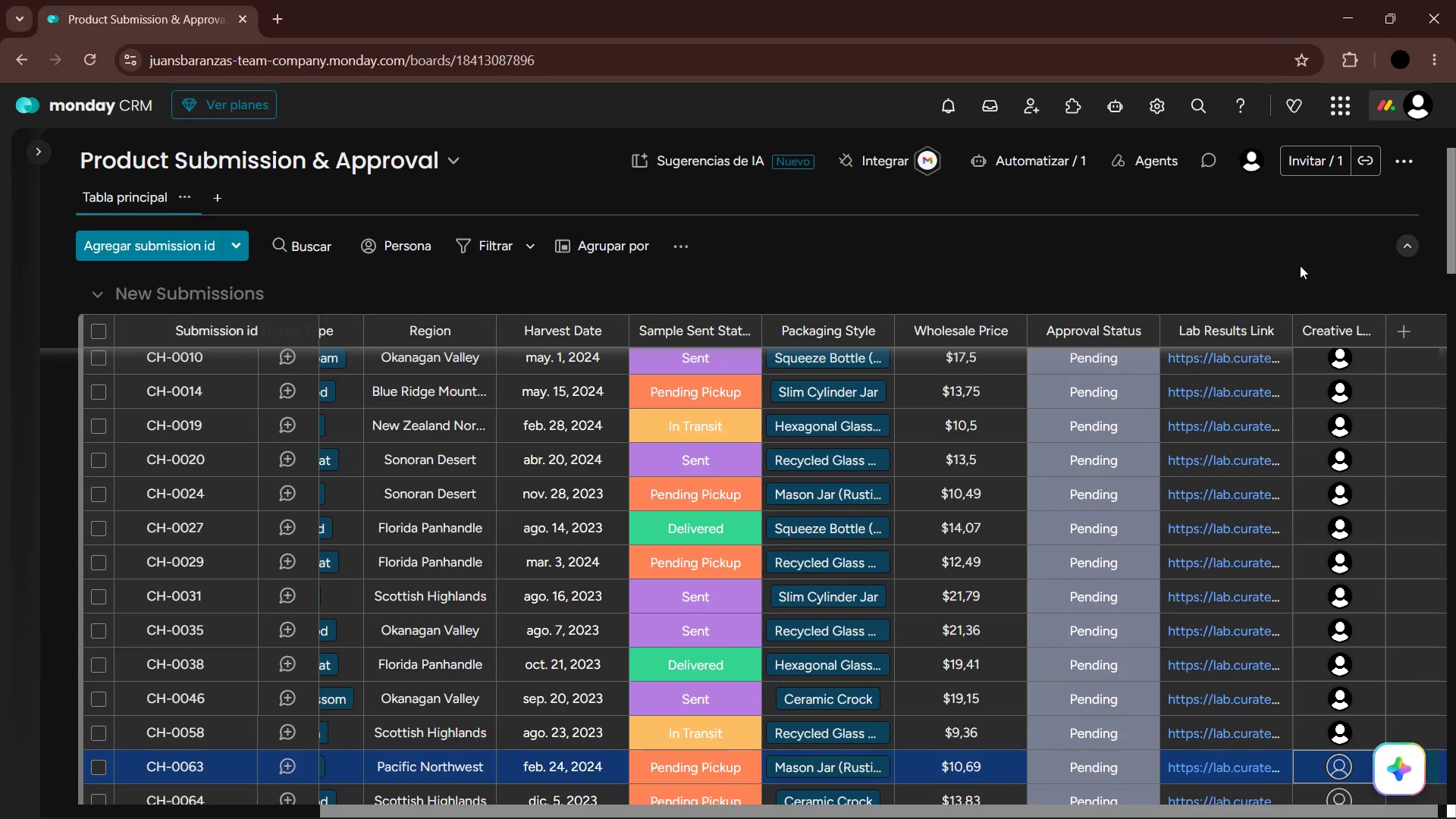 
key(Enter)
 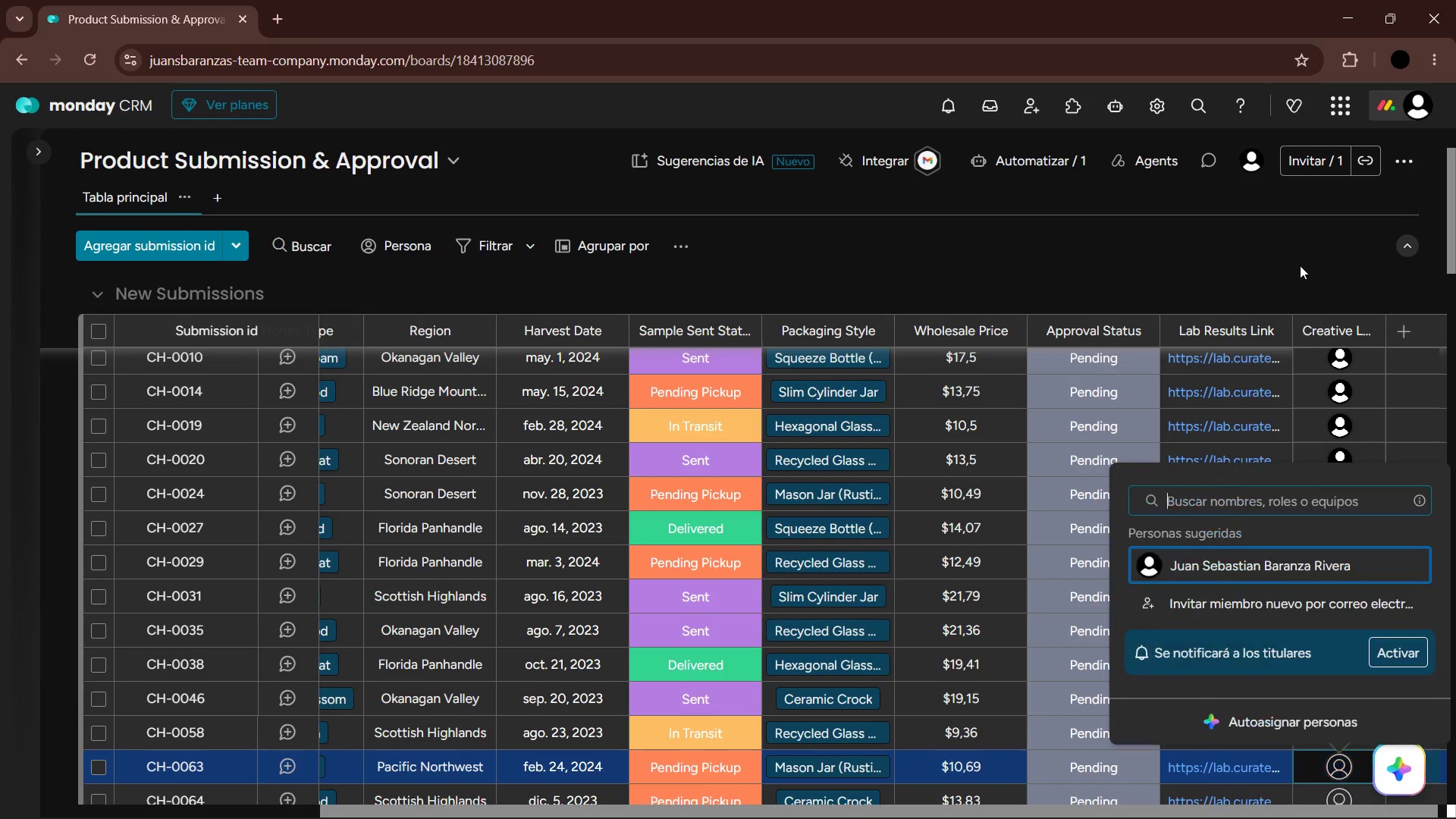 
key(ArrowDown)
 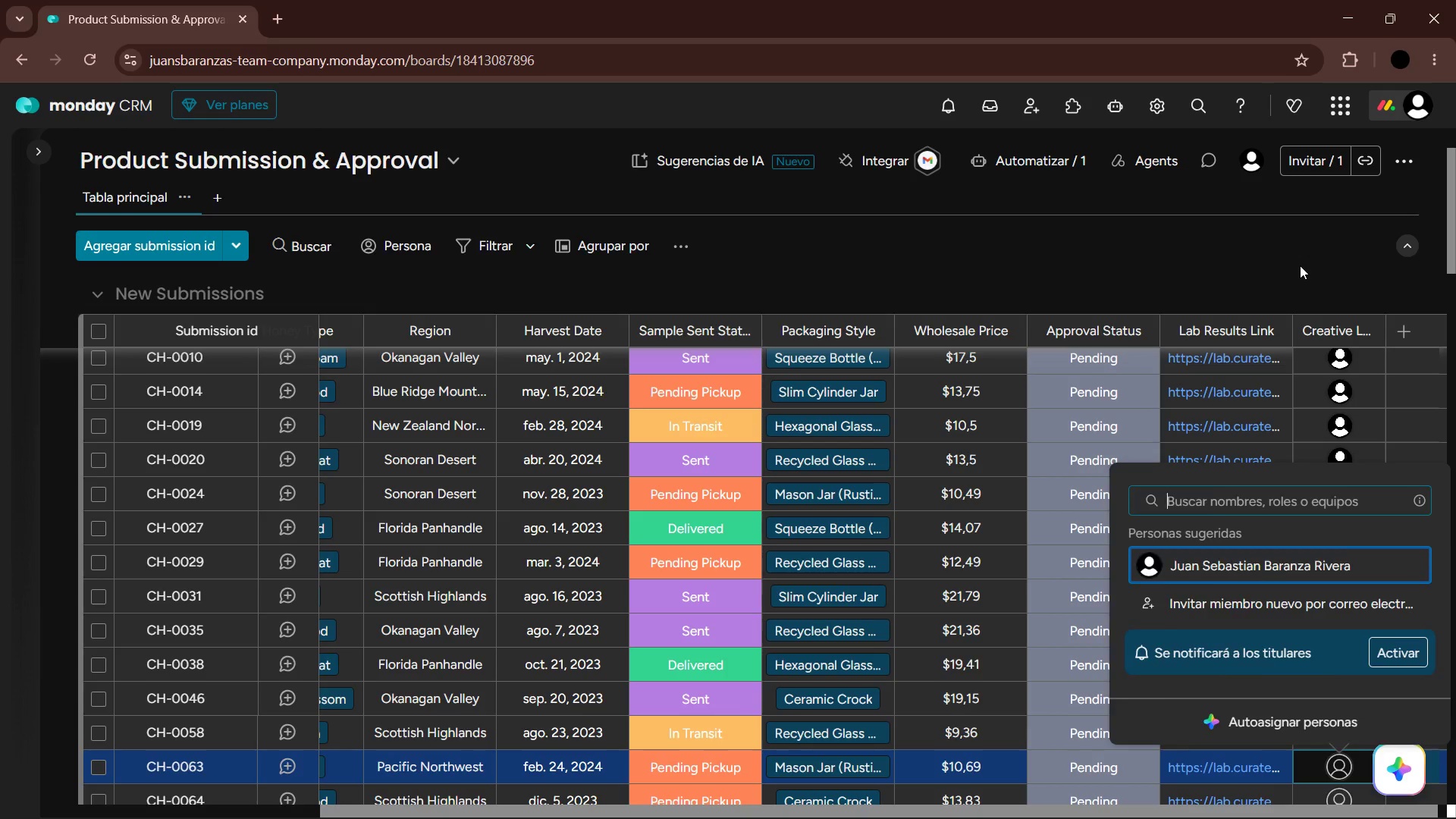 
key(Enter)
 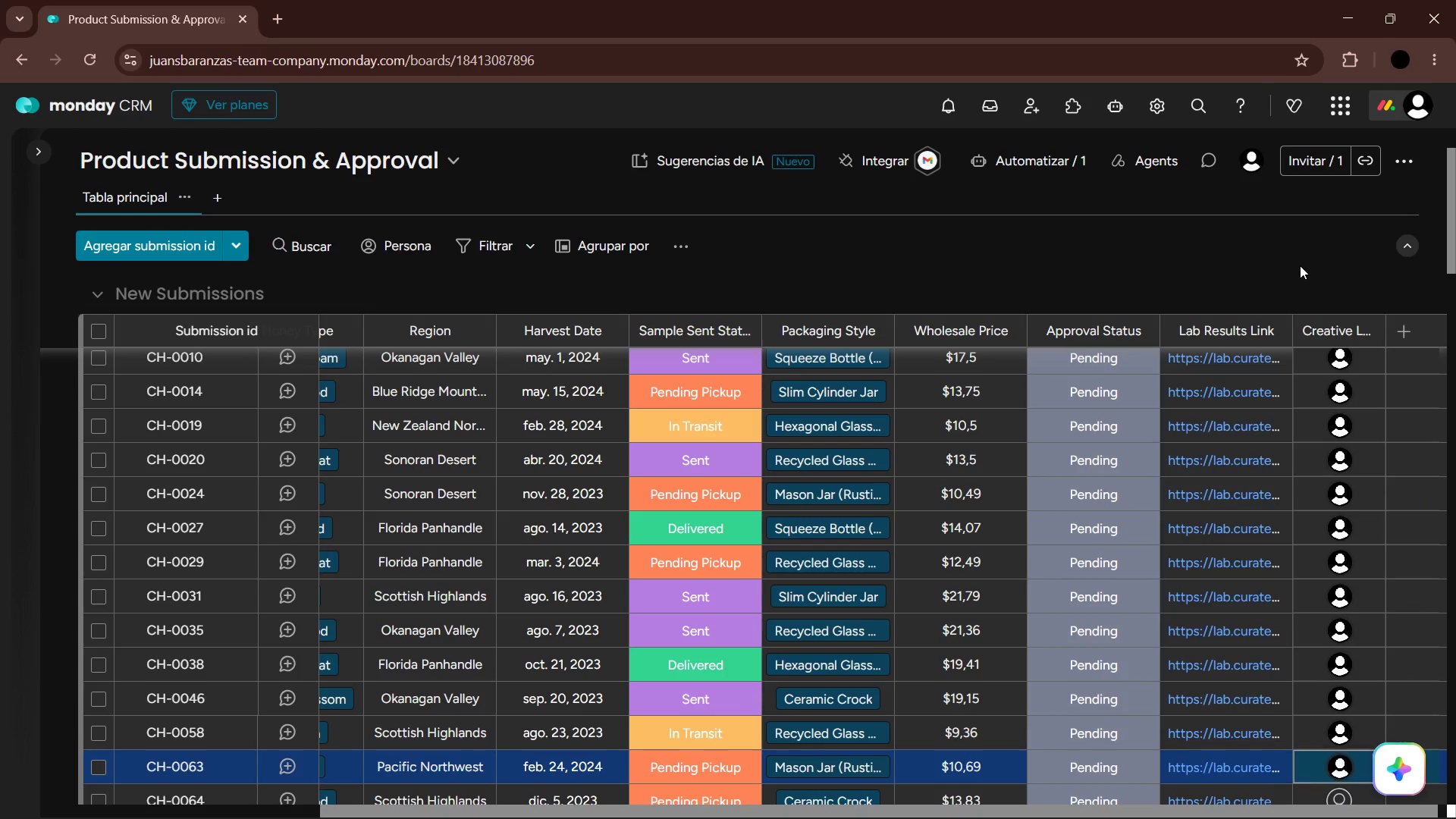 
key(ArrowDown)
 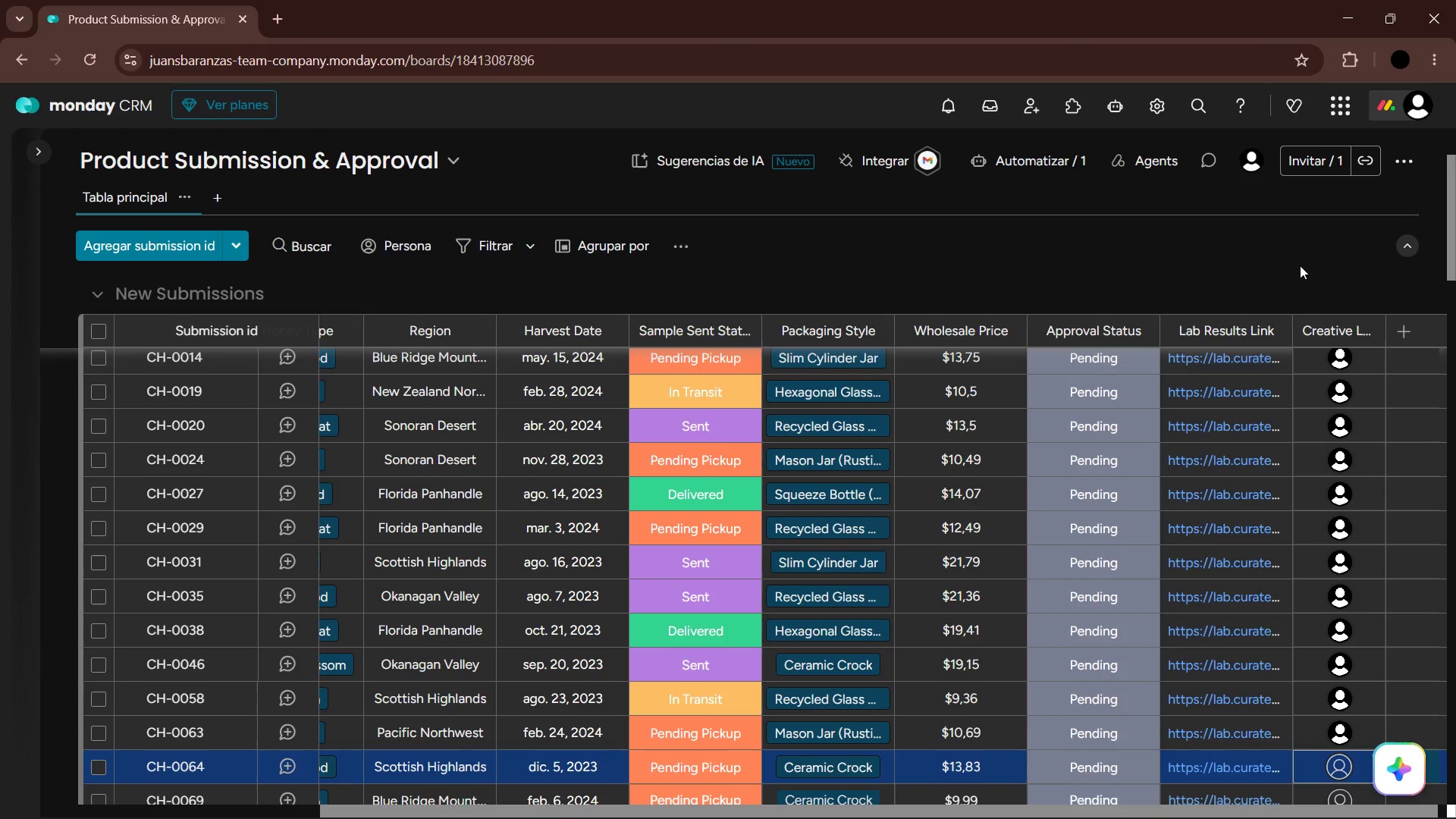 
key(Enter)
 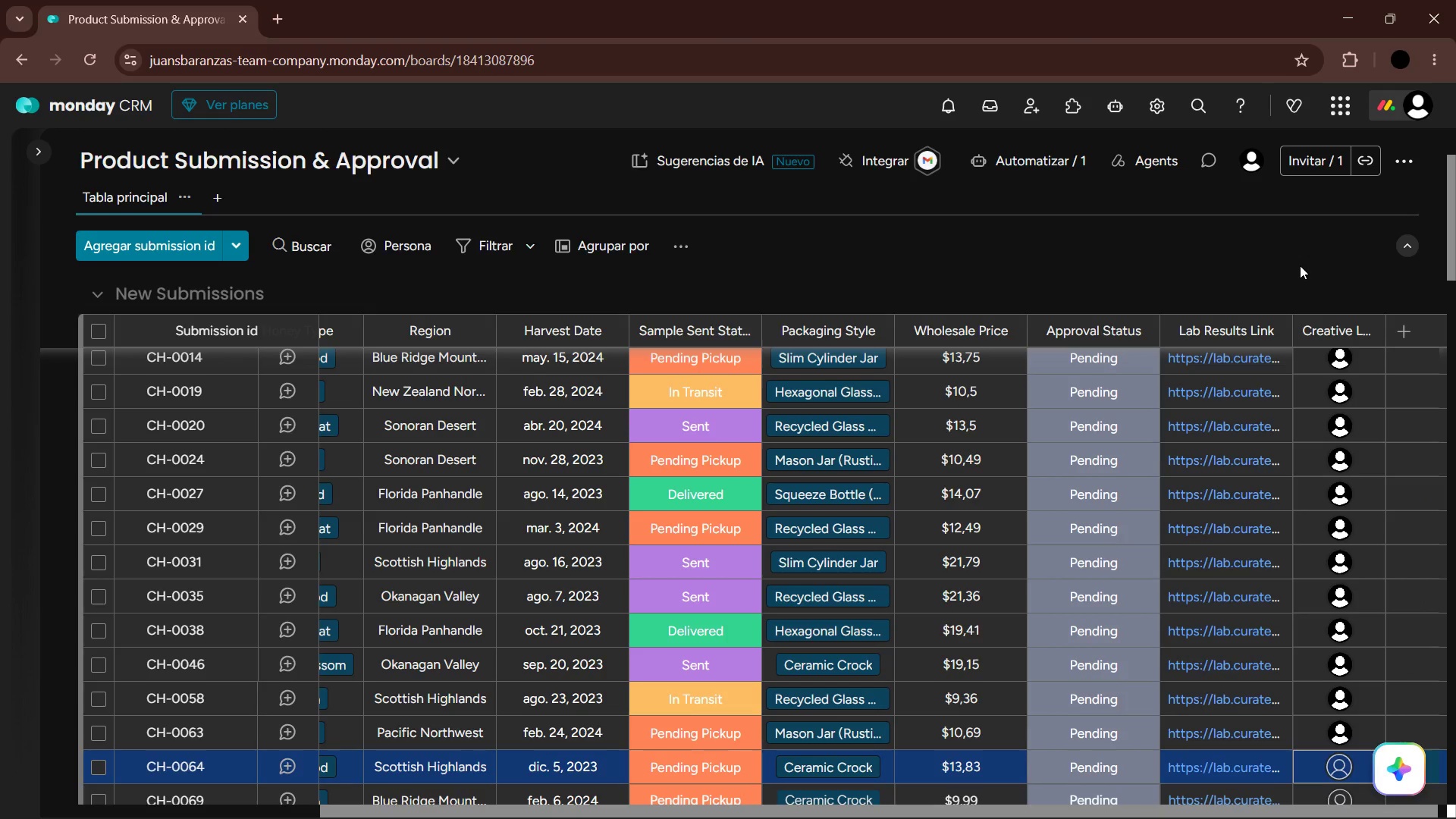 
key(ArrowDown)
 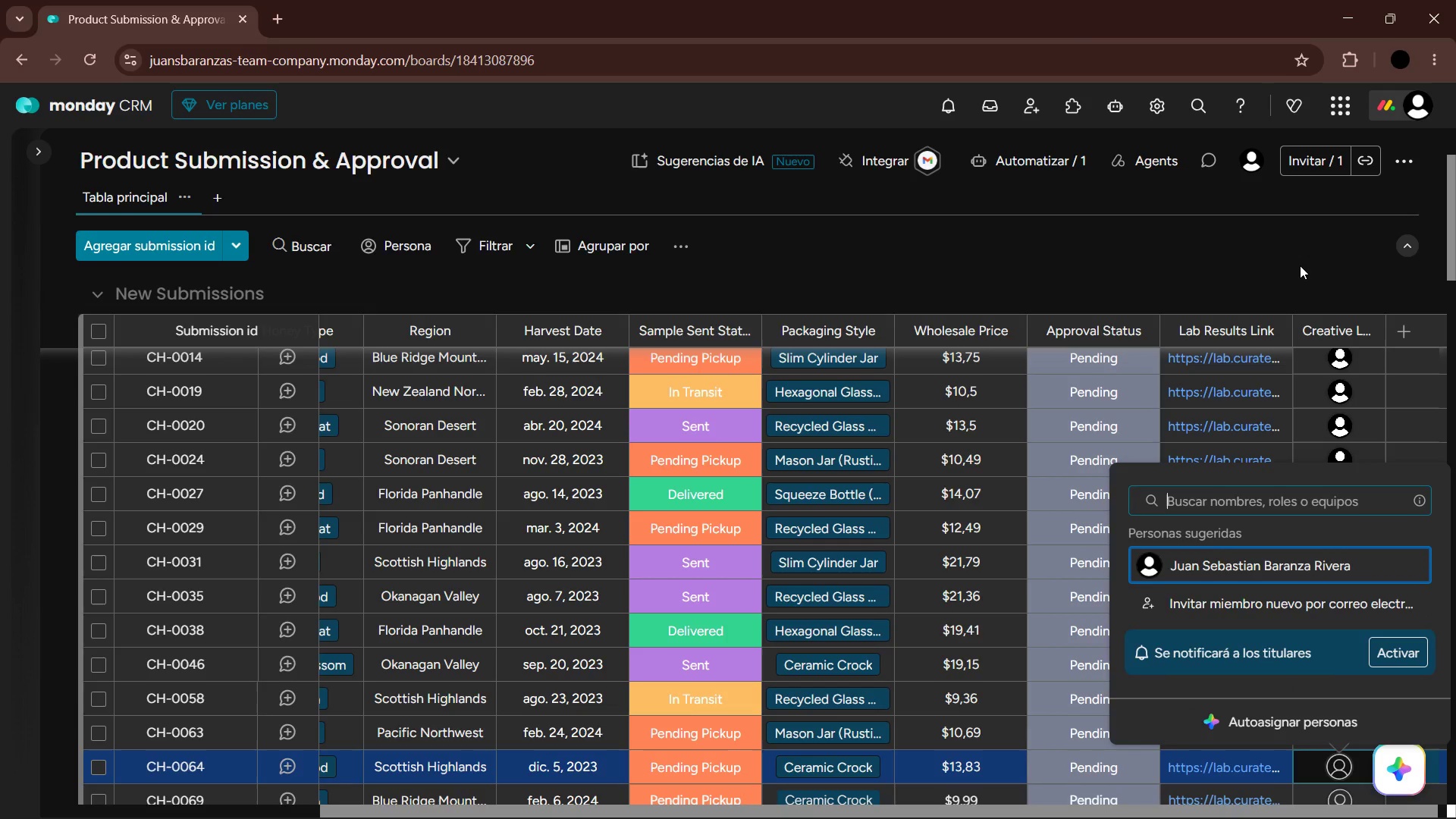 
key(Enter)
 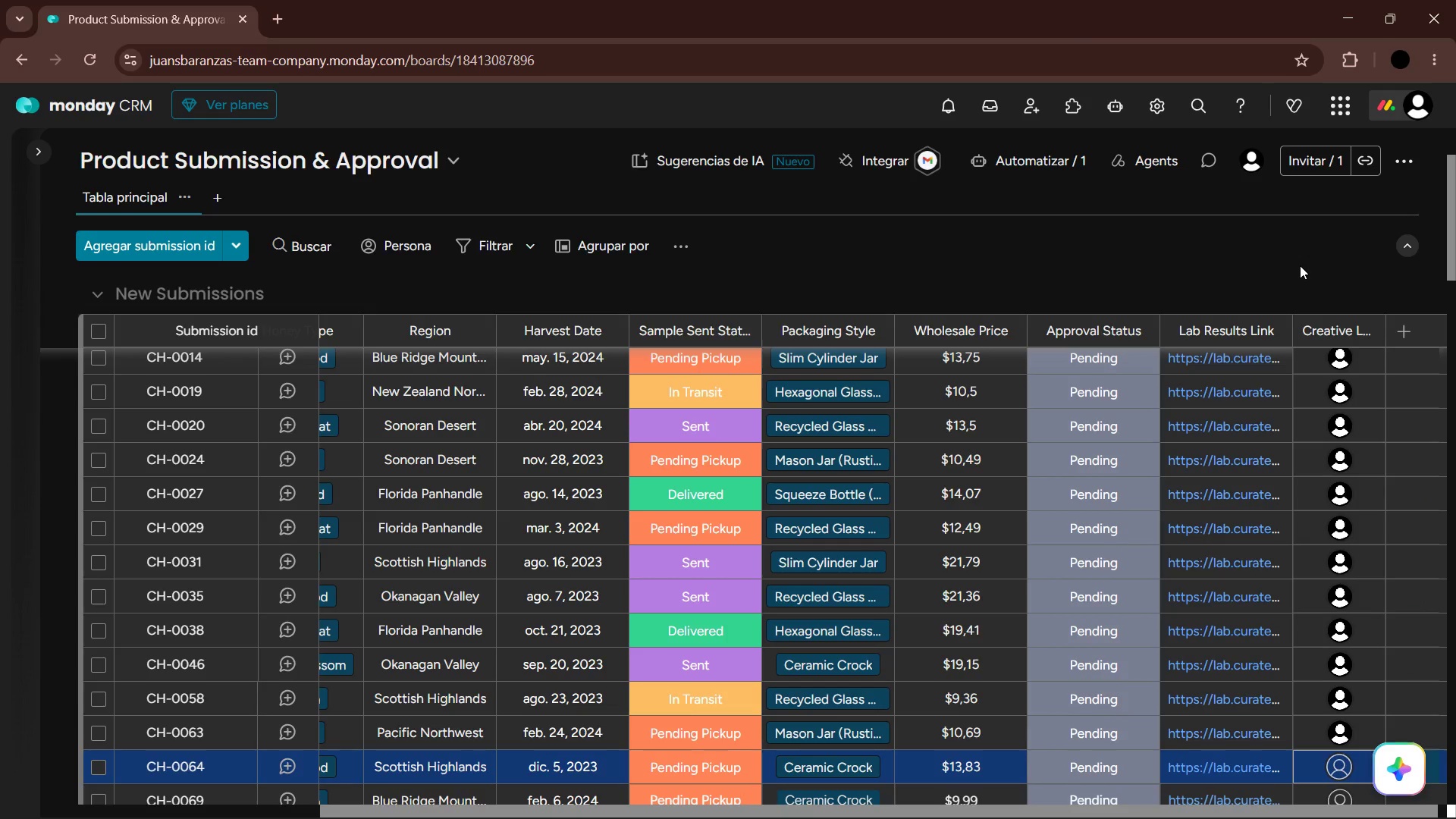 
key(ArrowDown)
 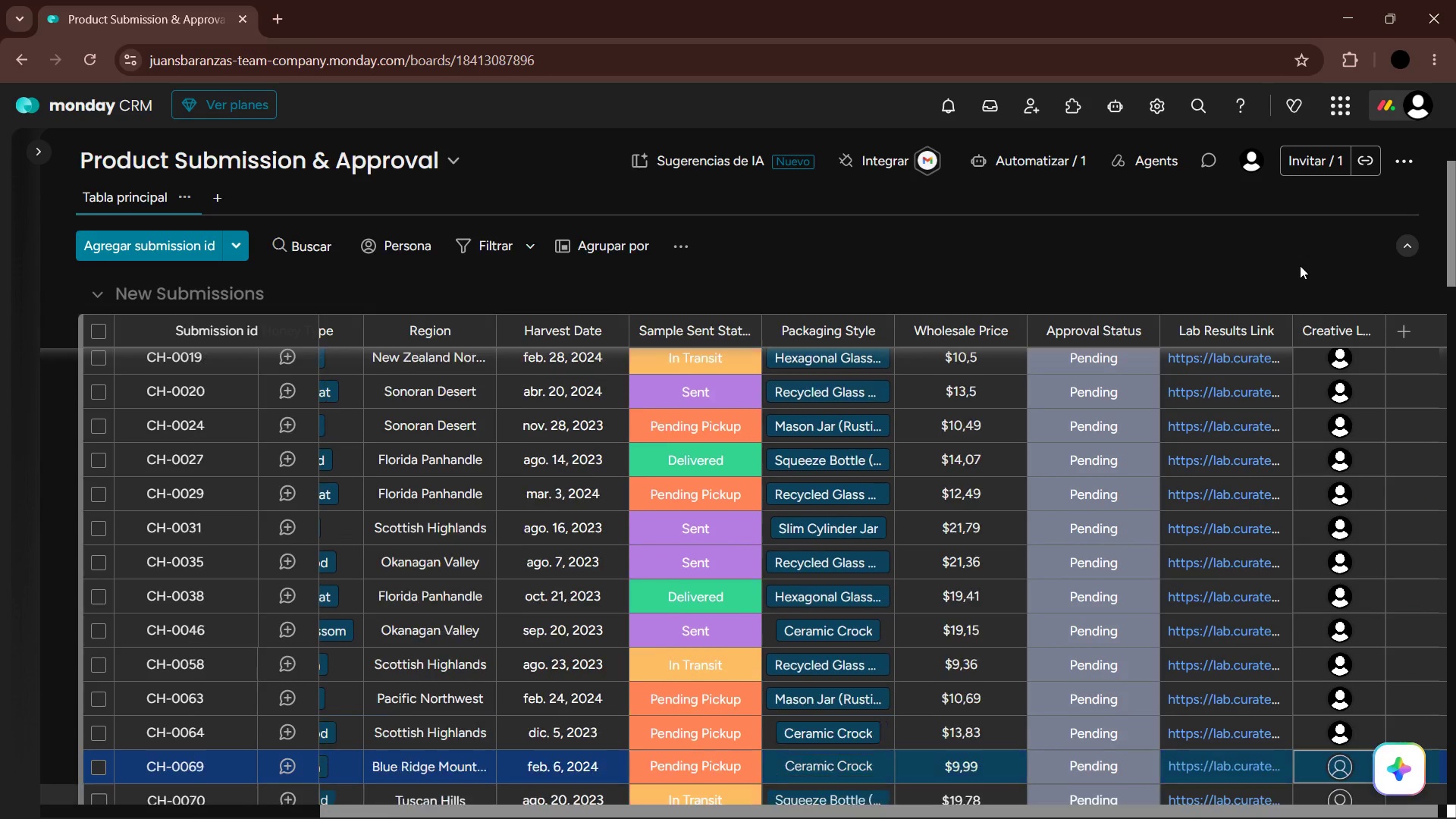 
key(Enter)
 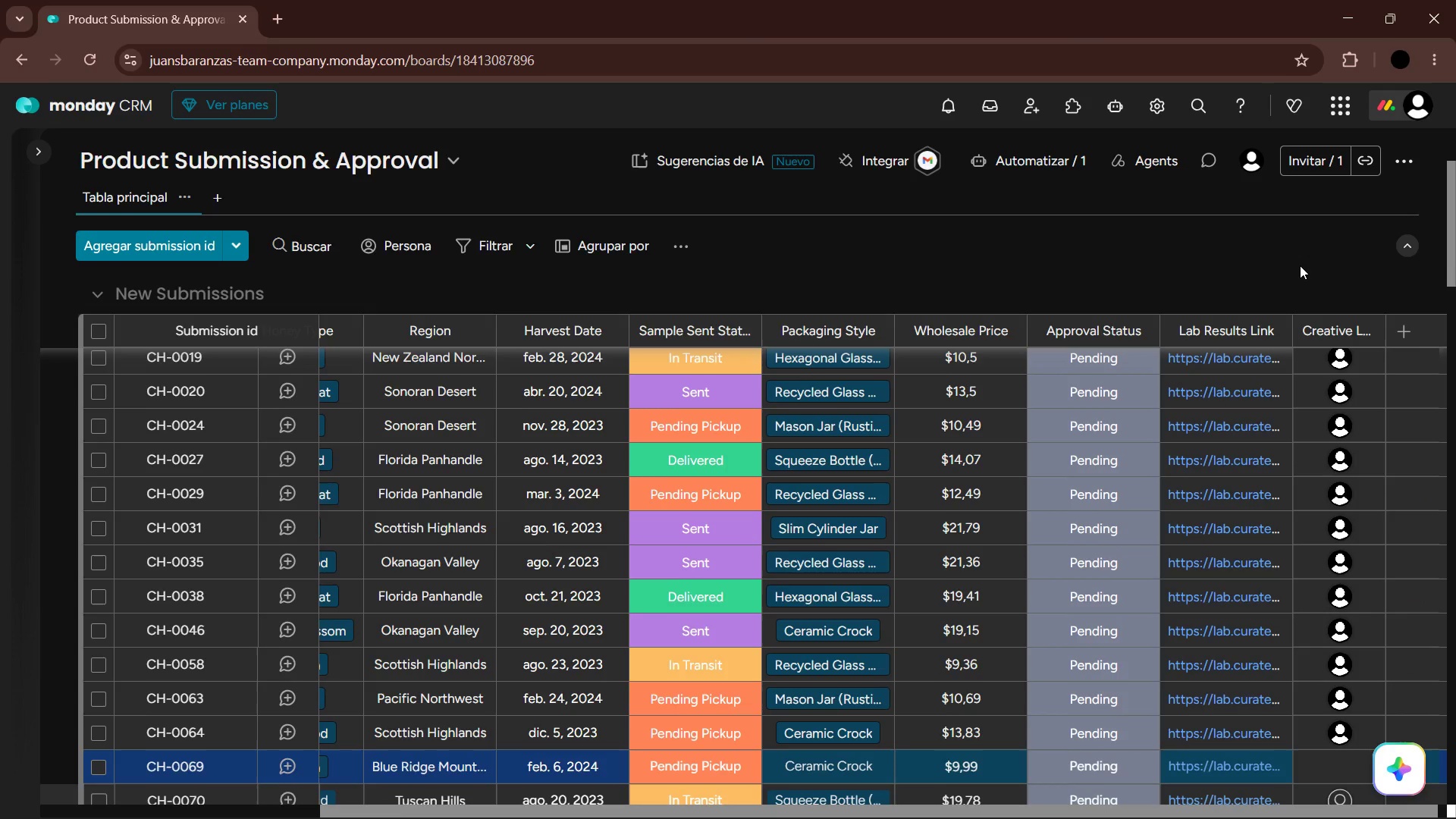 
key(ArrowDown)
 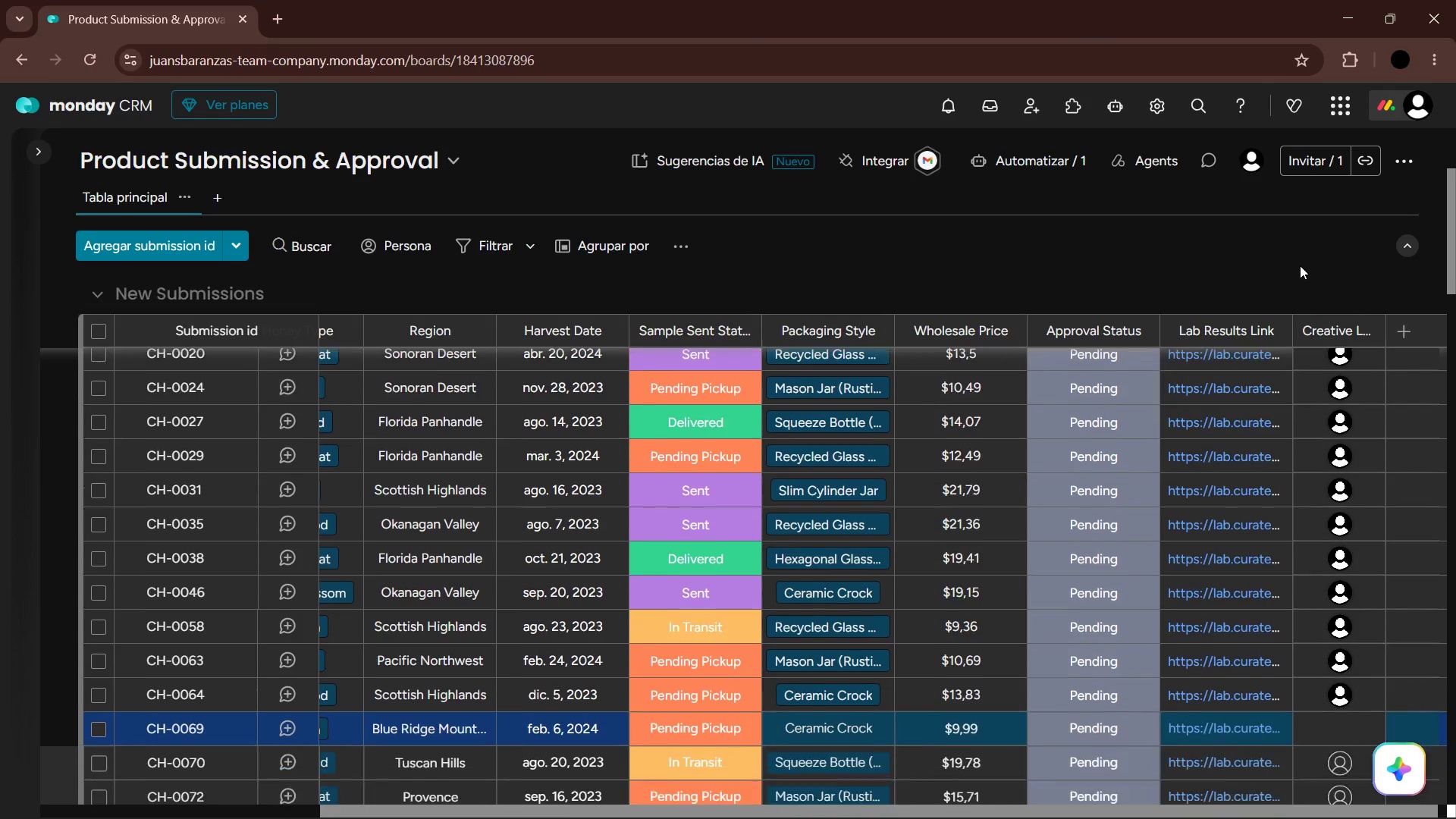 
key(Enter)
 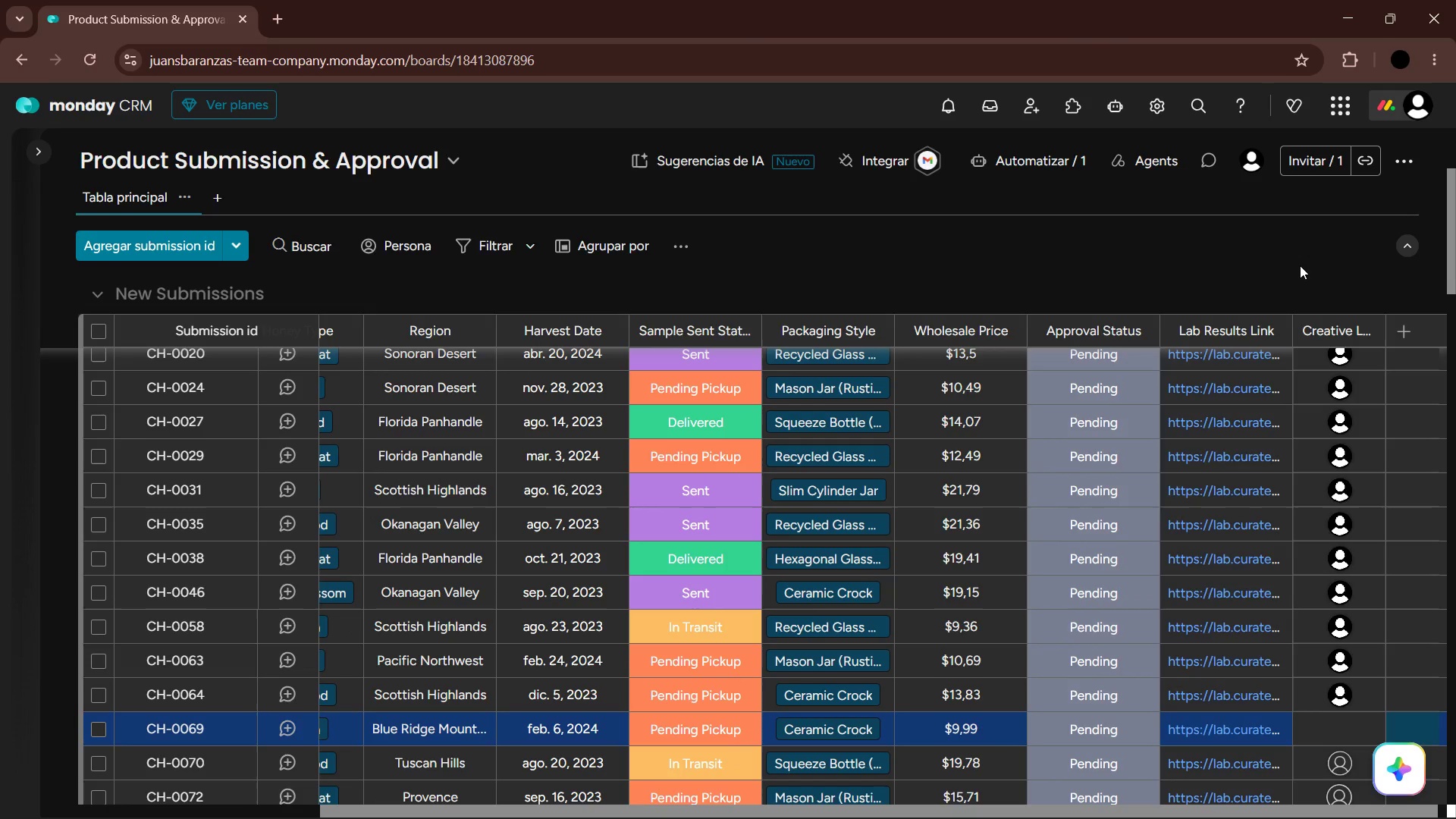 
key(ArrowDown)
 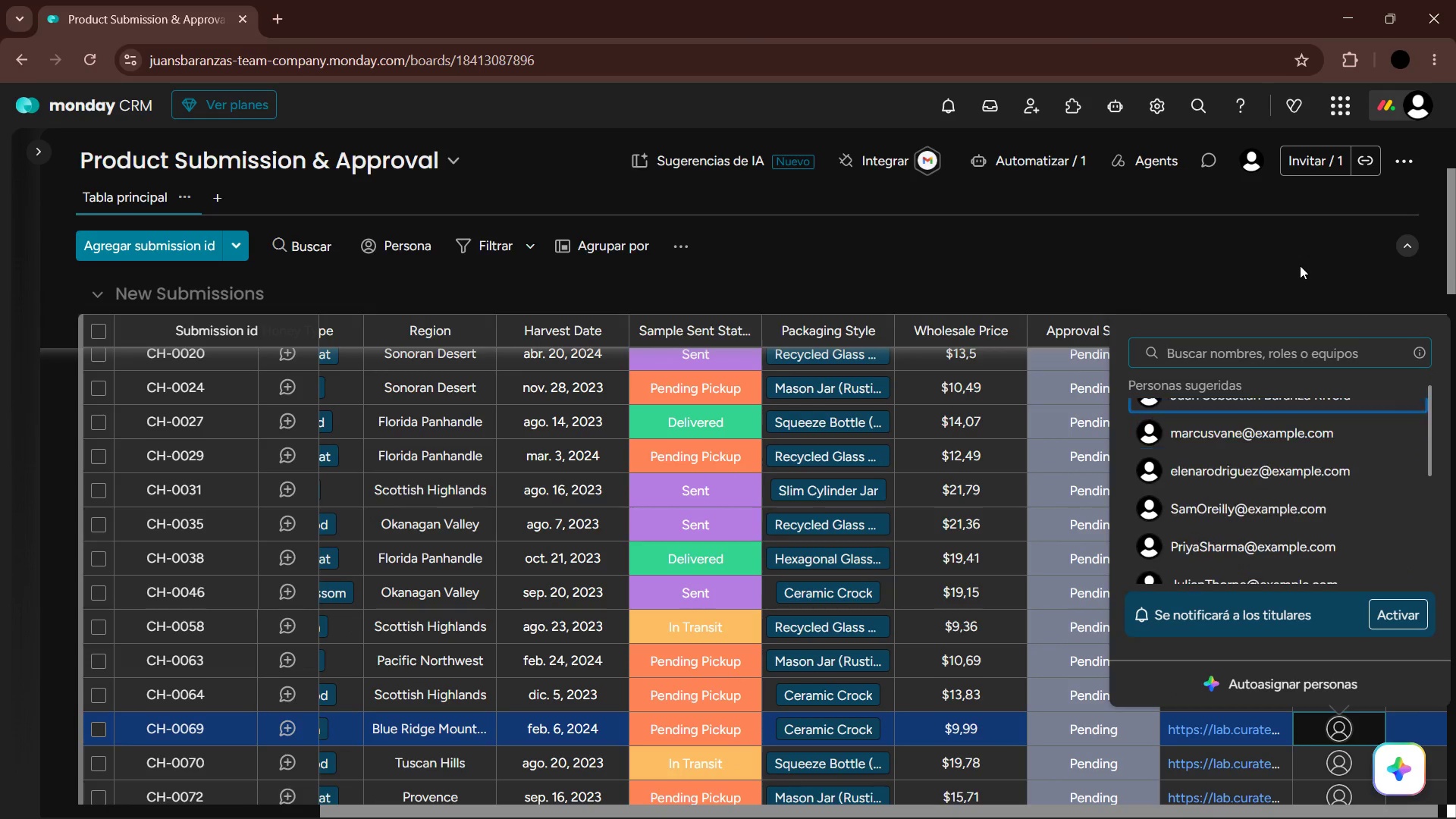 
key(Enter)
 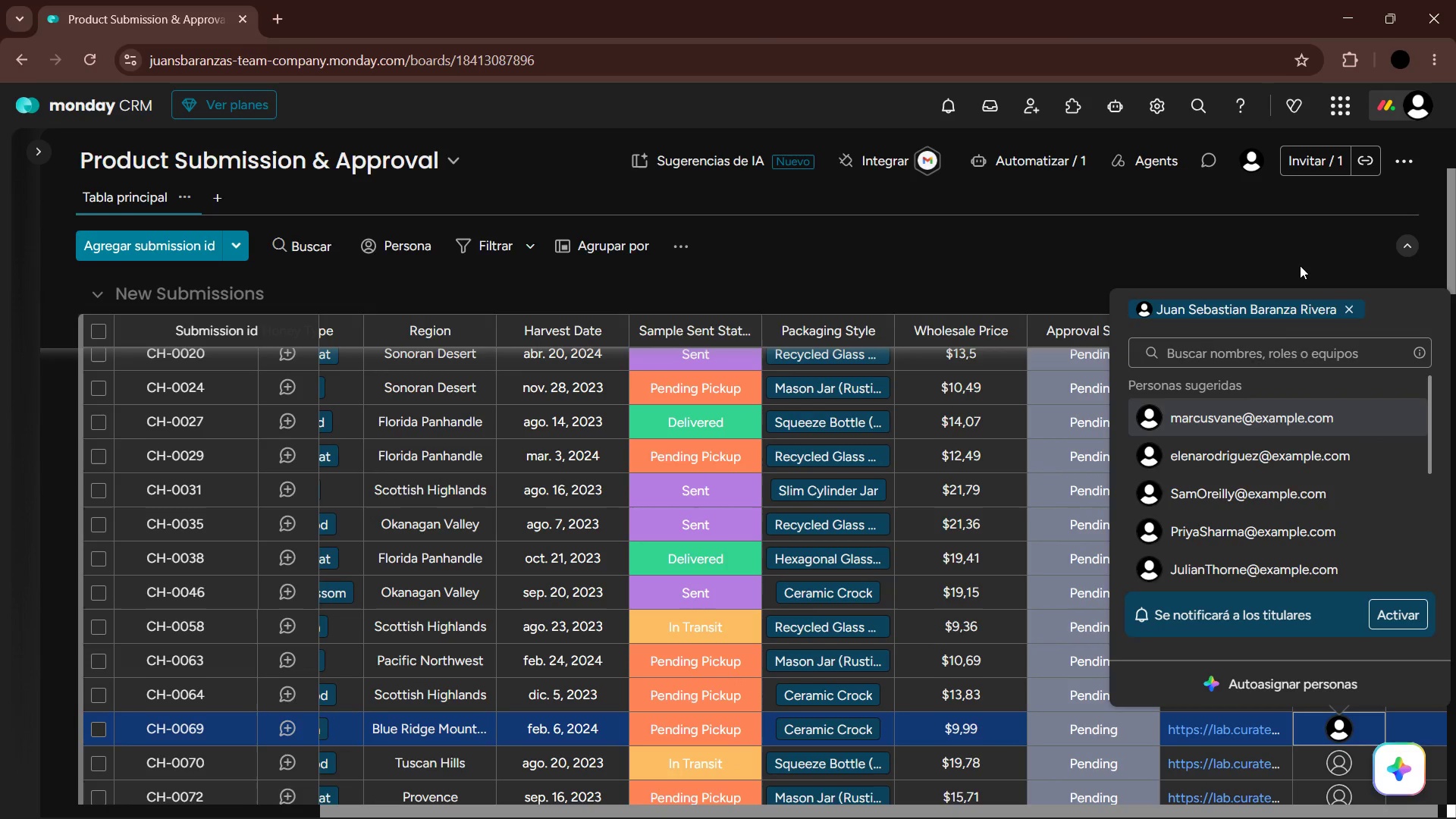 
left_click([1317, 251])
 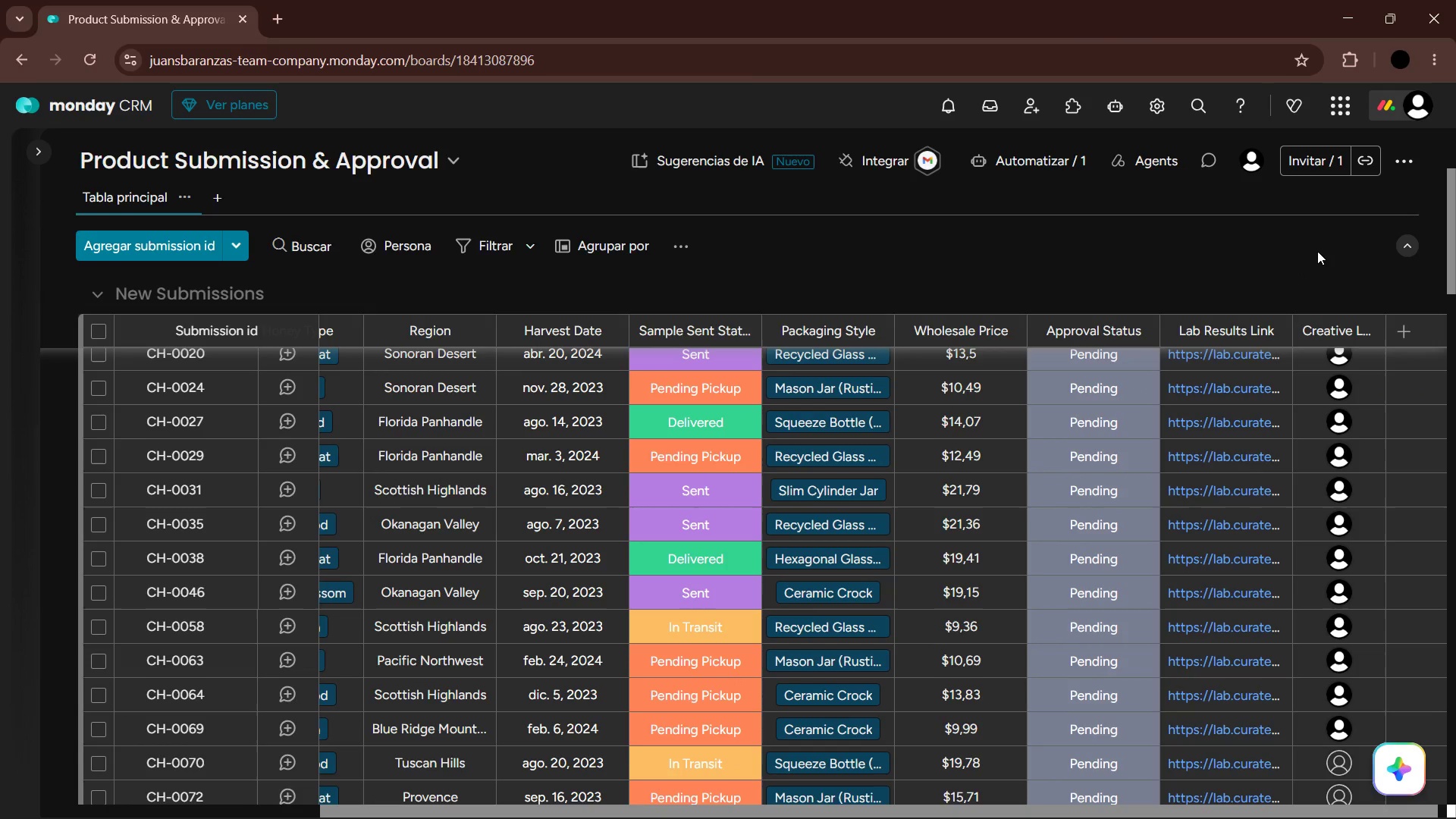 
key(ArrowDown)
 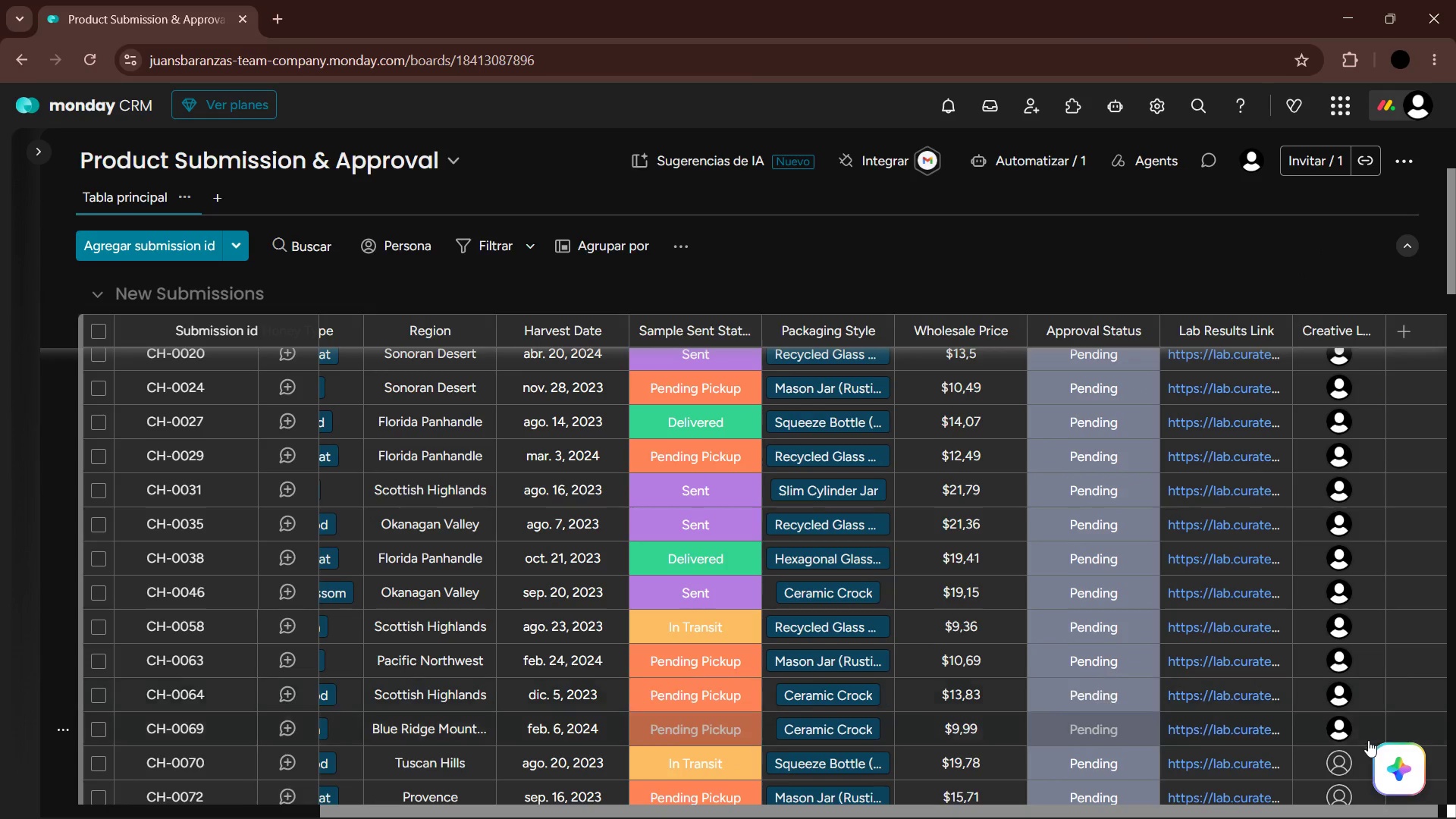 
left_click([1339, 759])
 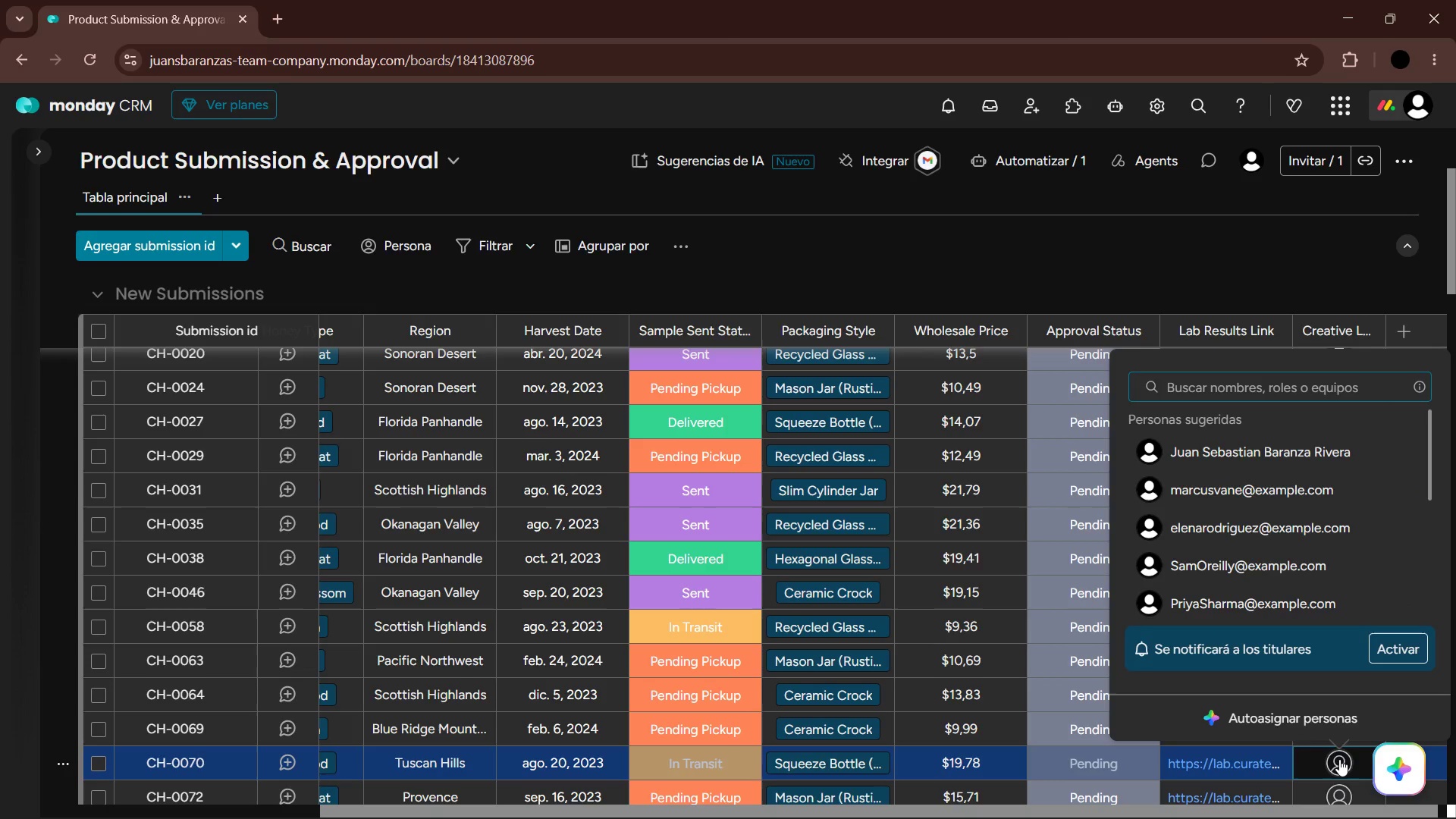 
key(ArrowDown)
 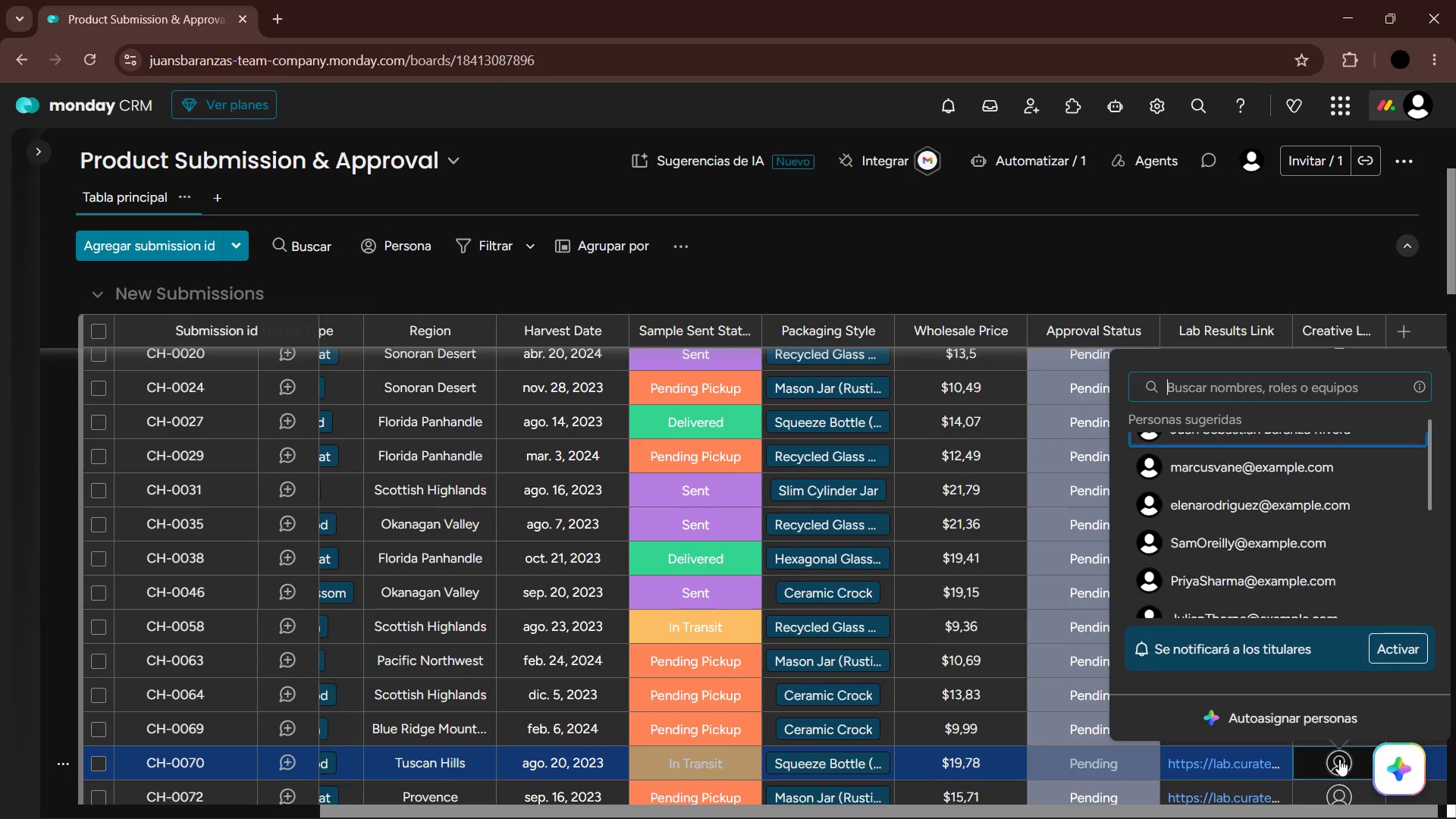 
key(Enter)
 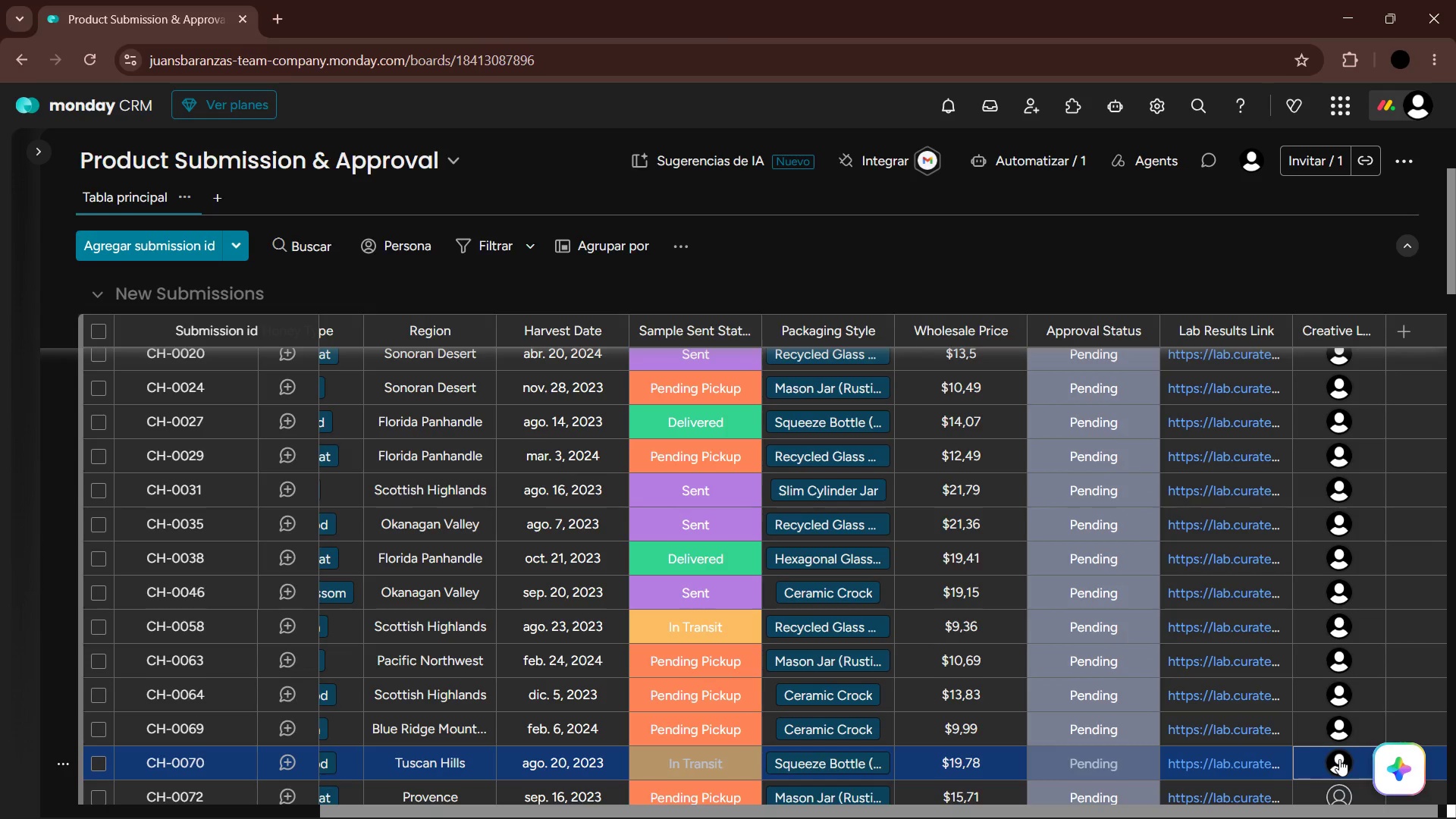 
key(ArrowDown)
 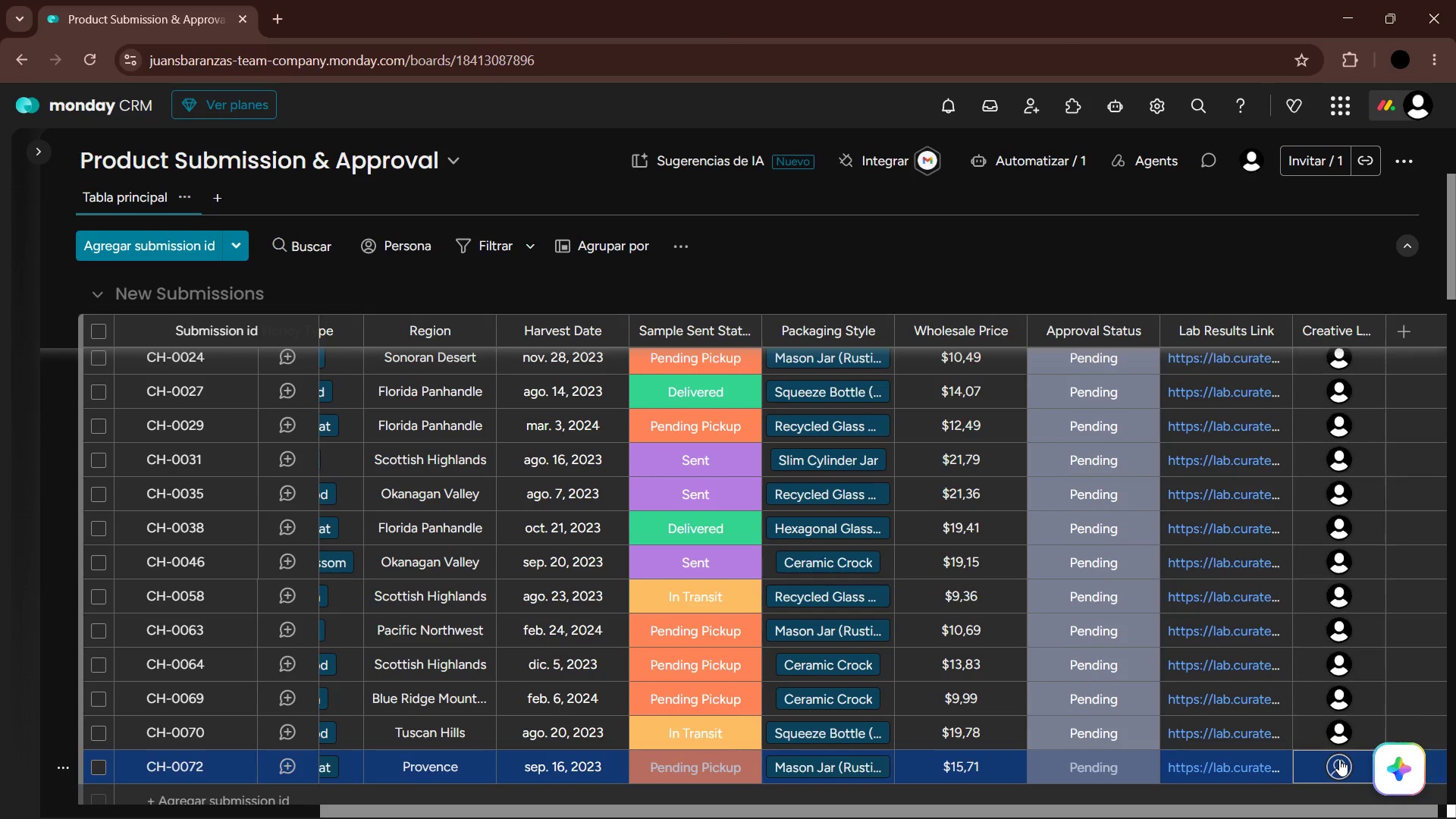 
key(Enter)
 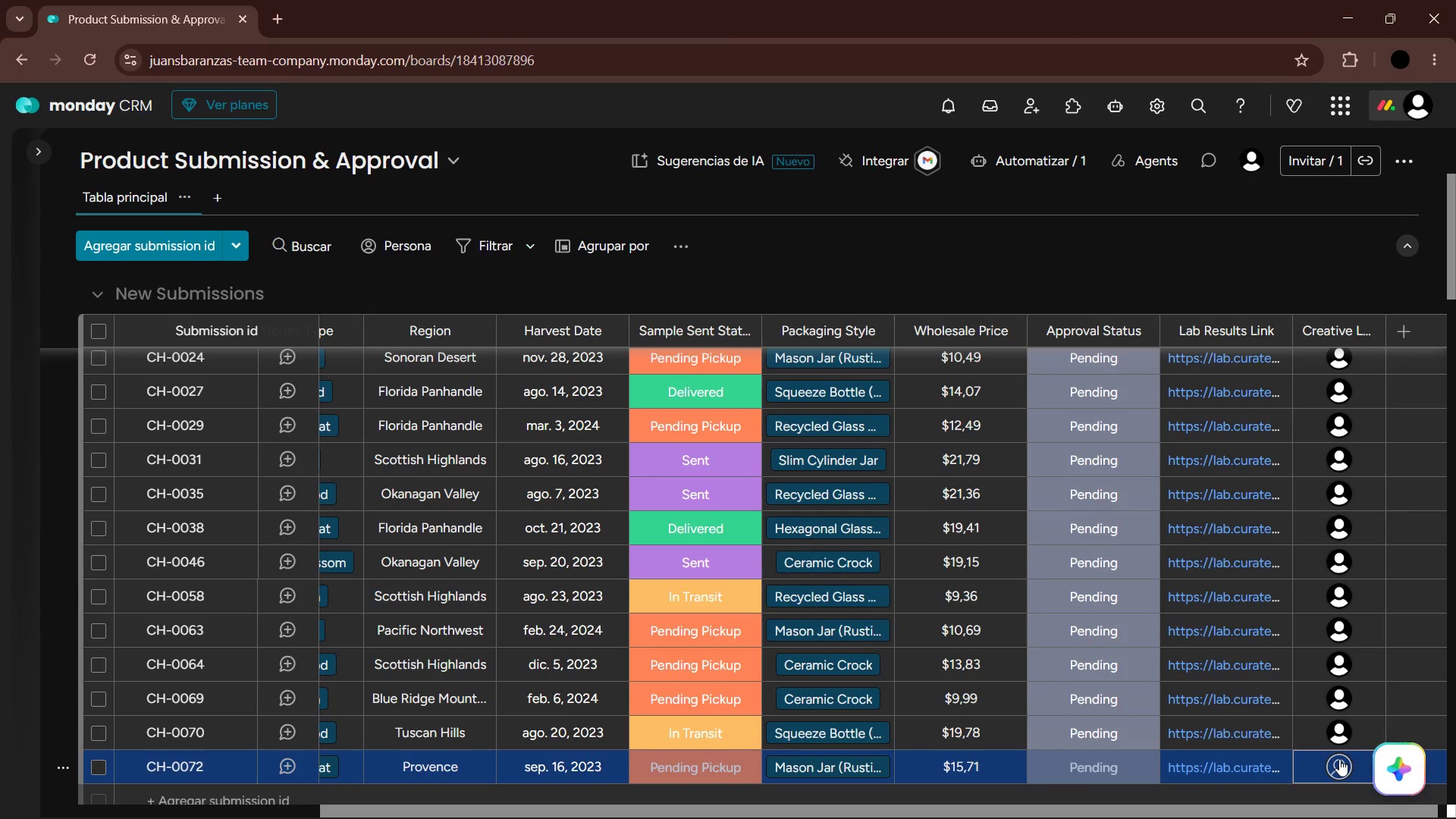 
key(ArrowDown)
 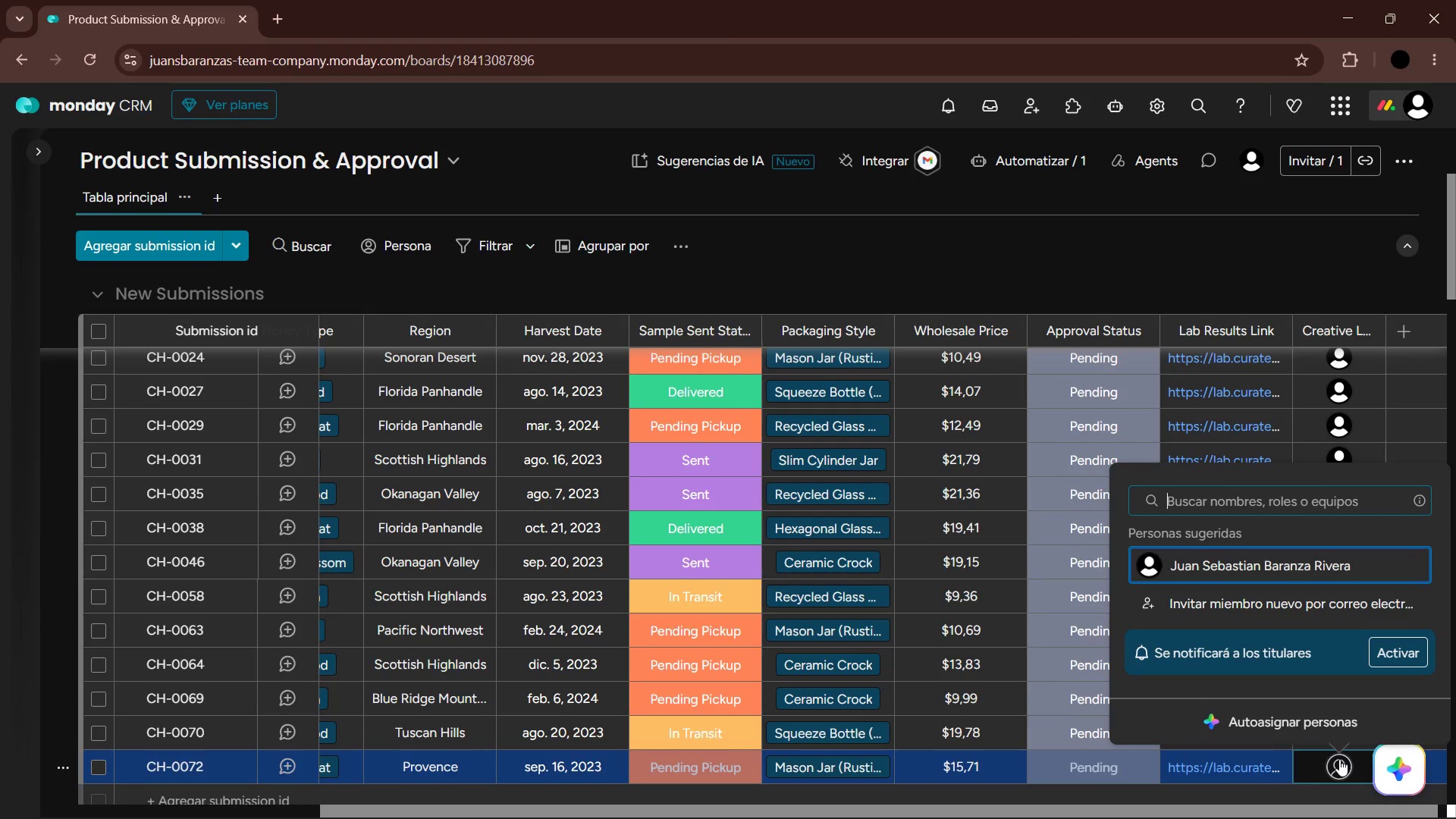 
key(Enter)
 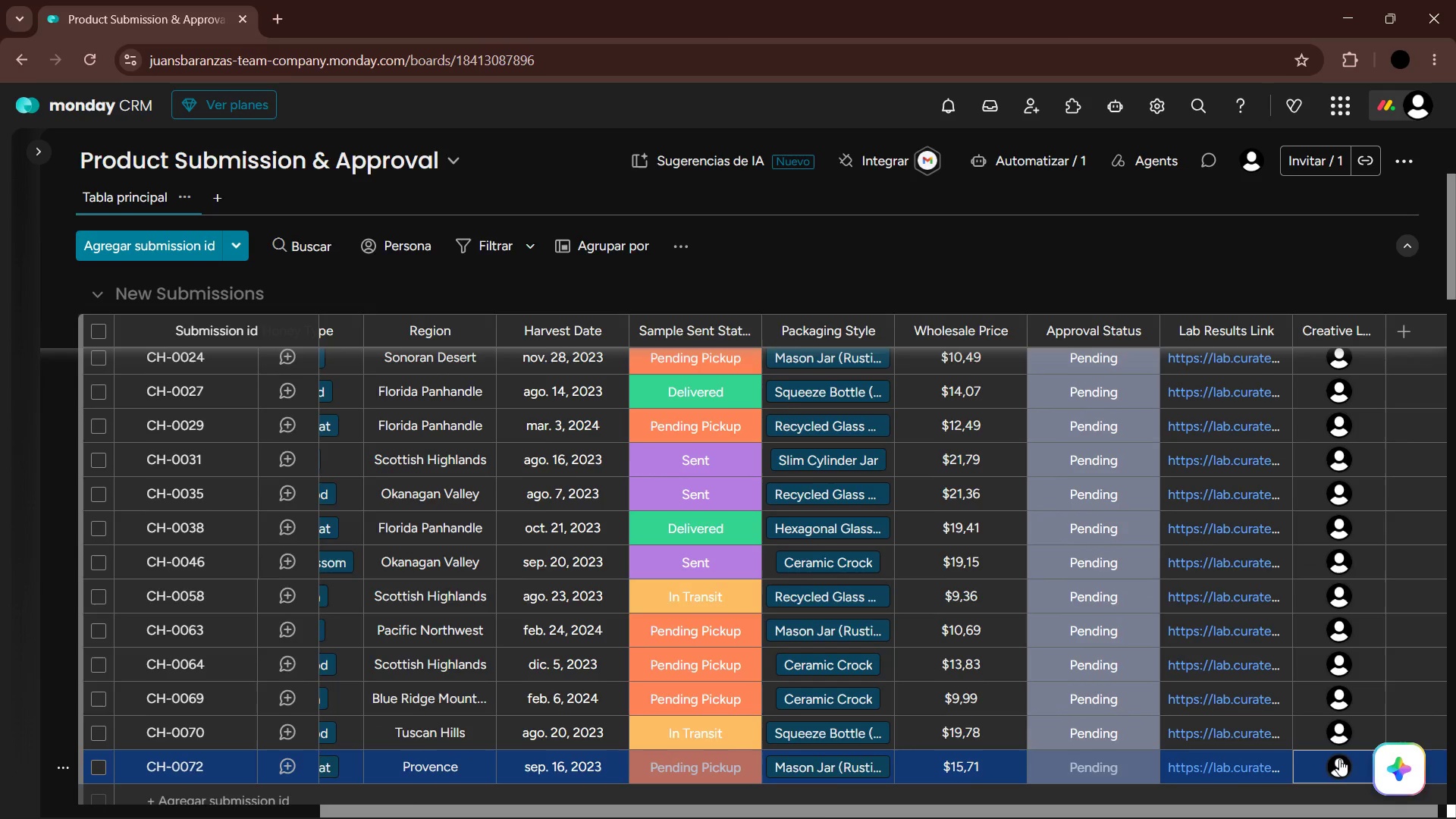 
key(ArrowDown)
 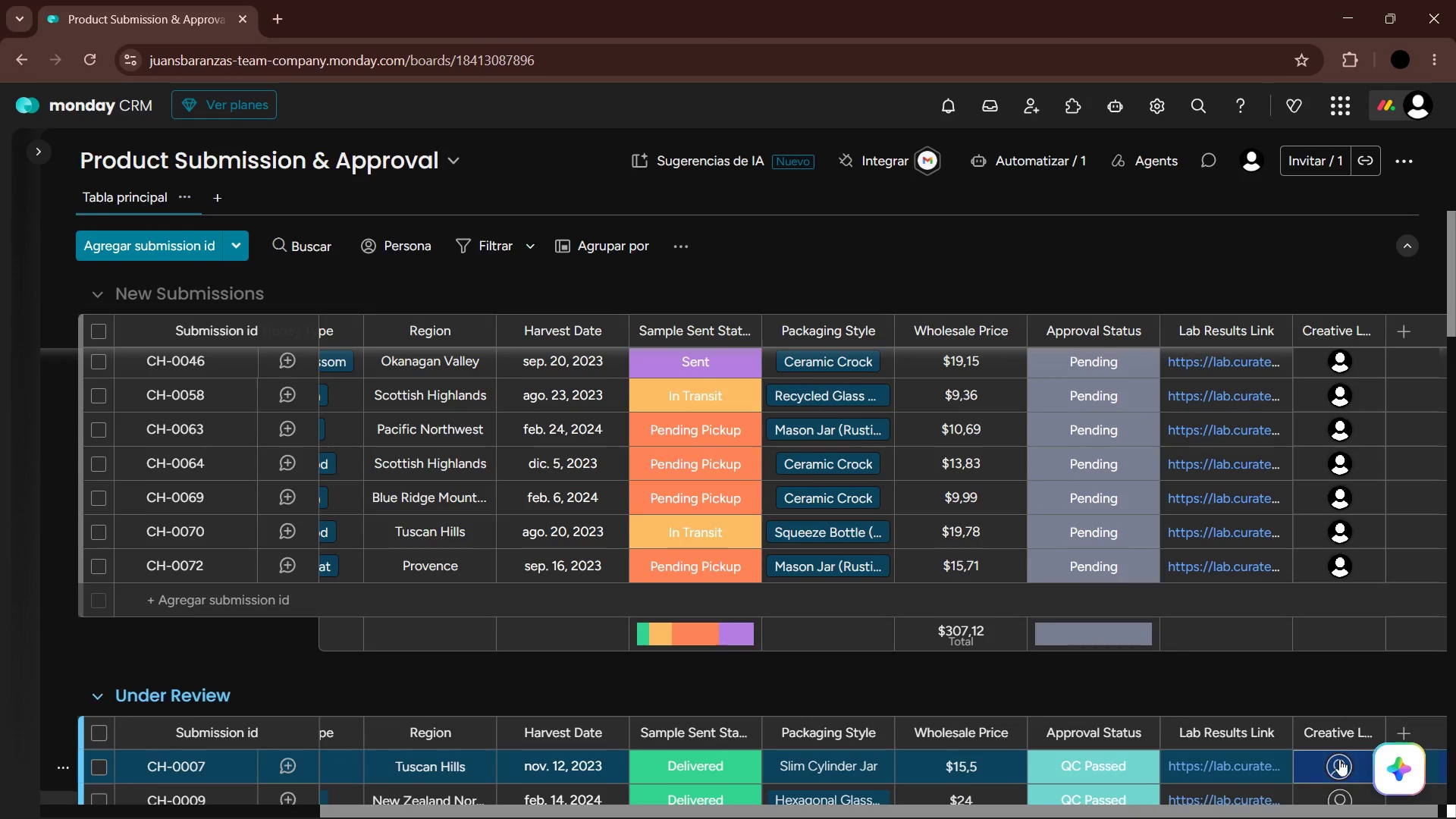 
key(Enter)
 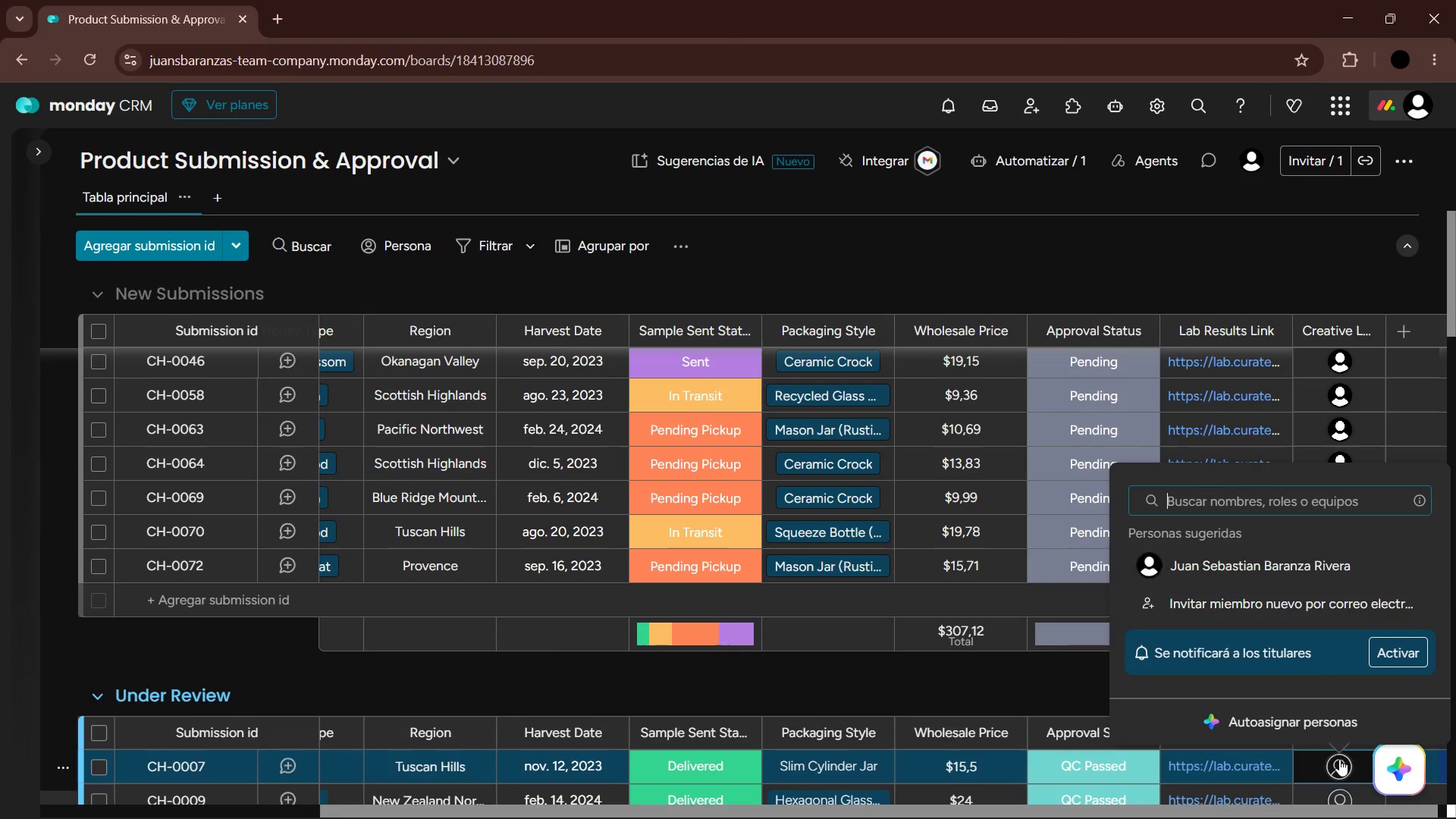 
key(ArrowDown)
 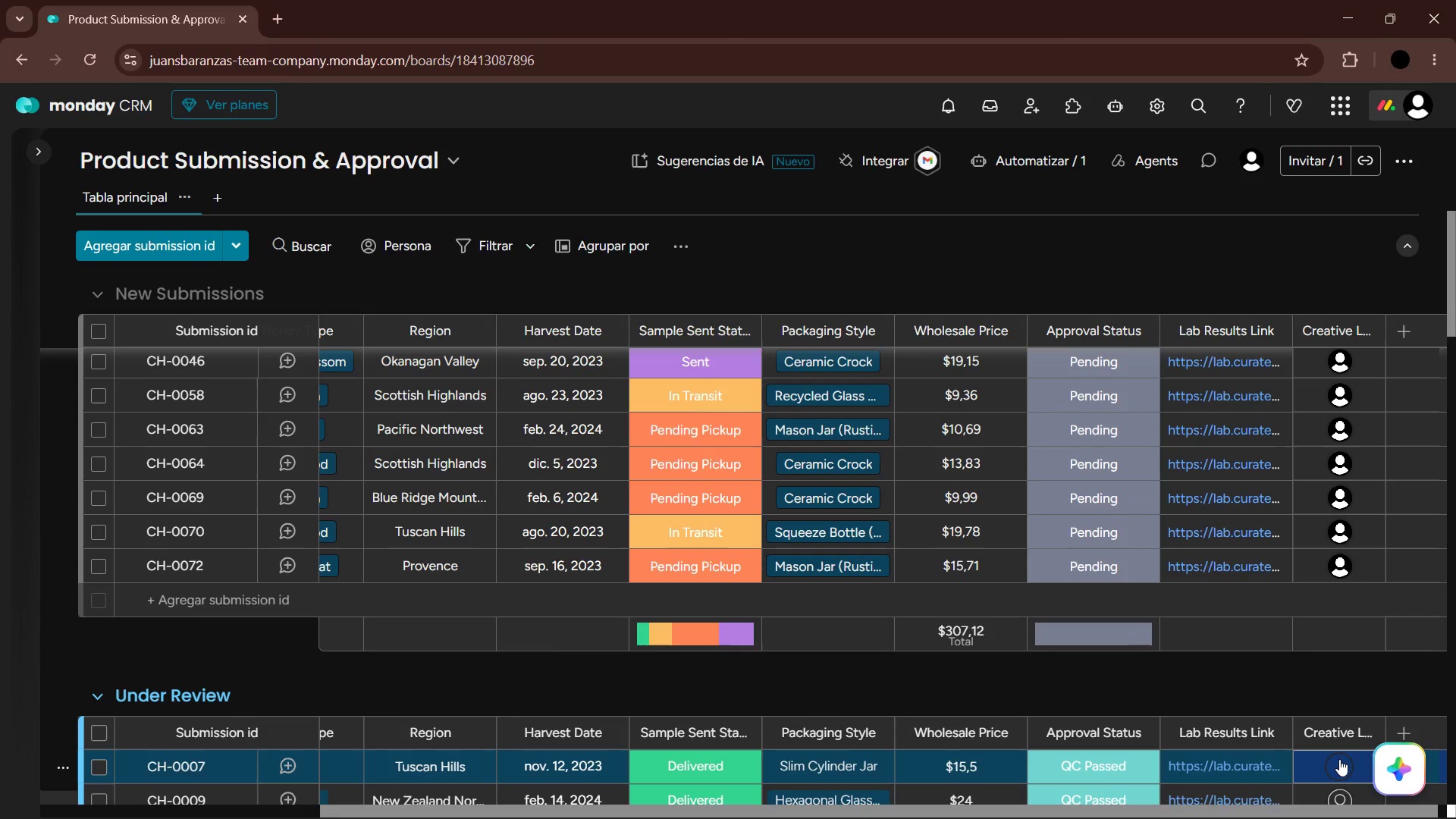 
key(Enter)
 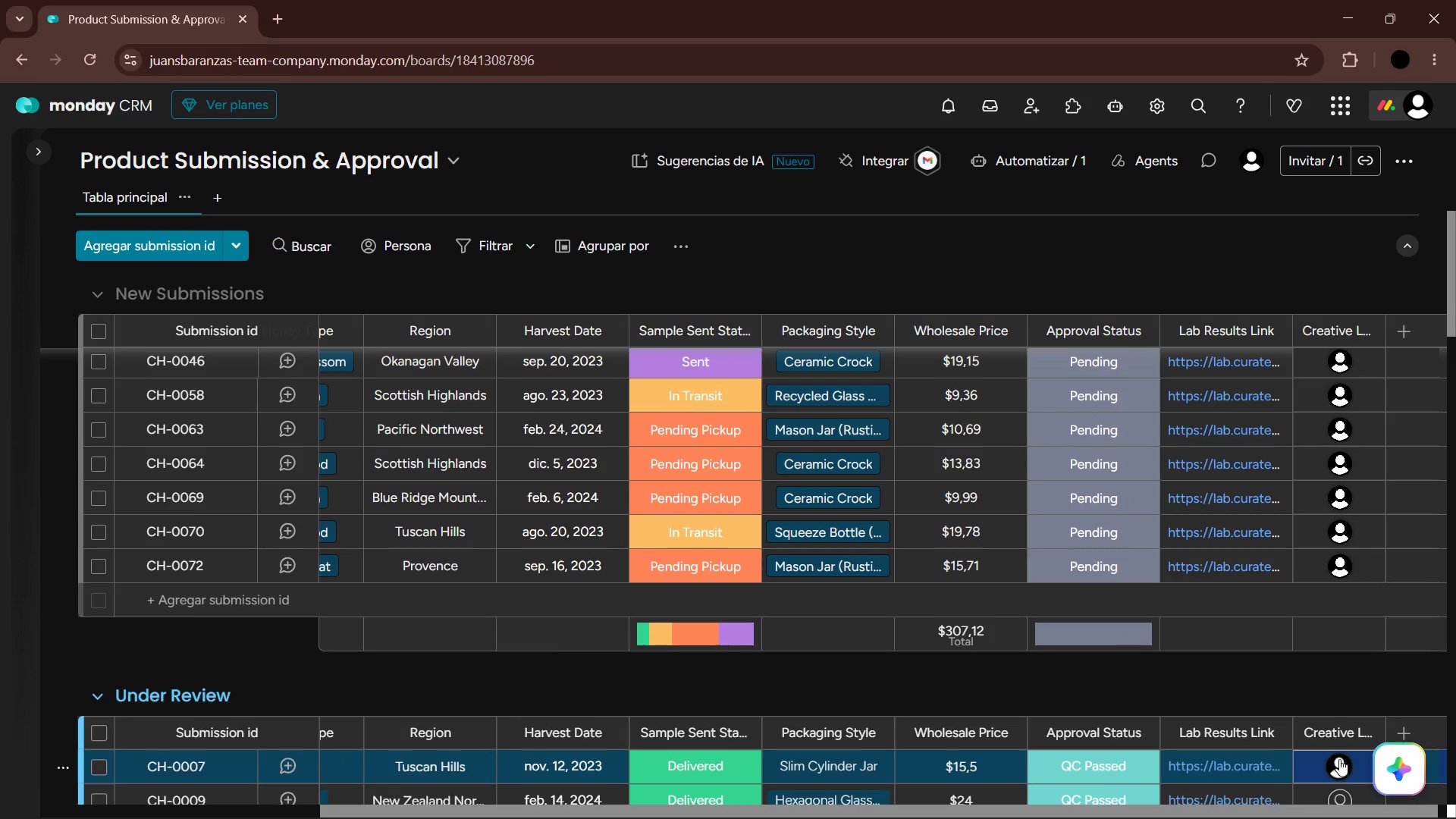 
key(ArrowDown)
 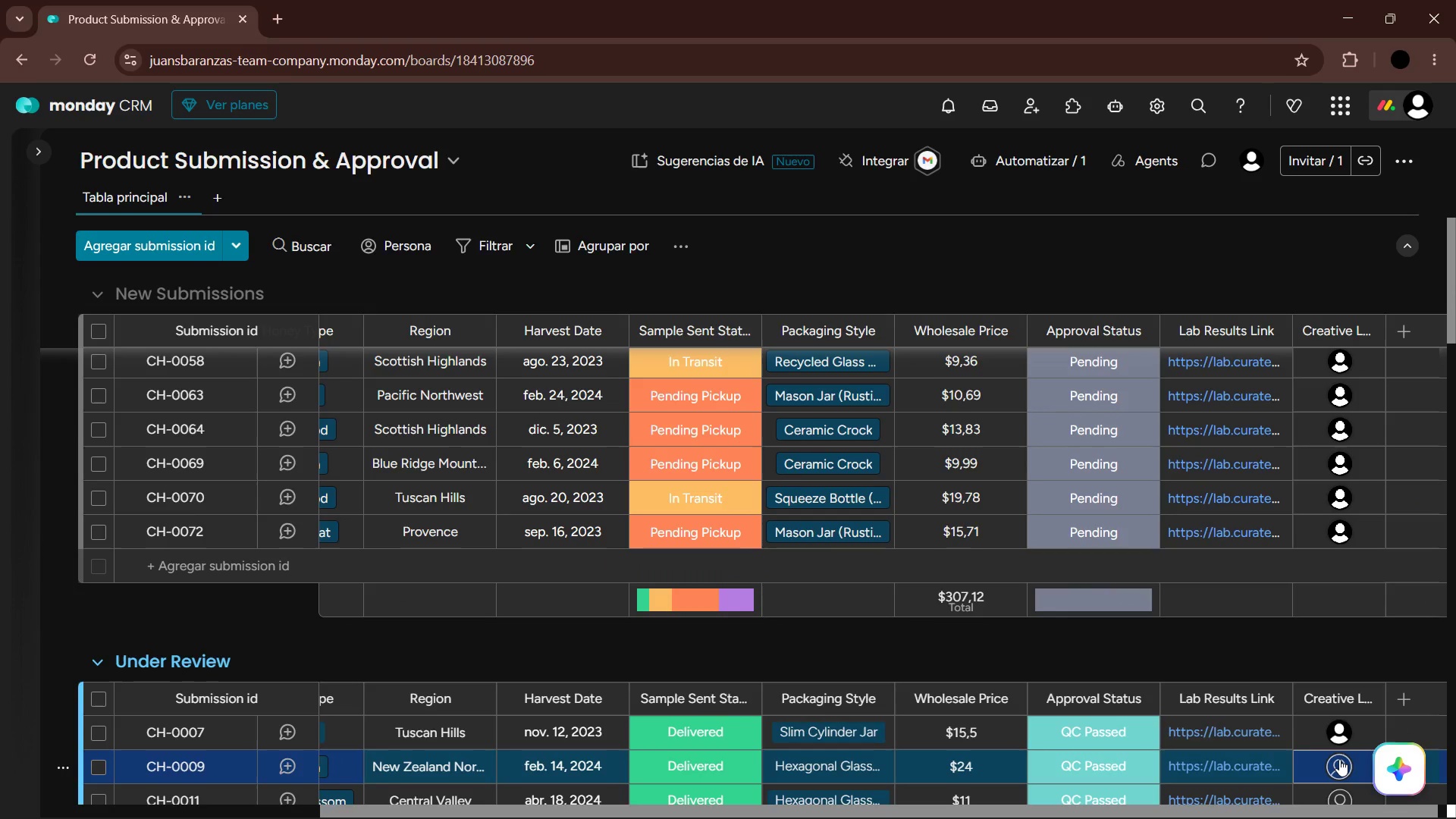 
key(Enter)
 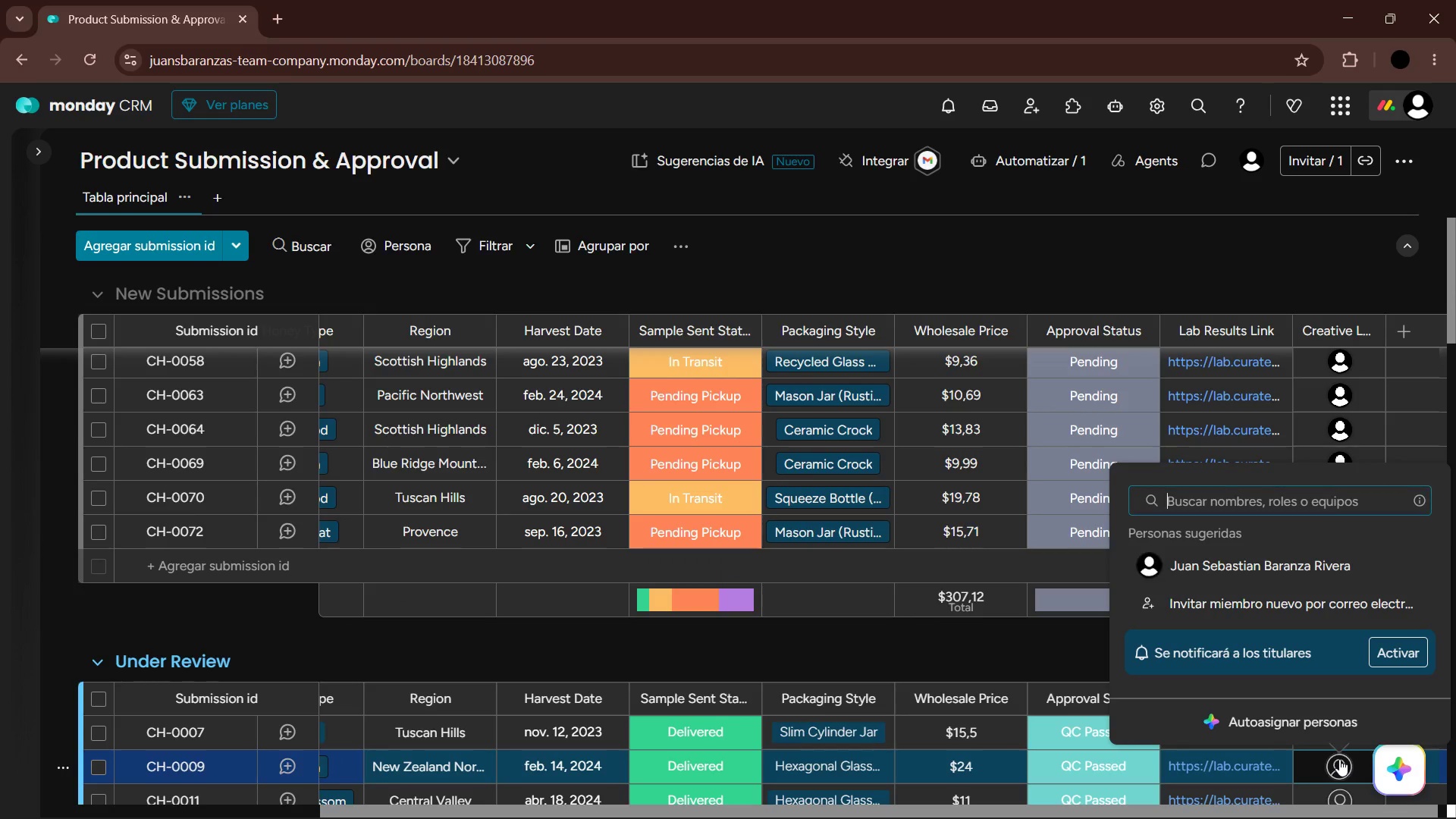 
key(ArrowDown)
 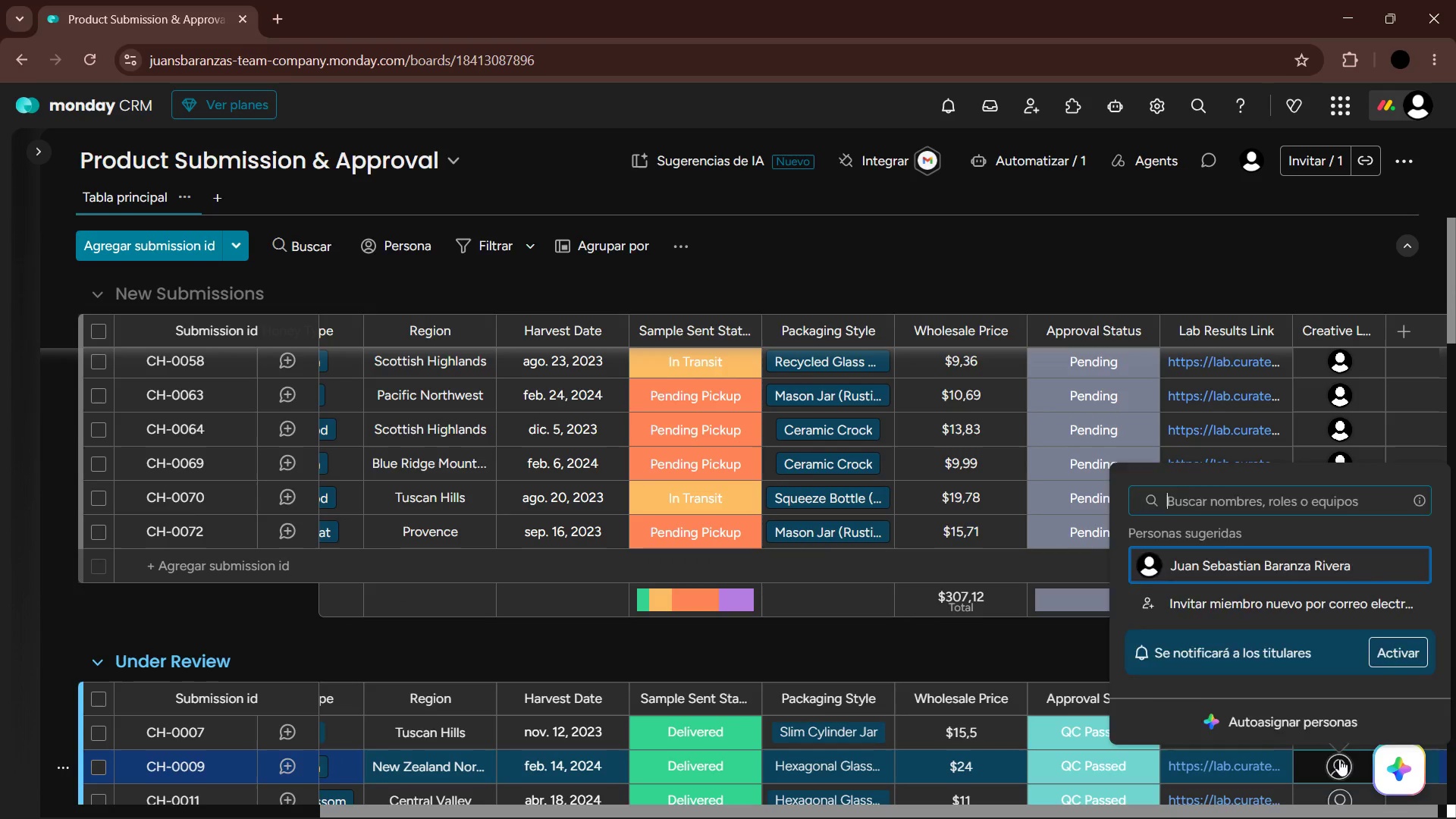 
key(Enter)
 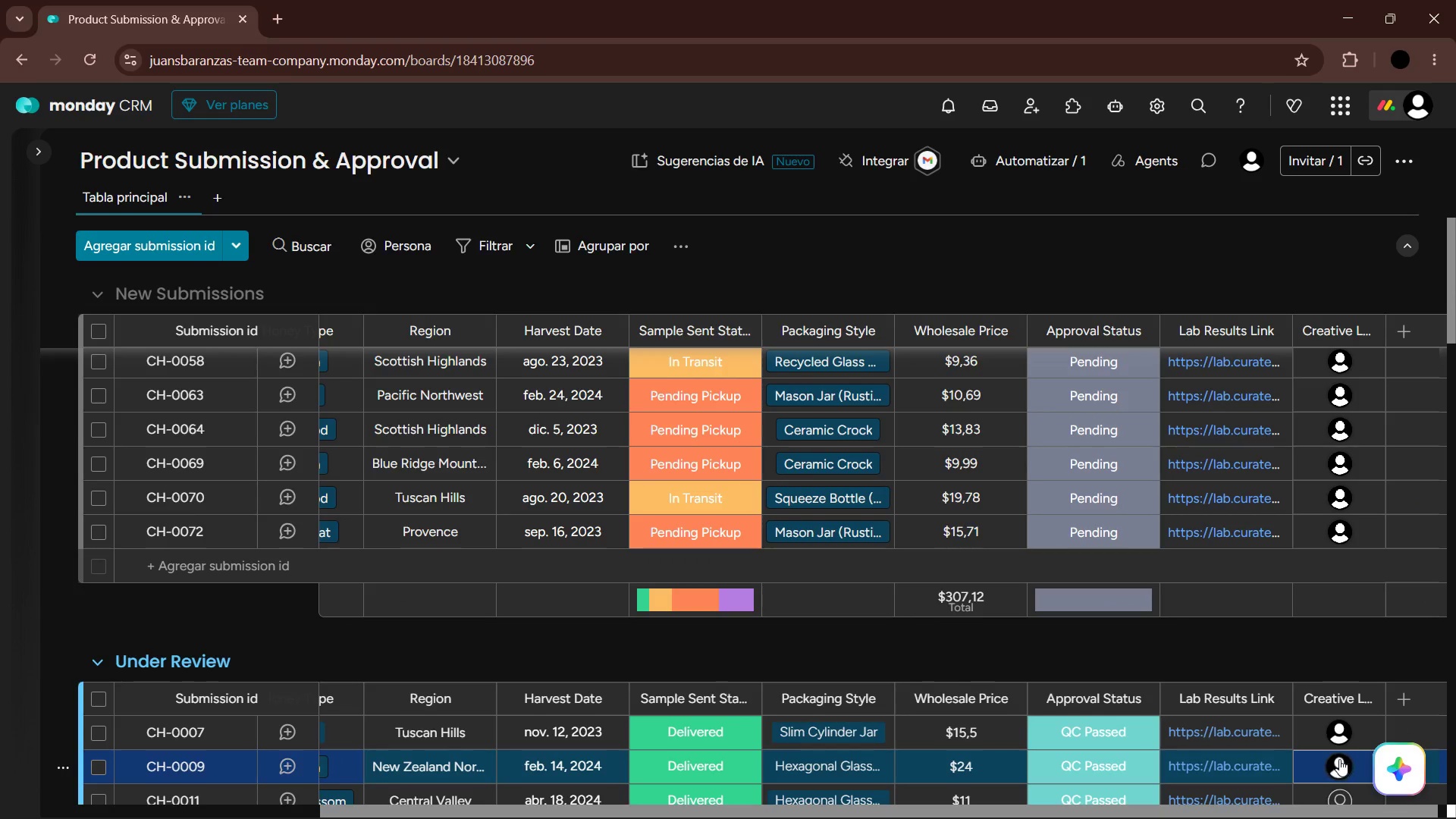 
key(ArrowDown)
 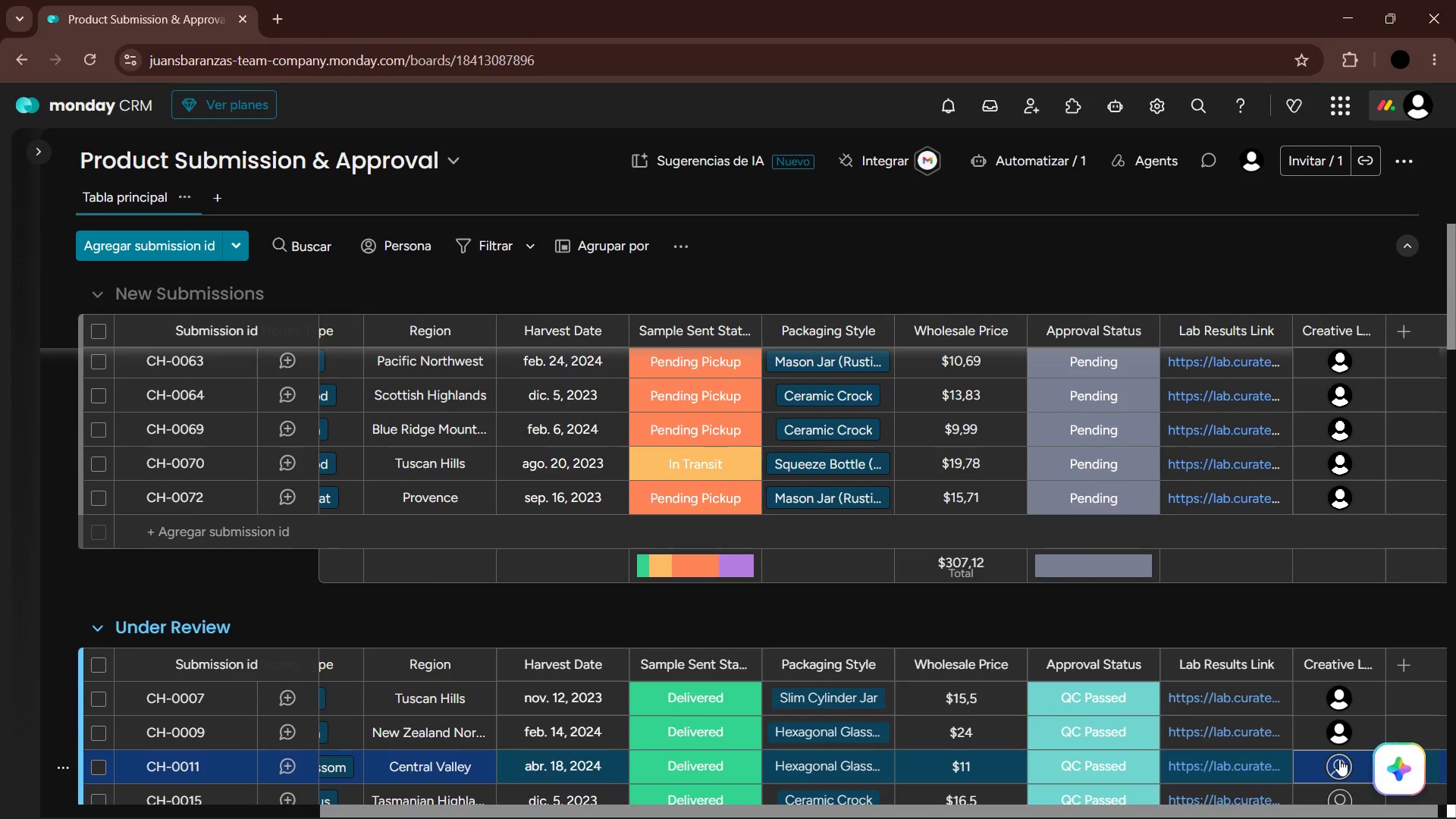 
key(Enter)
 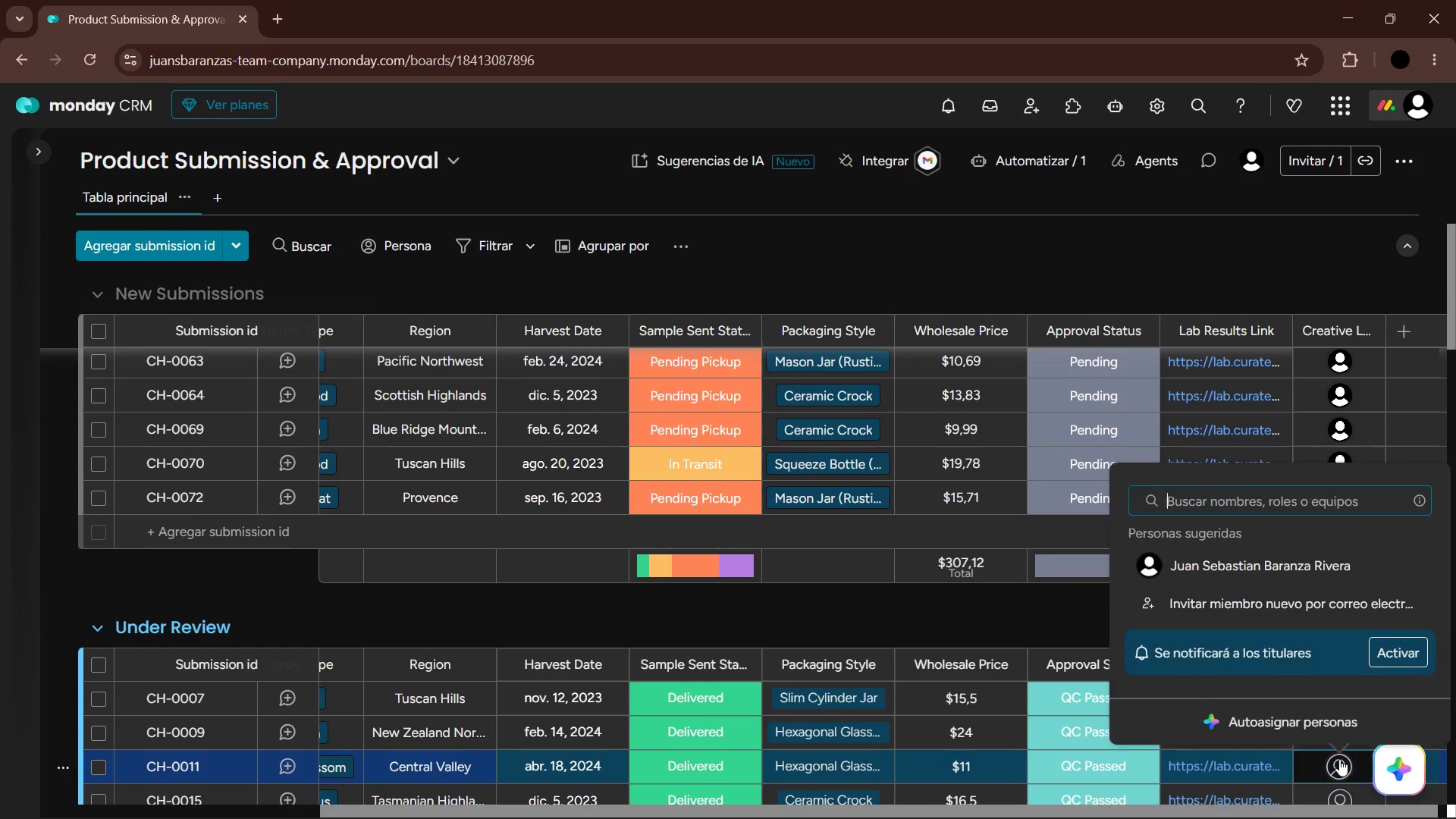 
key(ArrowDown)
 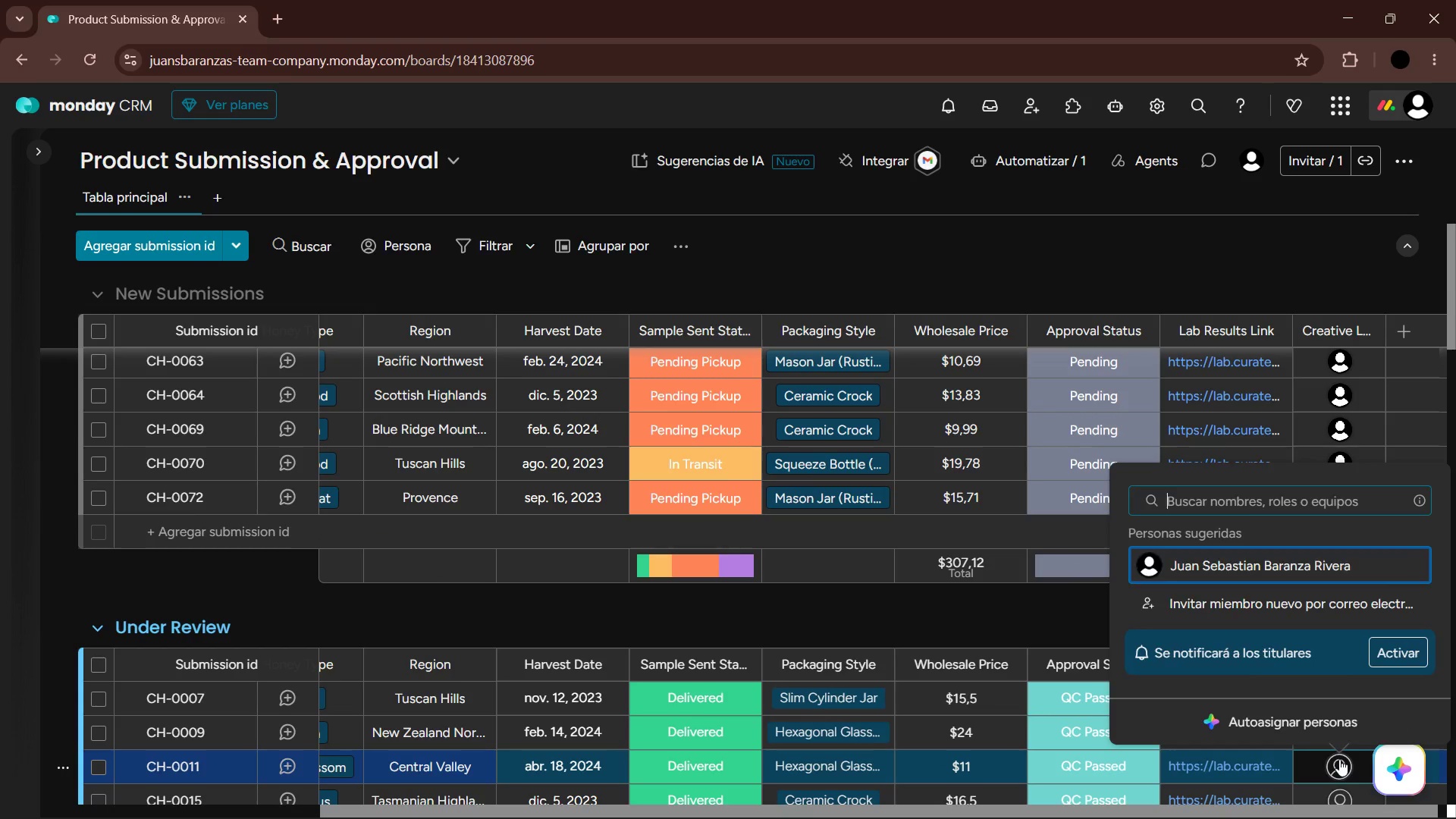 
key(Enter)
 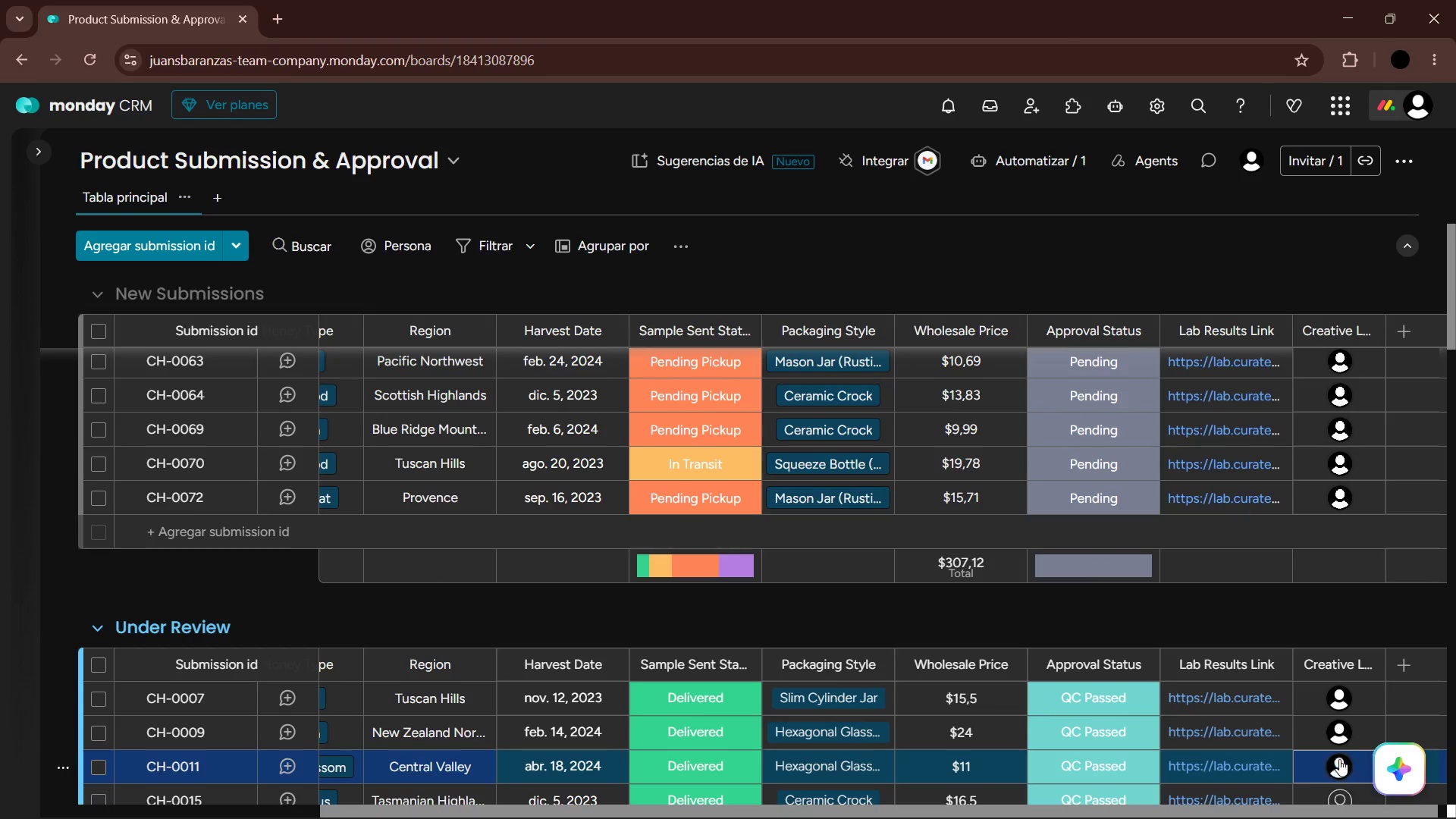 
key(ArrowDown)
 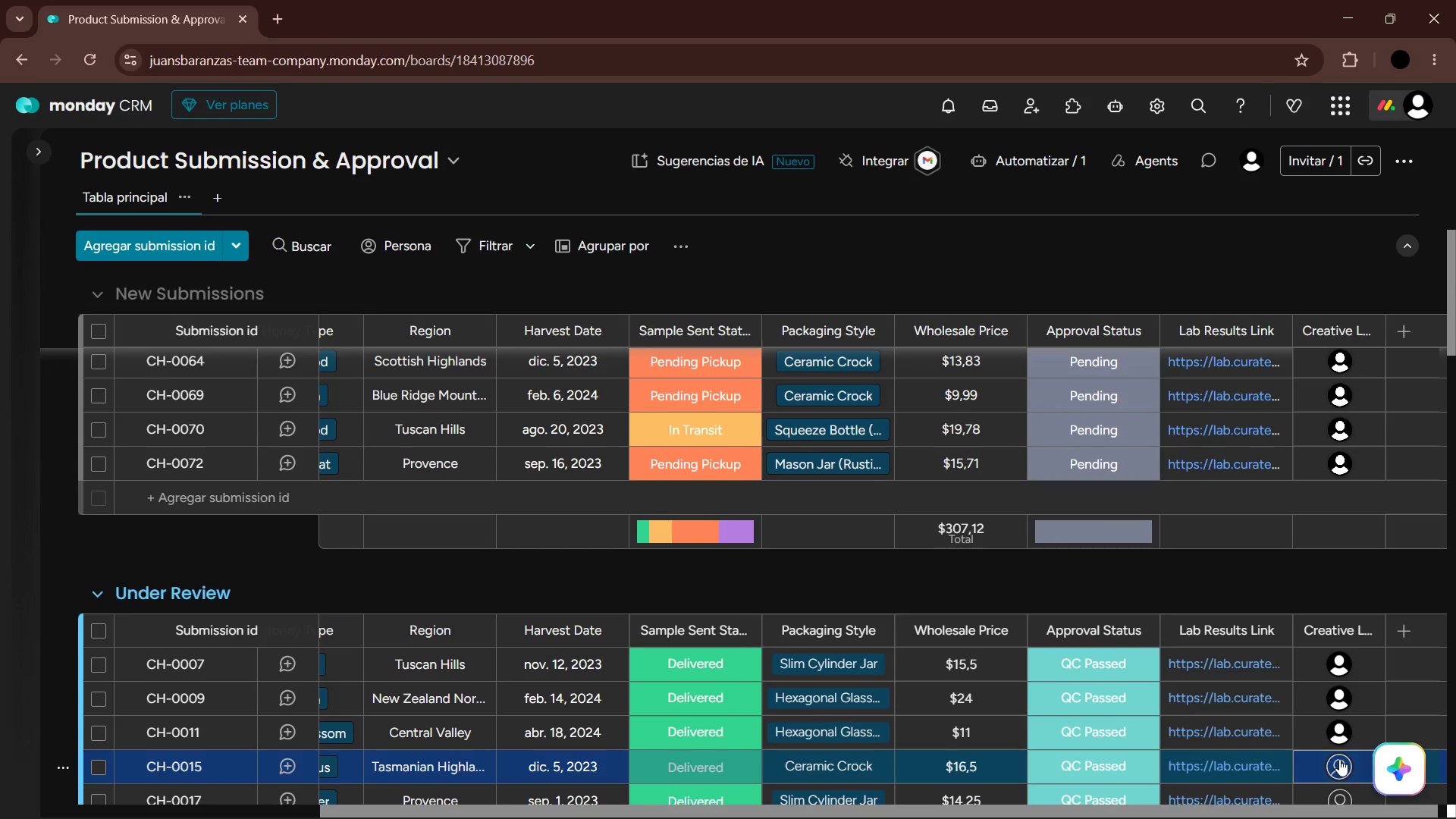 
key(Enter)
 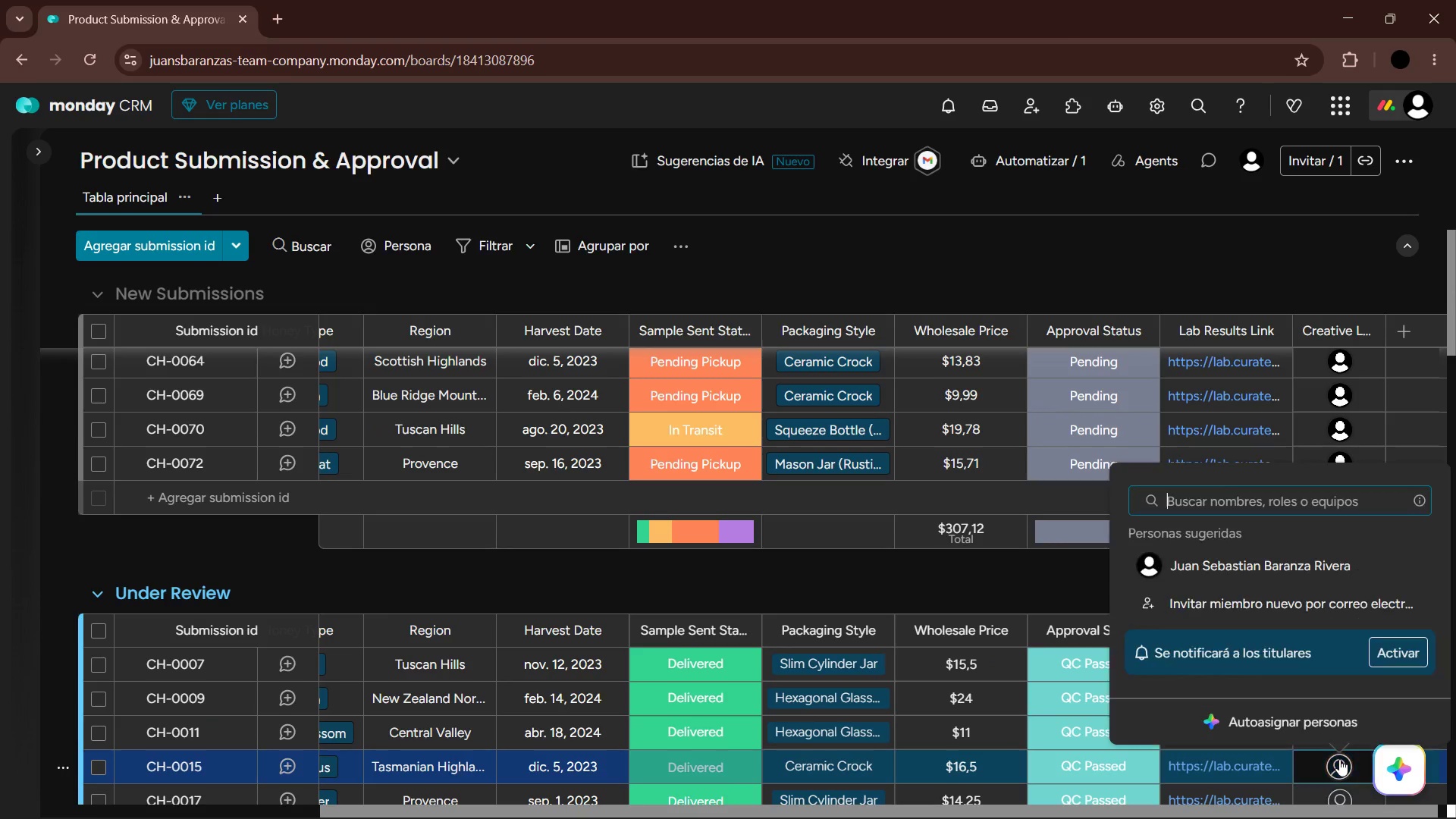 
key(ArrowDown)
 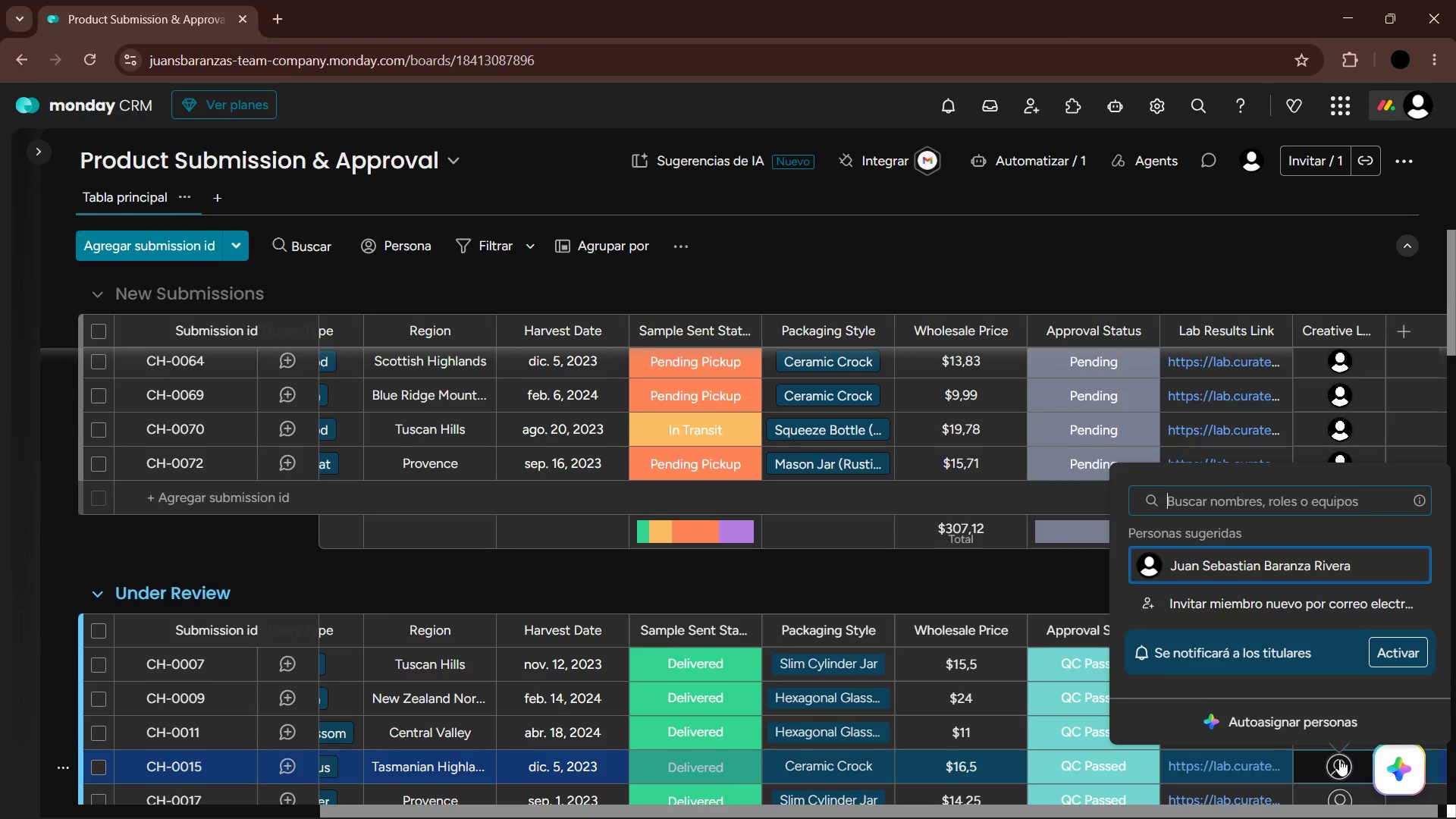 
key(Enter)
 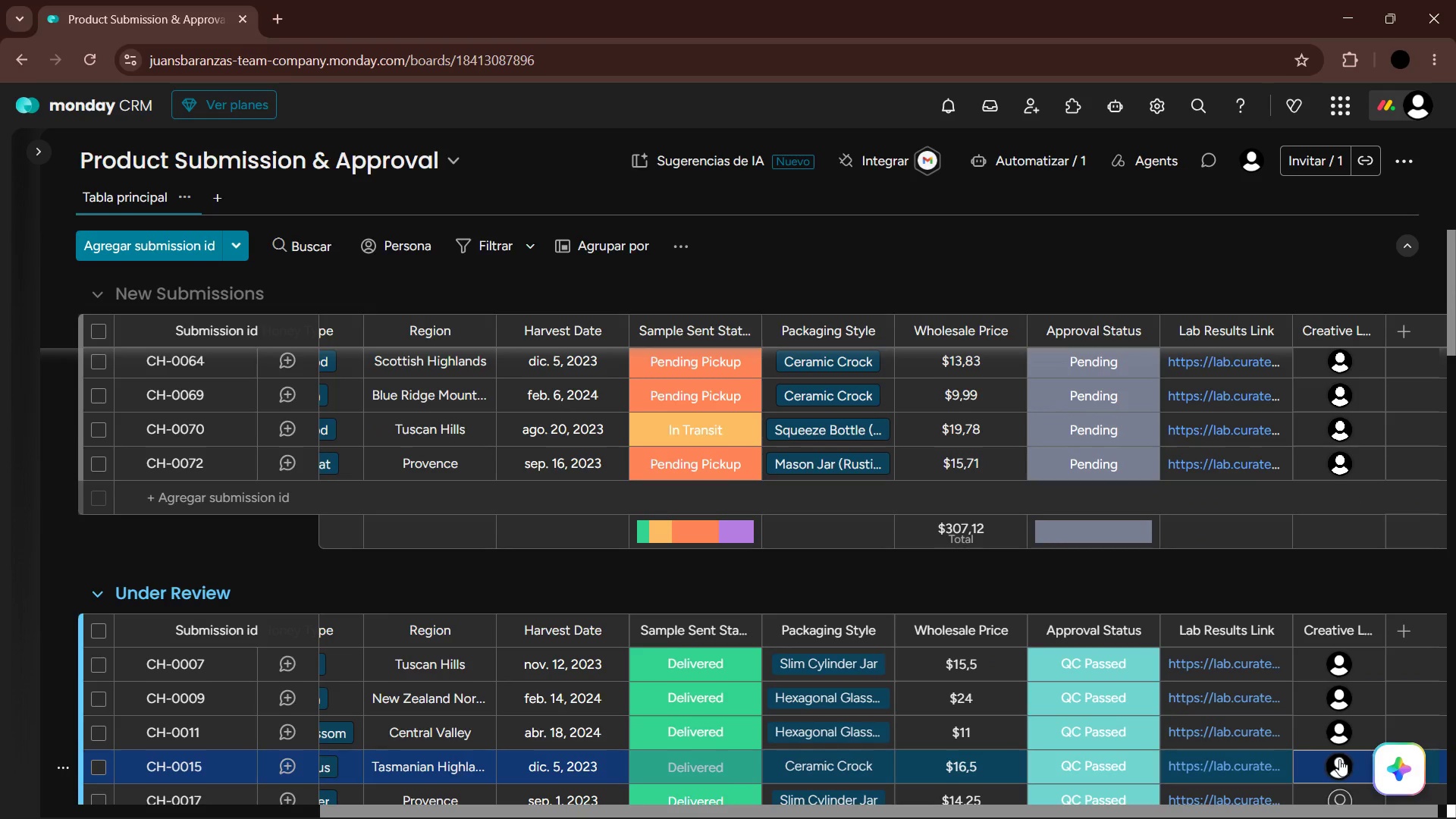 
key(ArrowDown)
 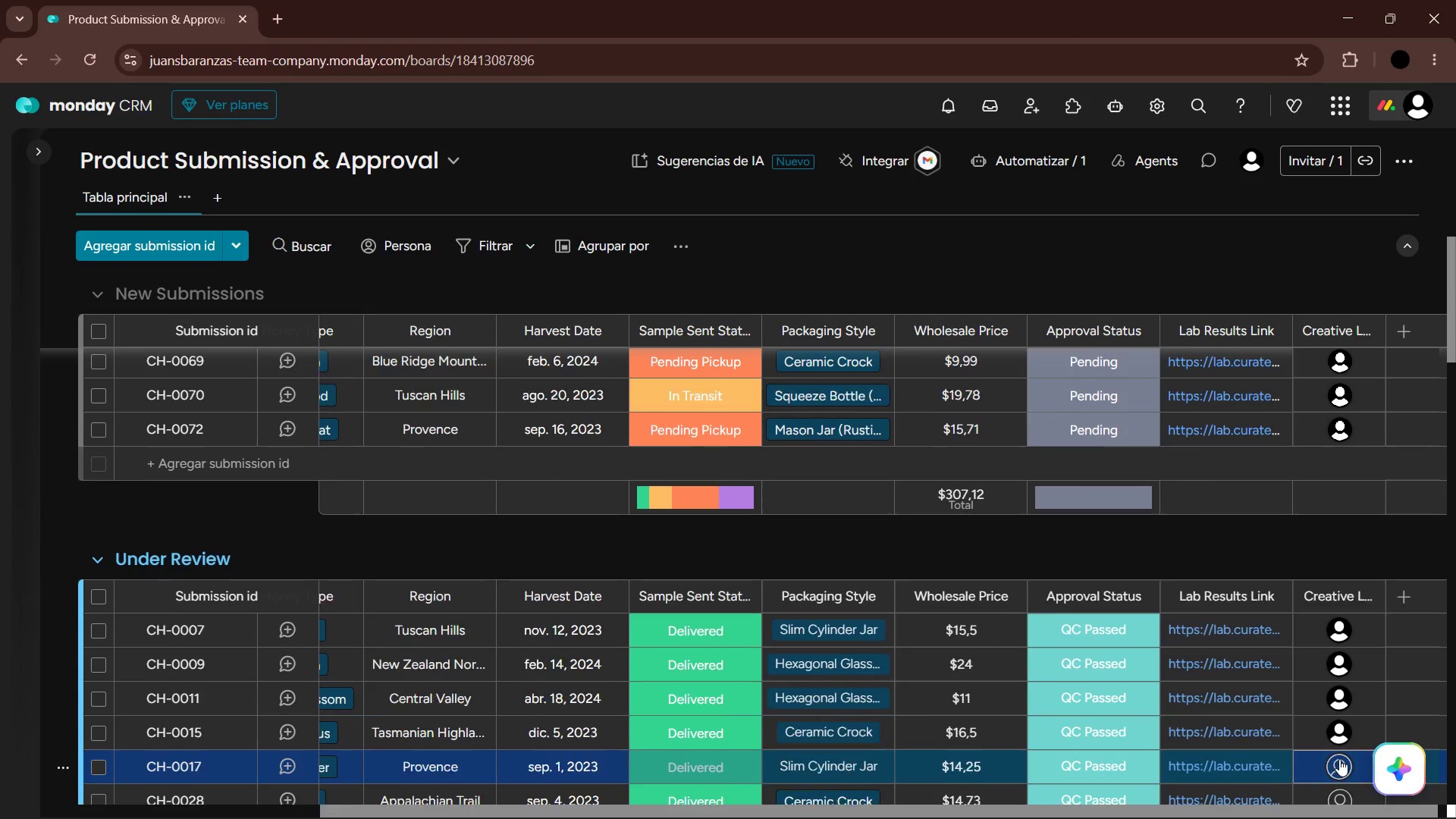 
key(Enter)
 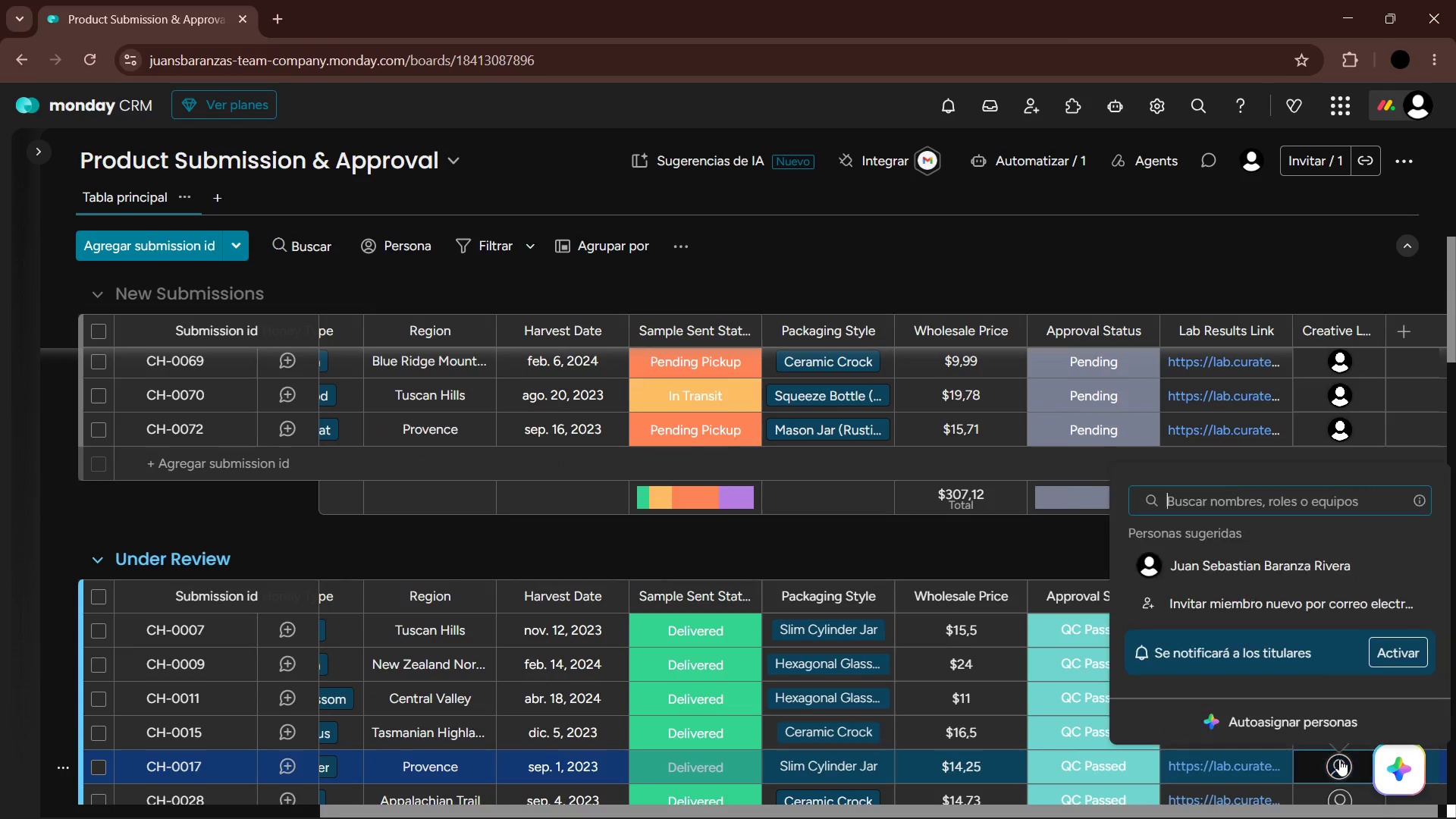 
key(ArrowDown)
 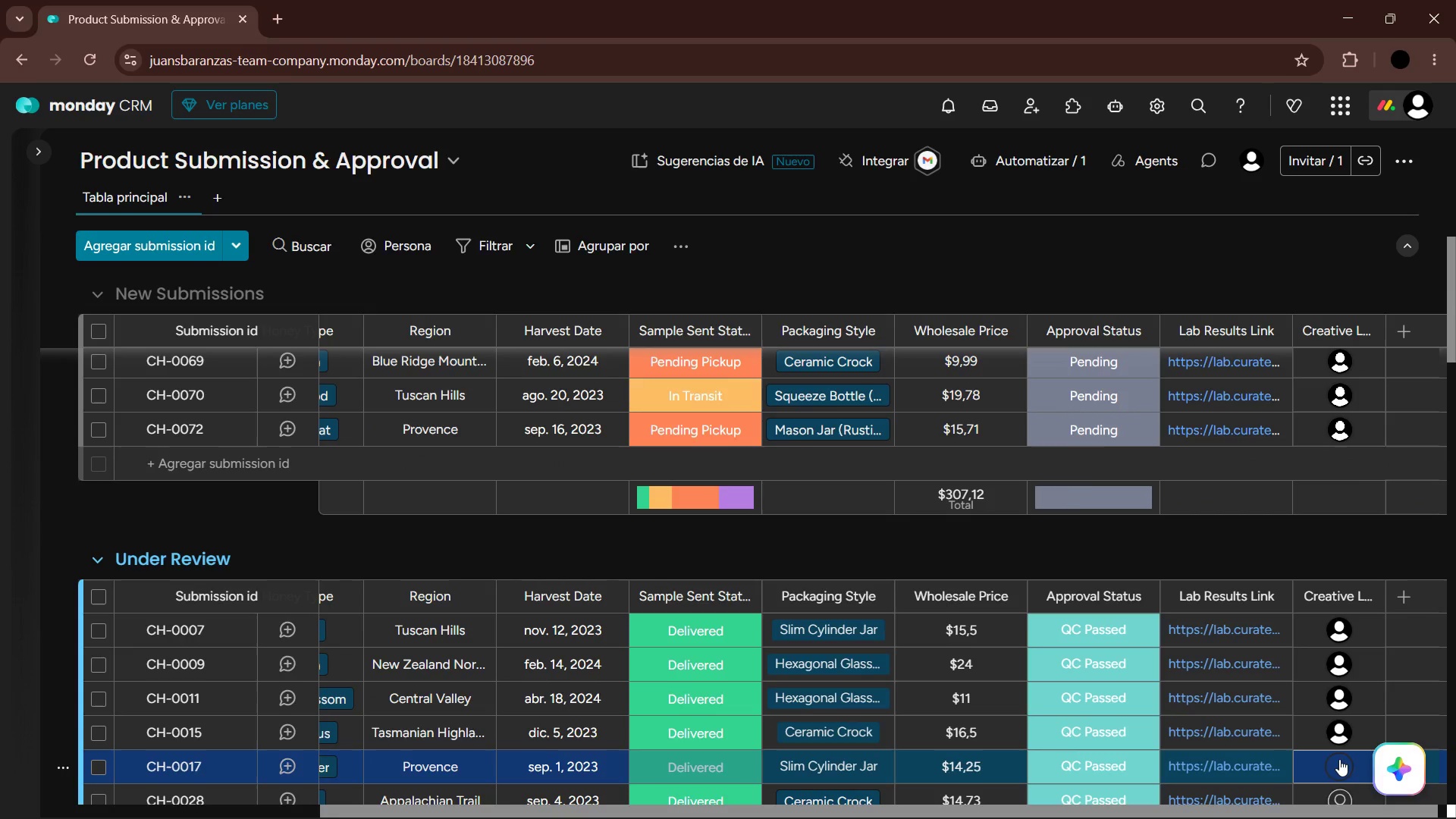 
key(Enter)
 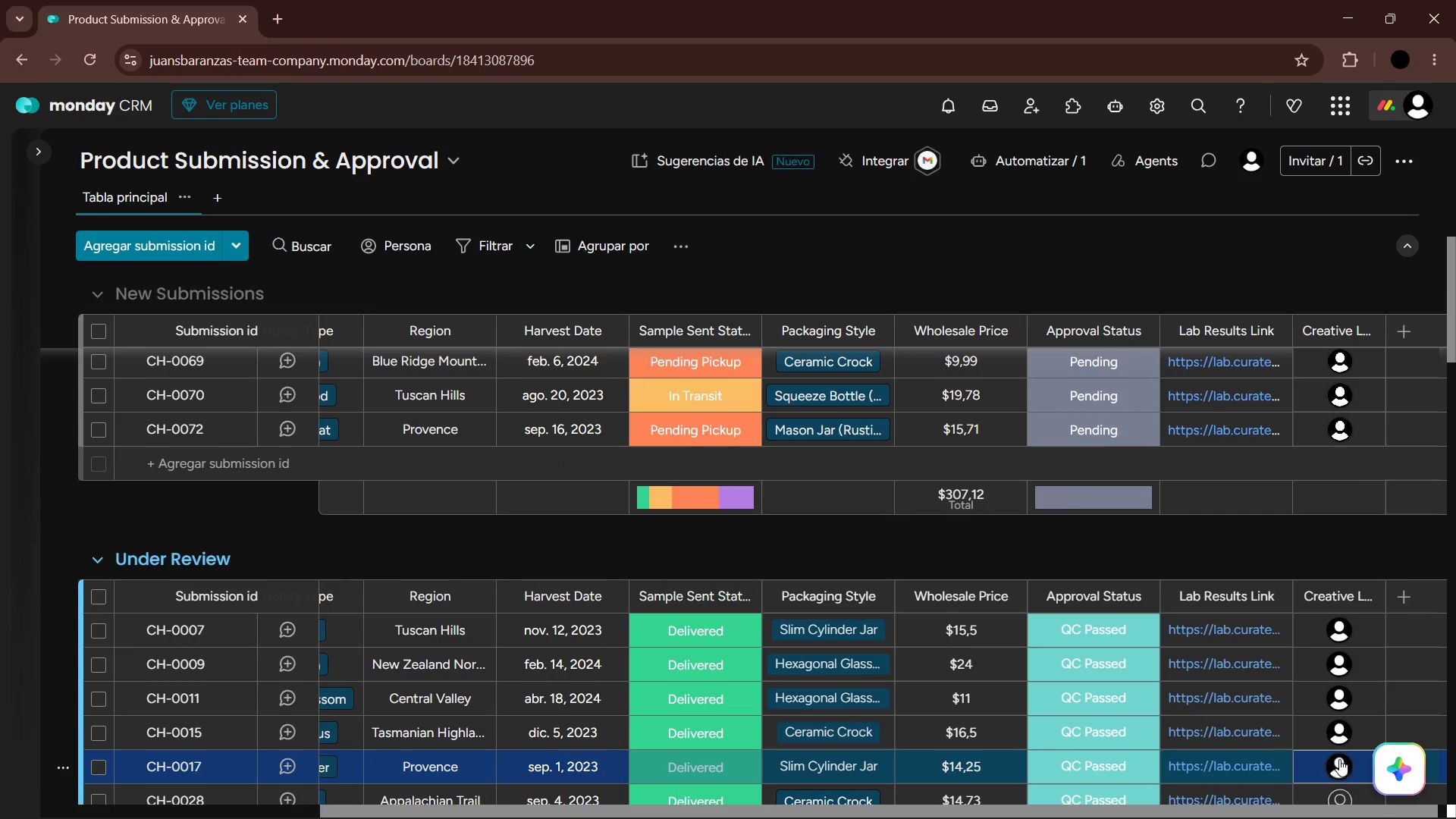 
key(ArrowDown)
 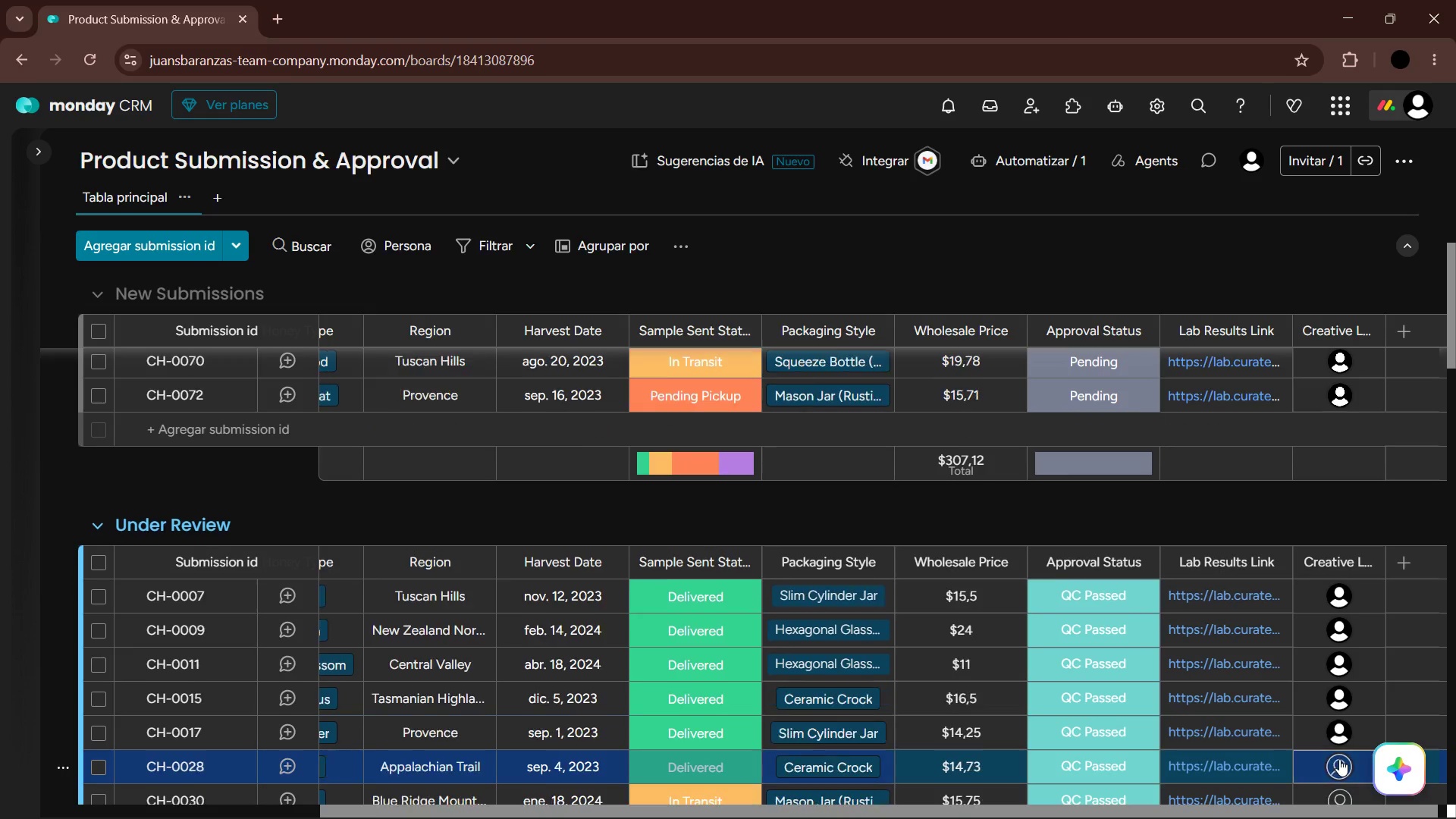 
key(Enter)
 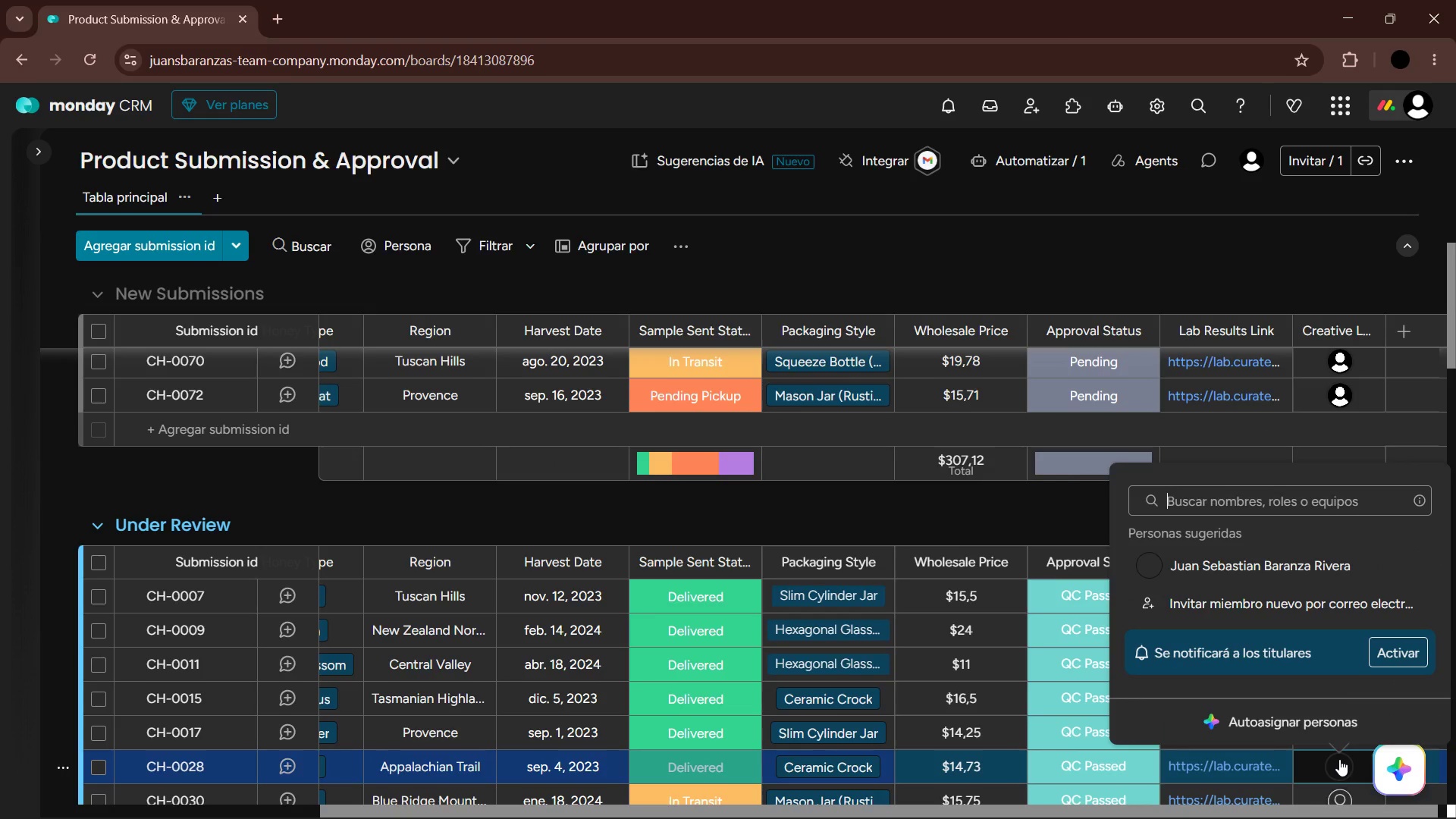 
key(ArrowDown)
 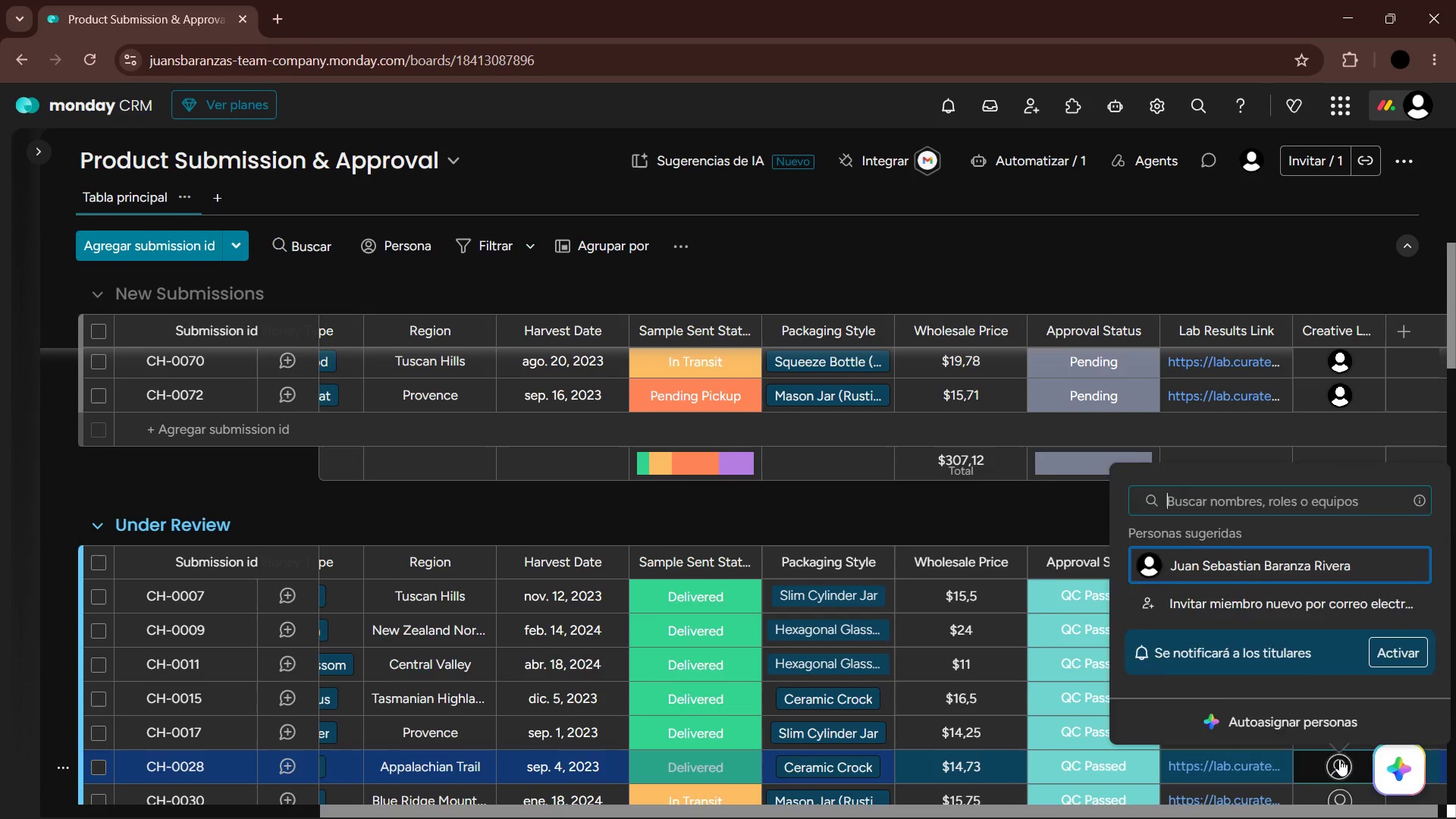 
key(Enter)
 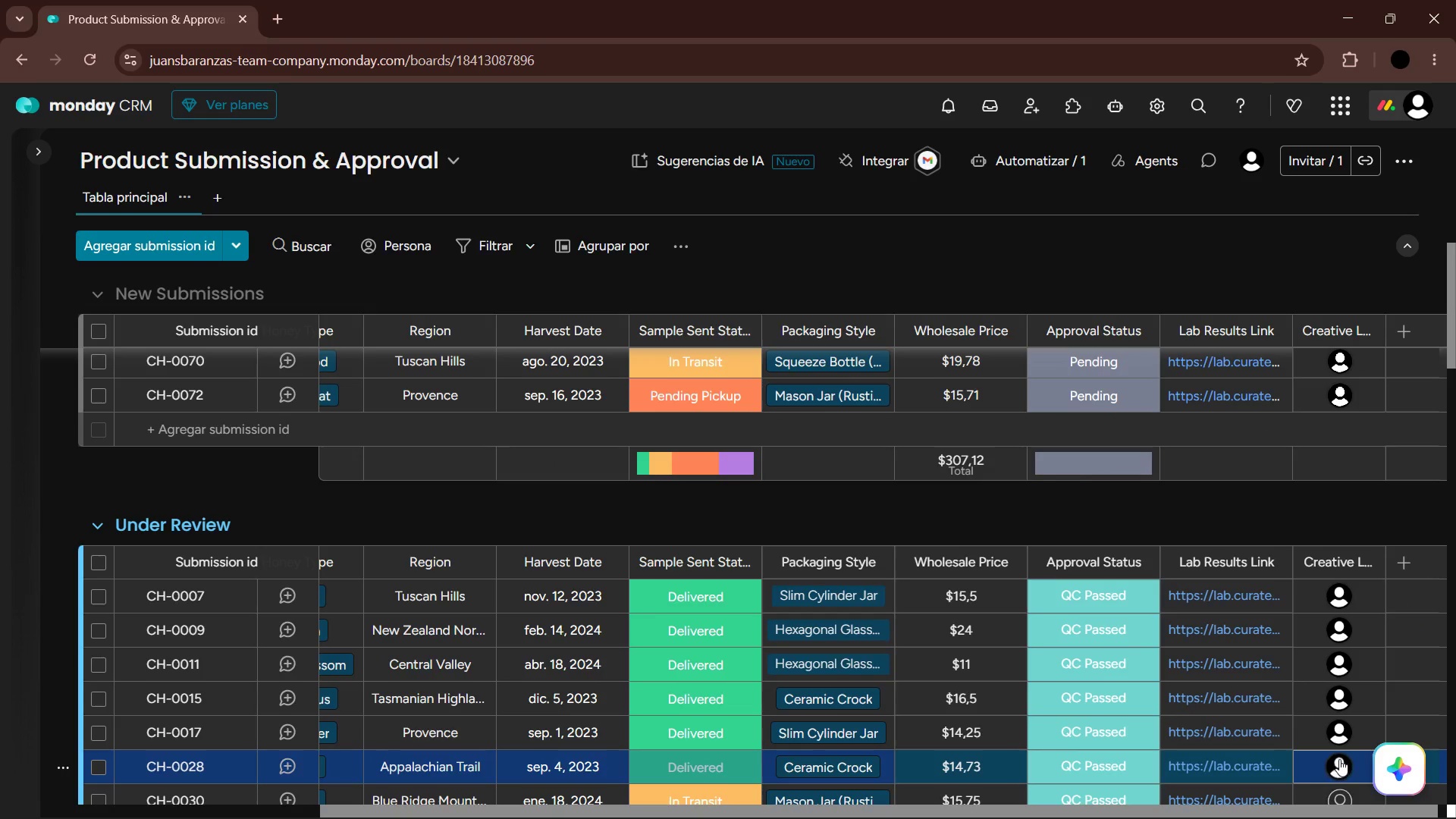 
key(ArrowDown)
 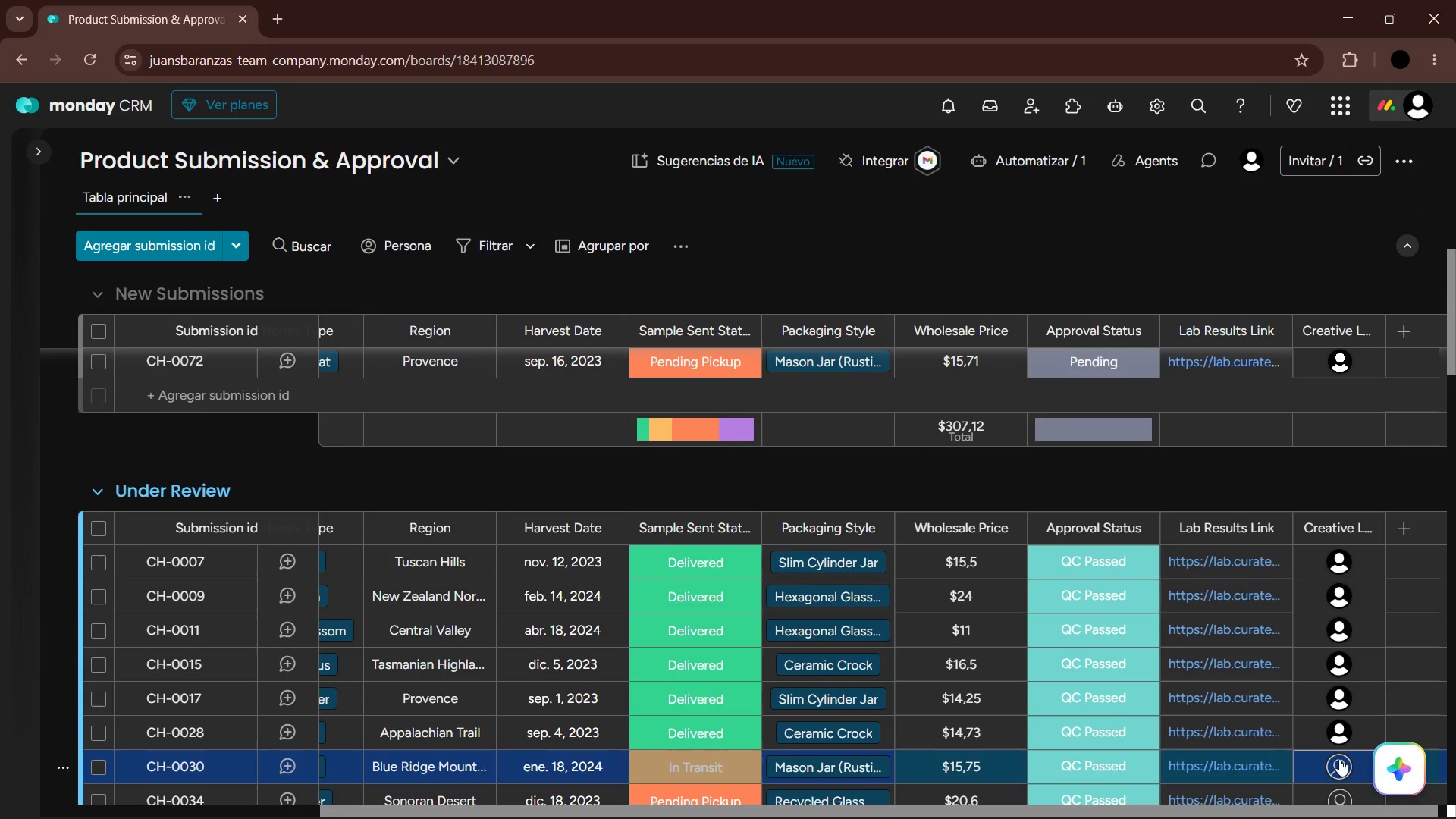 
key(Enter)
 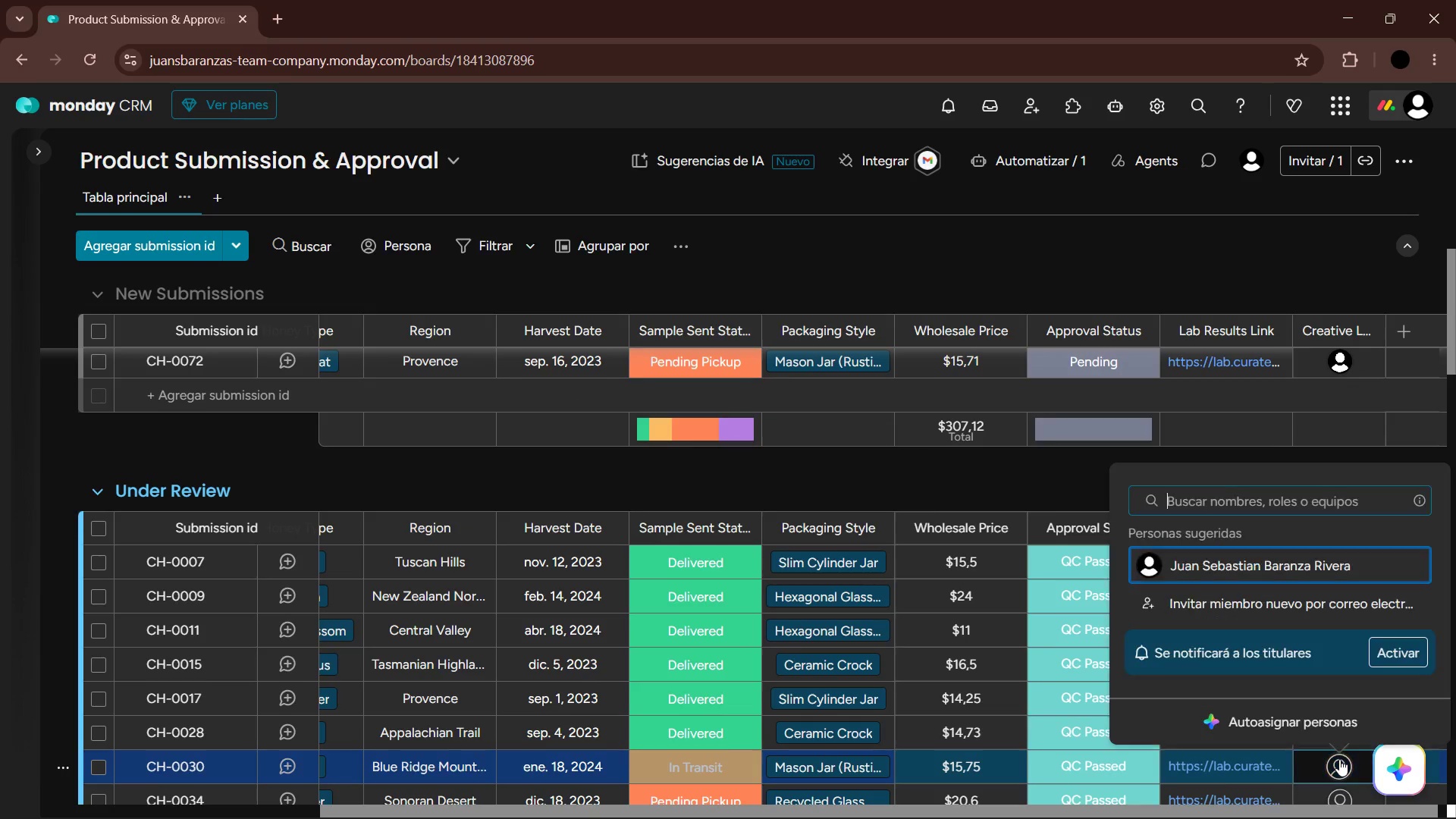 
key(ArrowDown)
 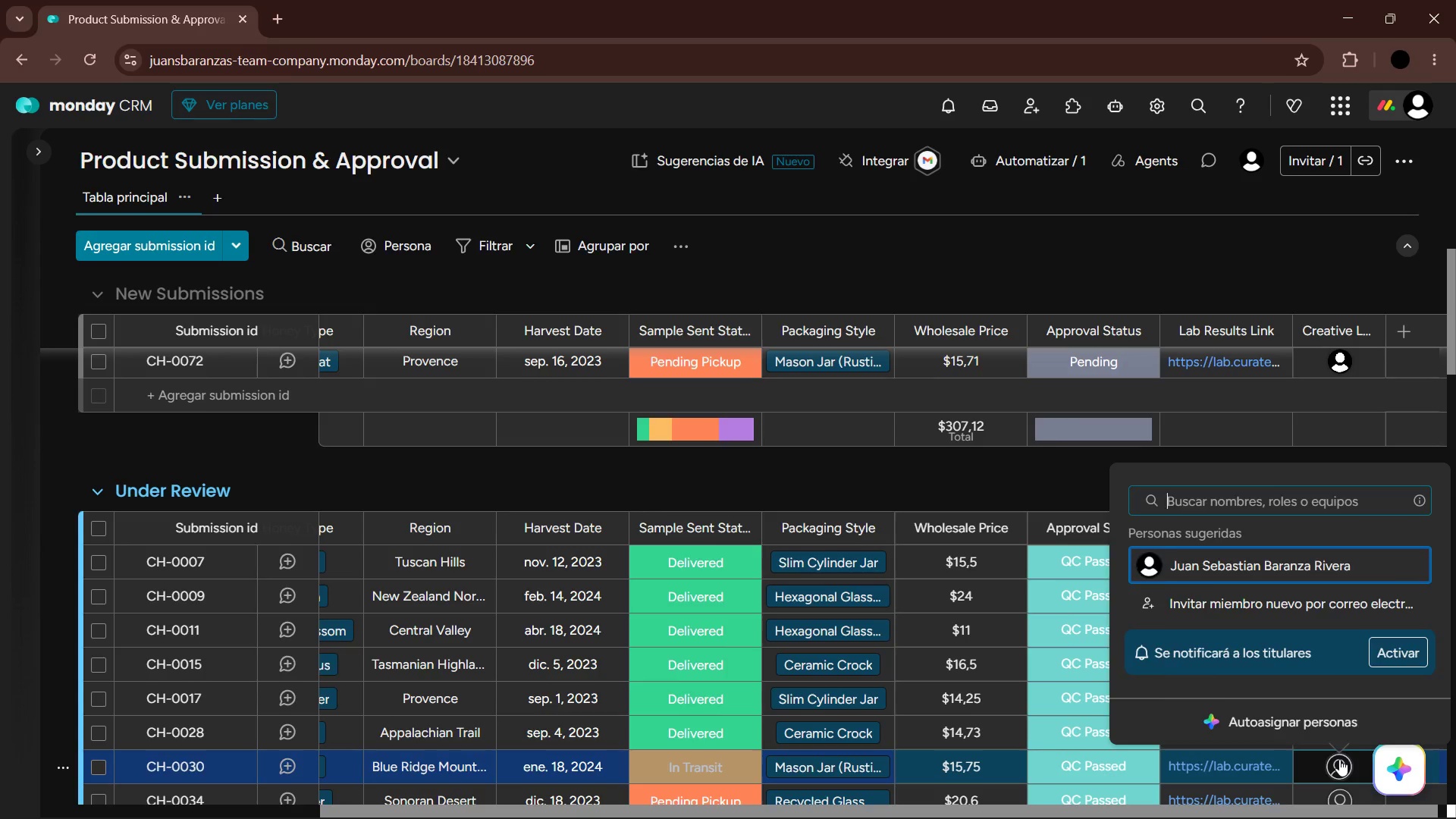 
key(Enter)
 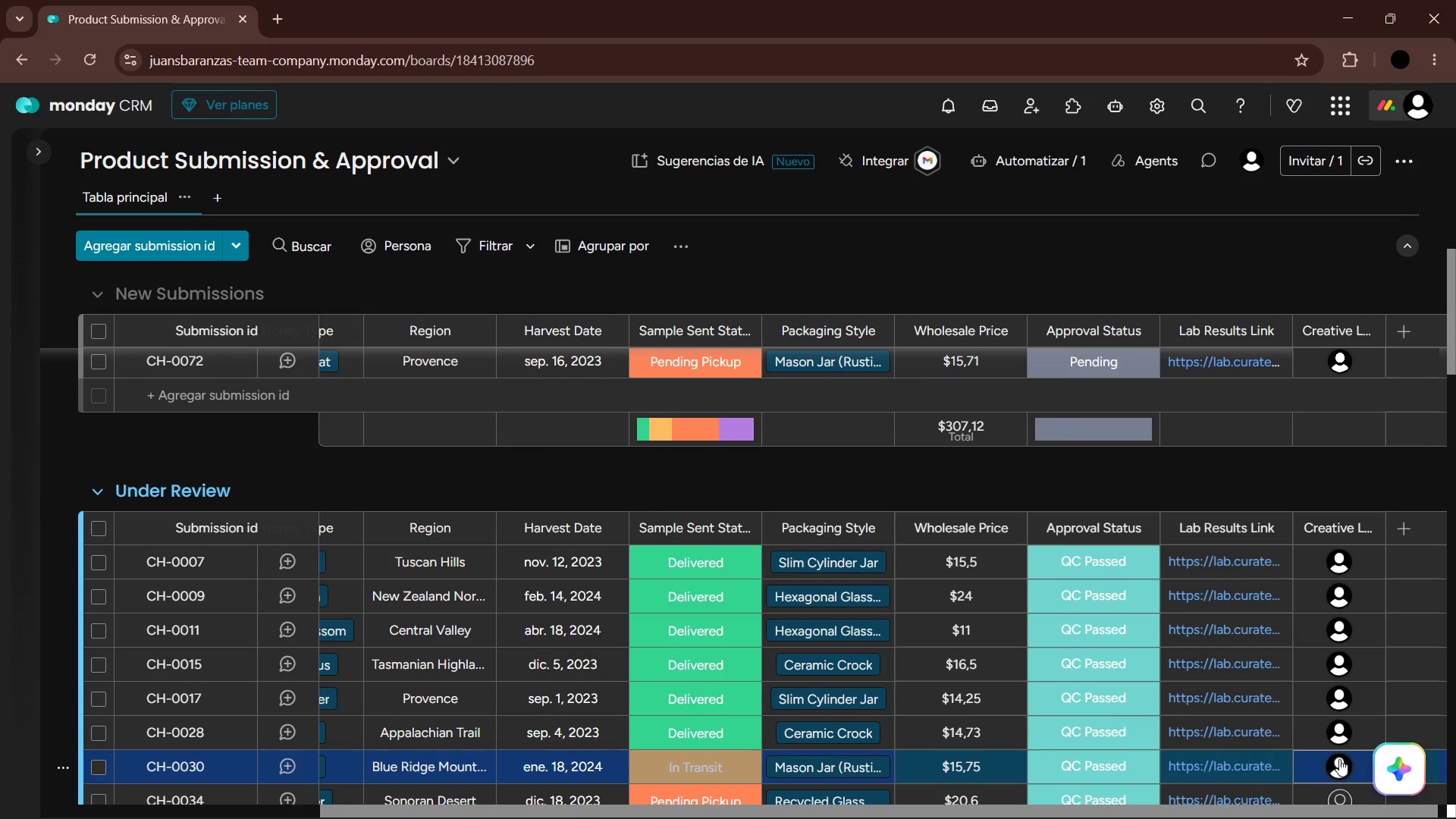 
key(ArrowDown)
 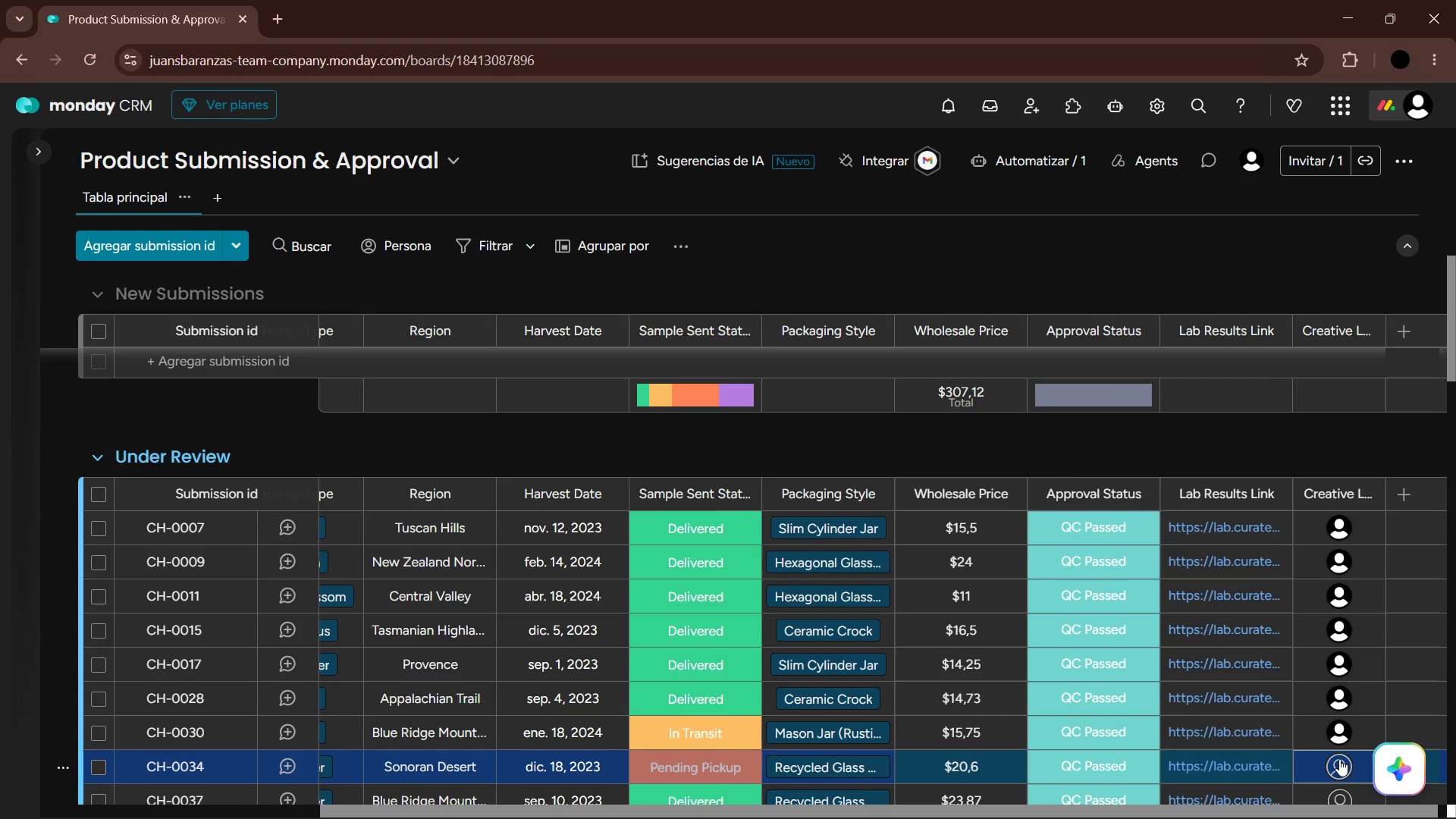 
key(Enter)
 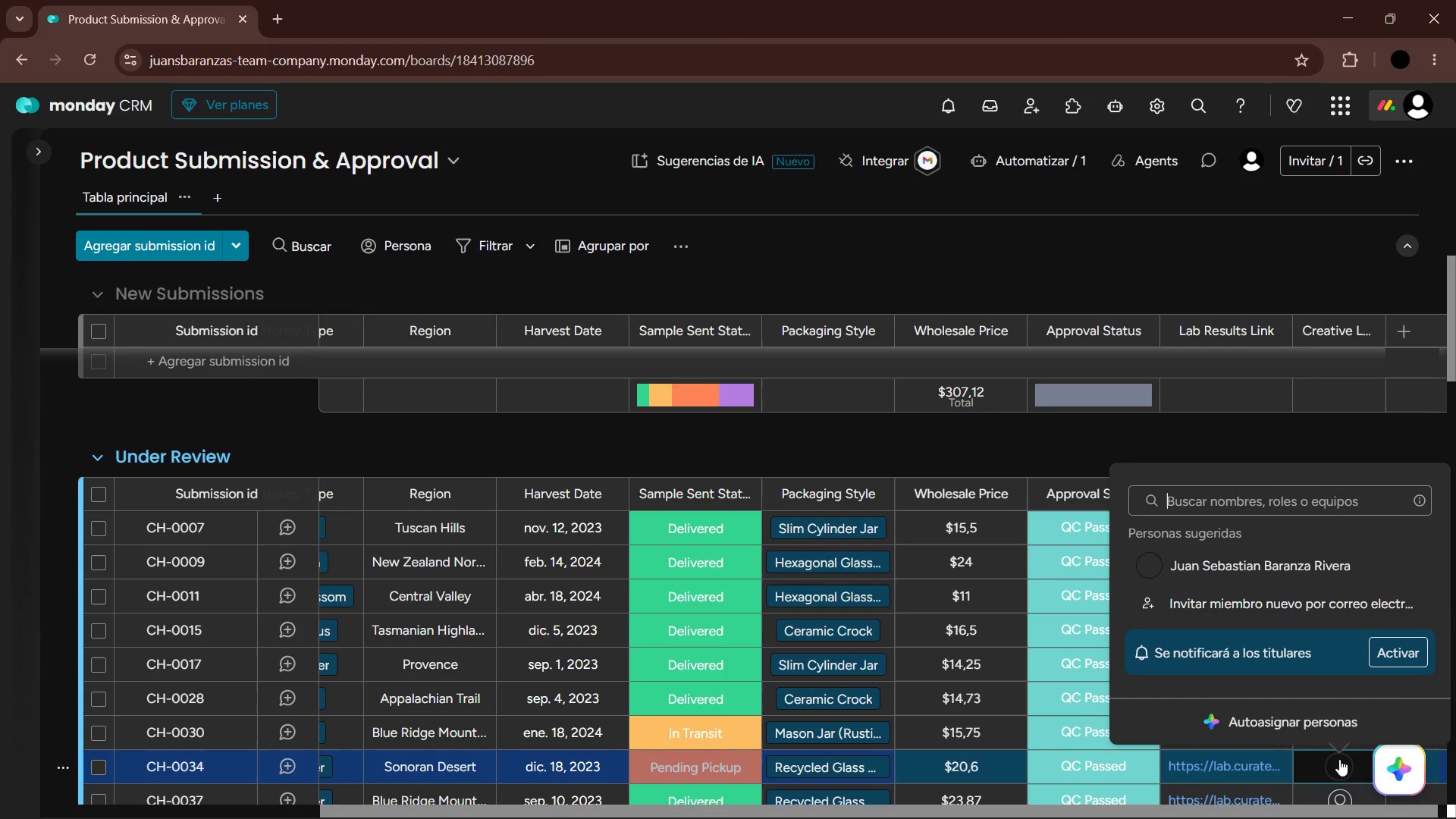 
key(ArrowDown)
 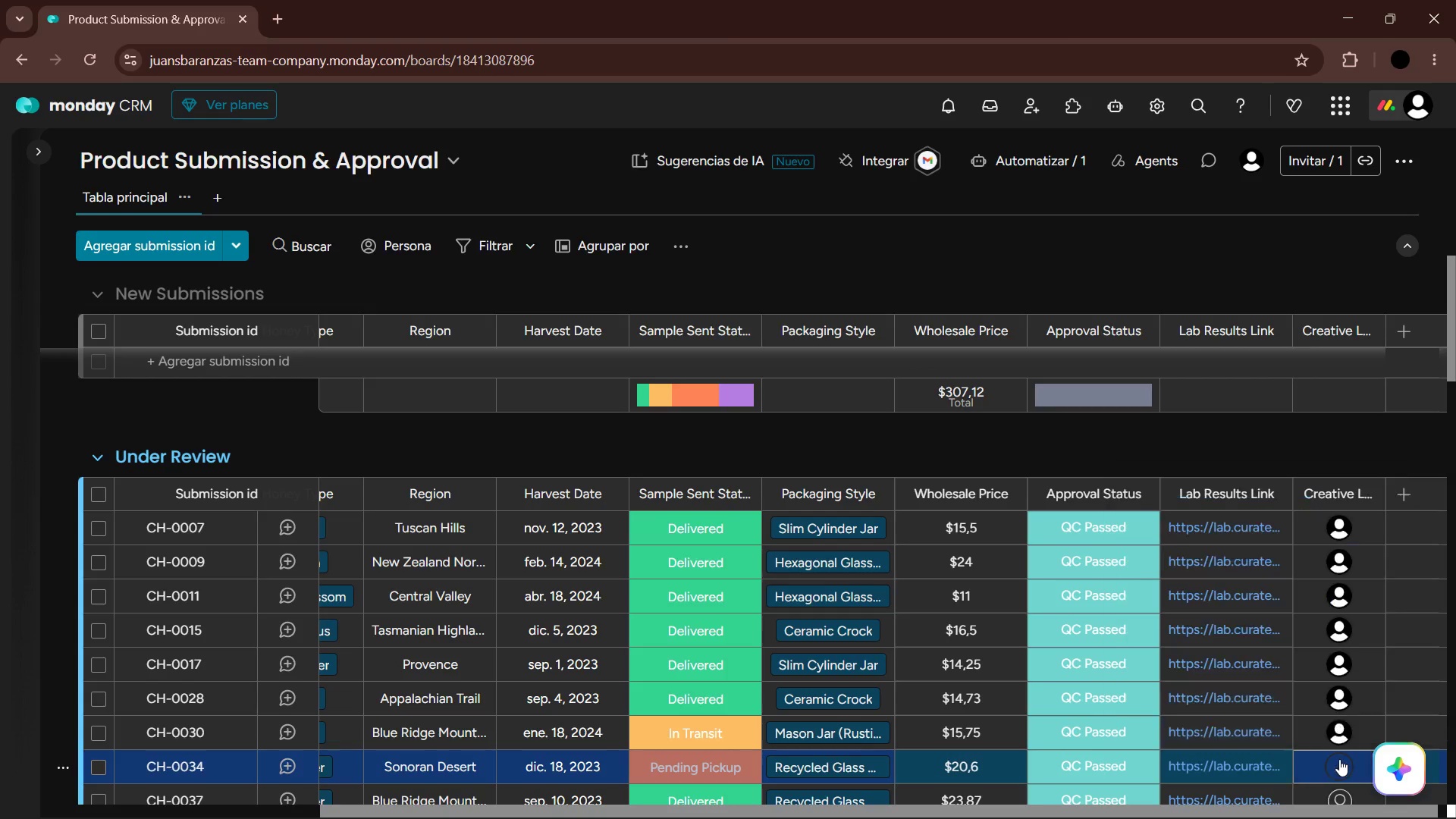 
key(Enter)
 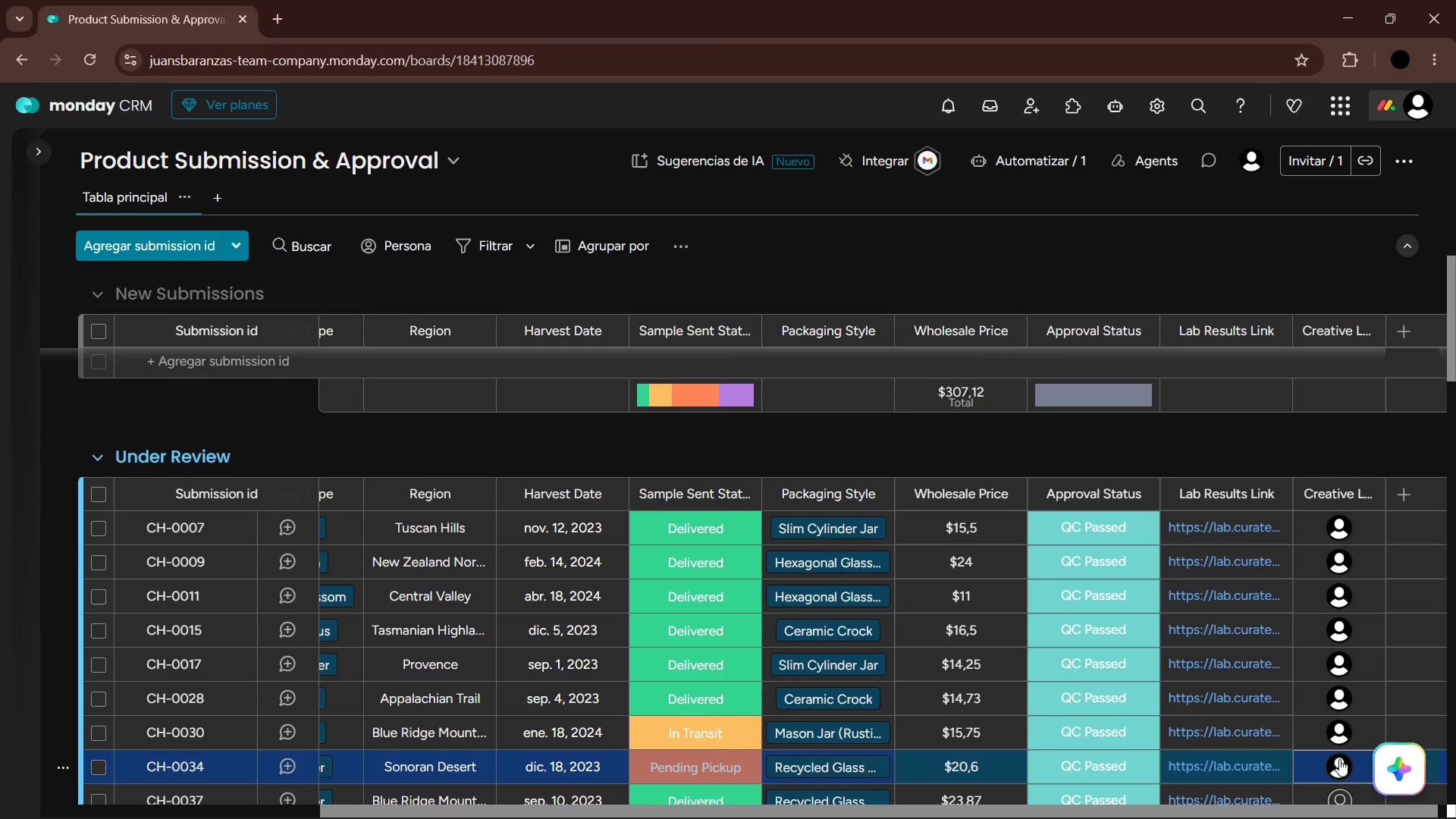 
key(ArrowDown)
 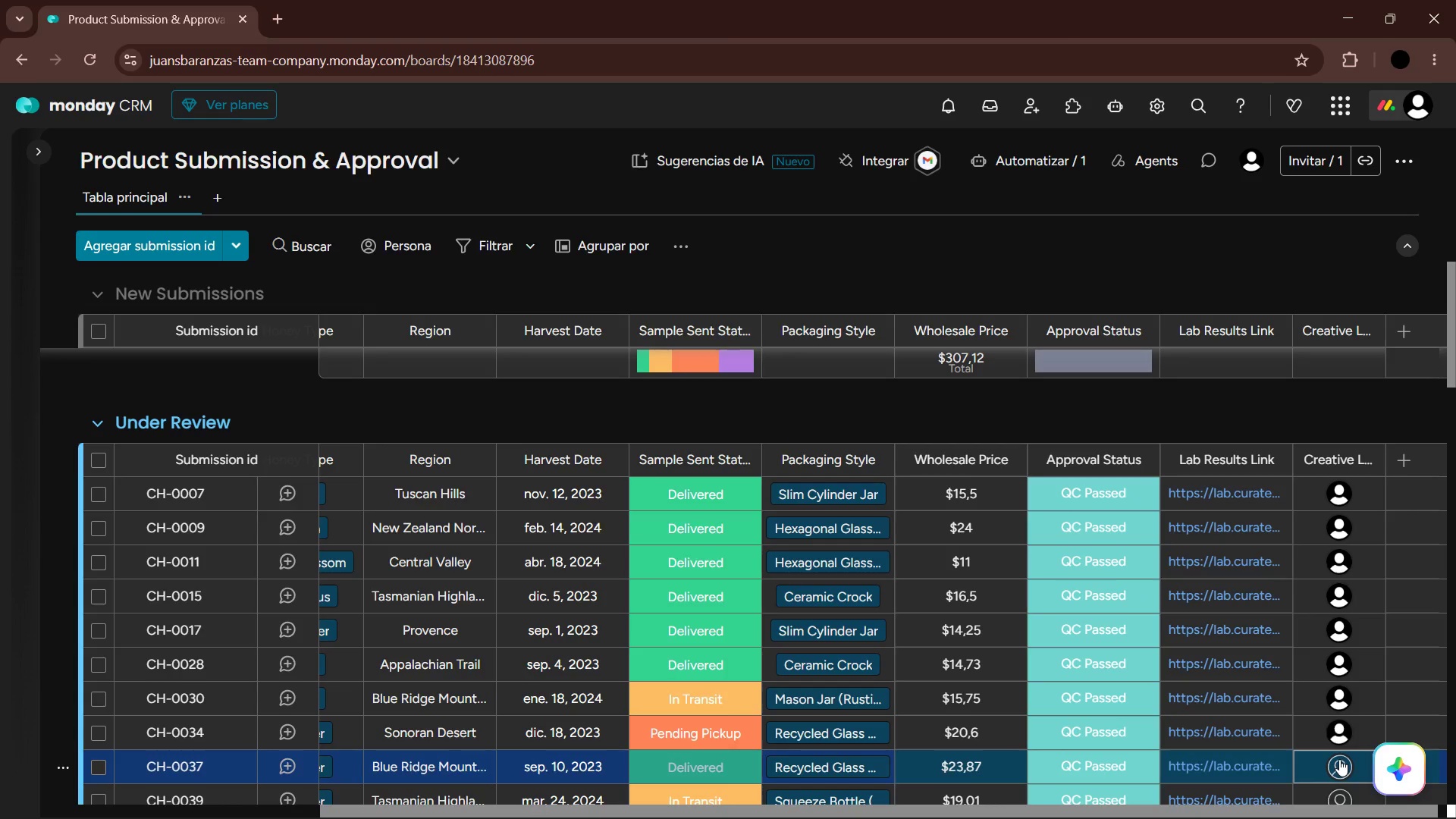 
key(Enter)
 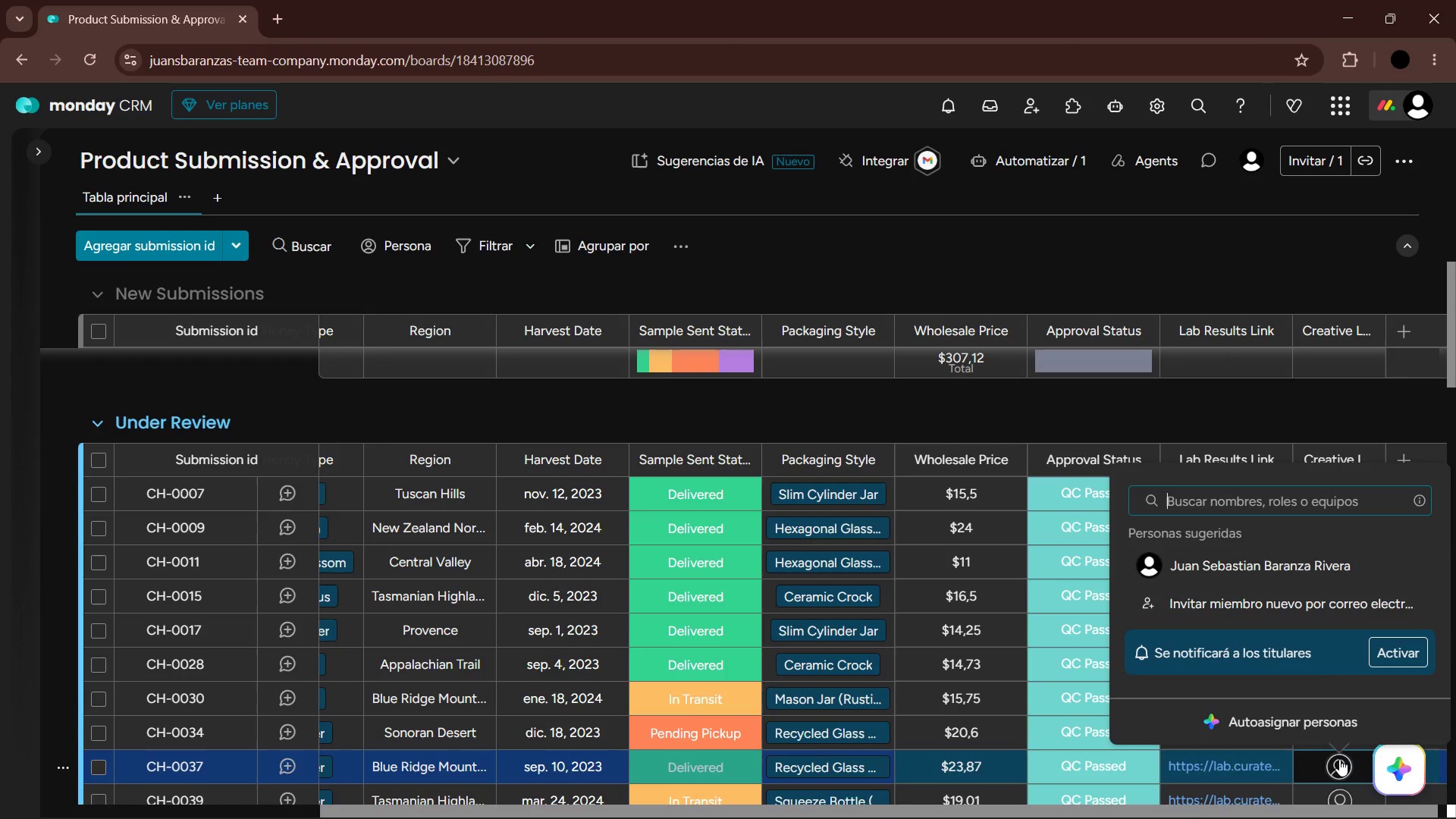 
key(ArrowDown)
 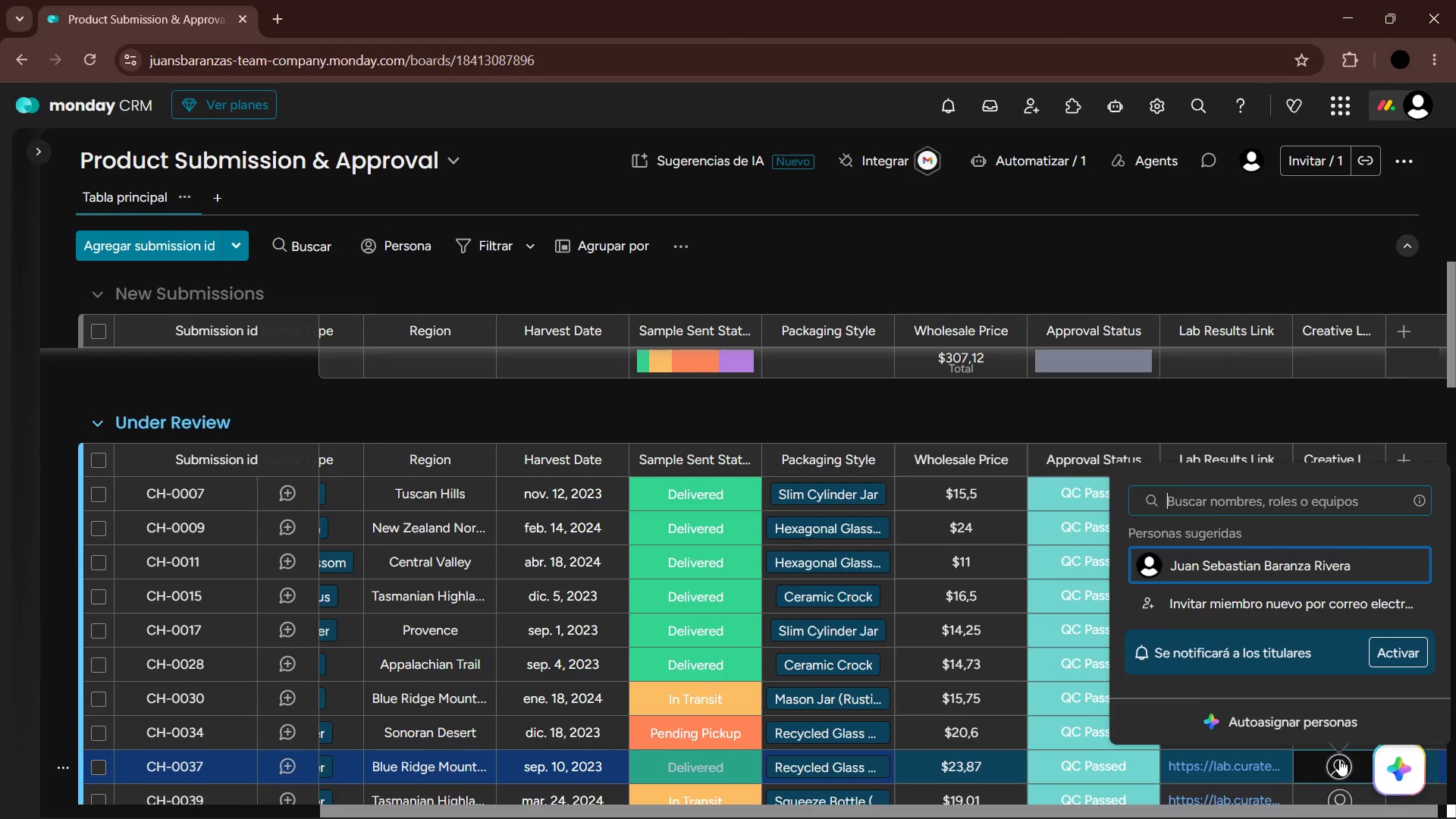 
key(Enter)
 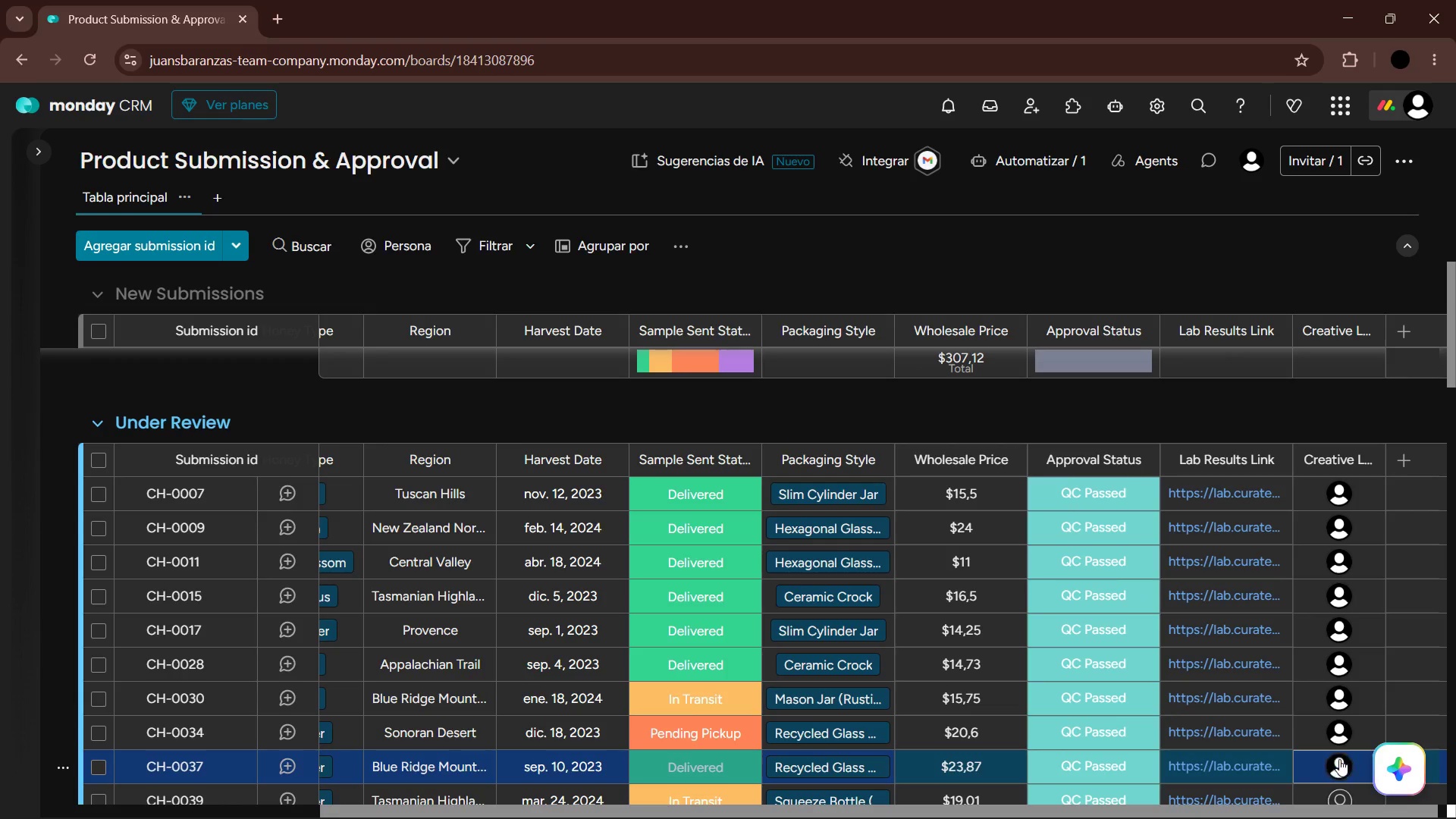 
key(ArrowDown)
 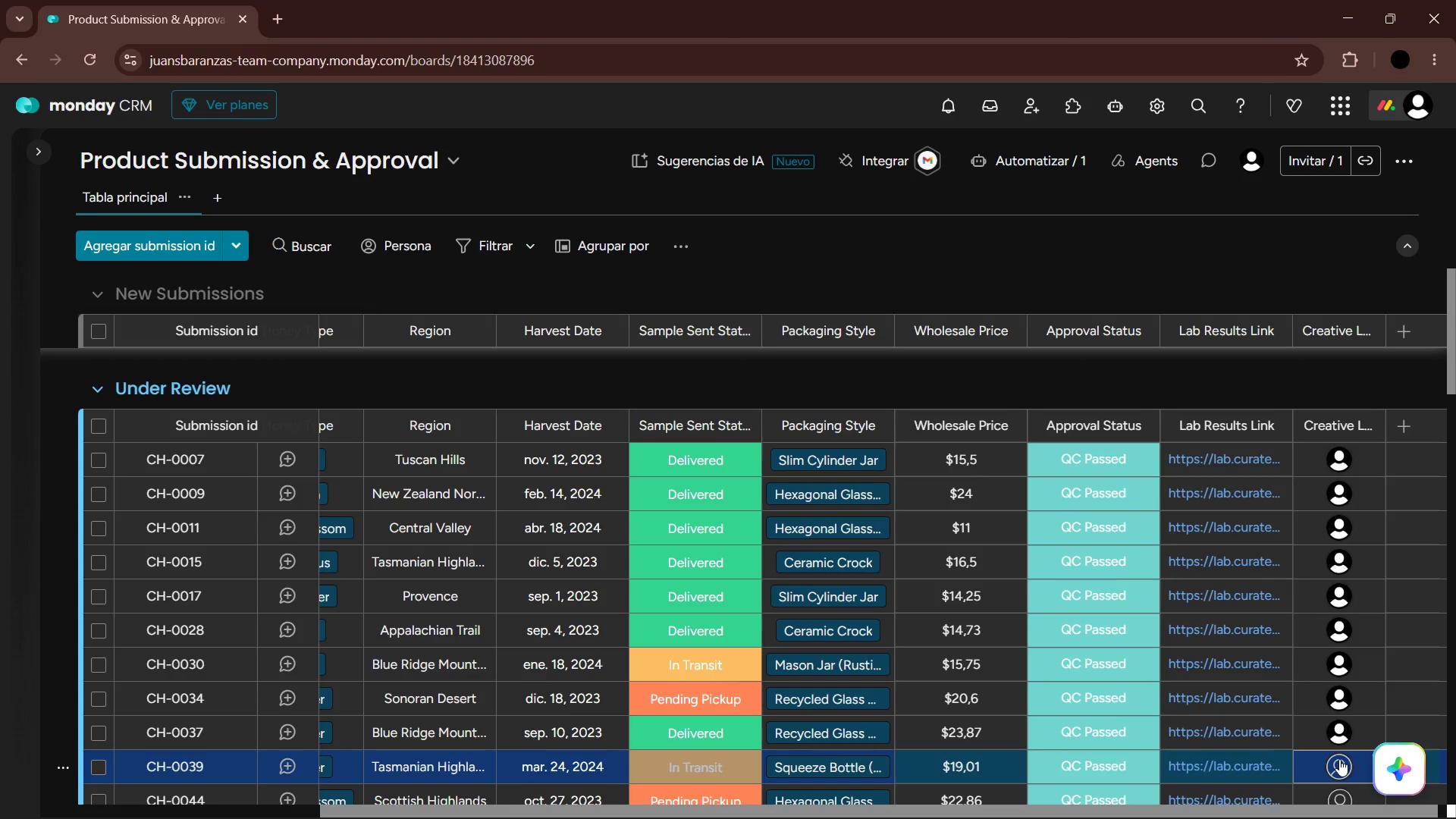 
key(Enter)
 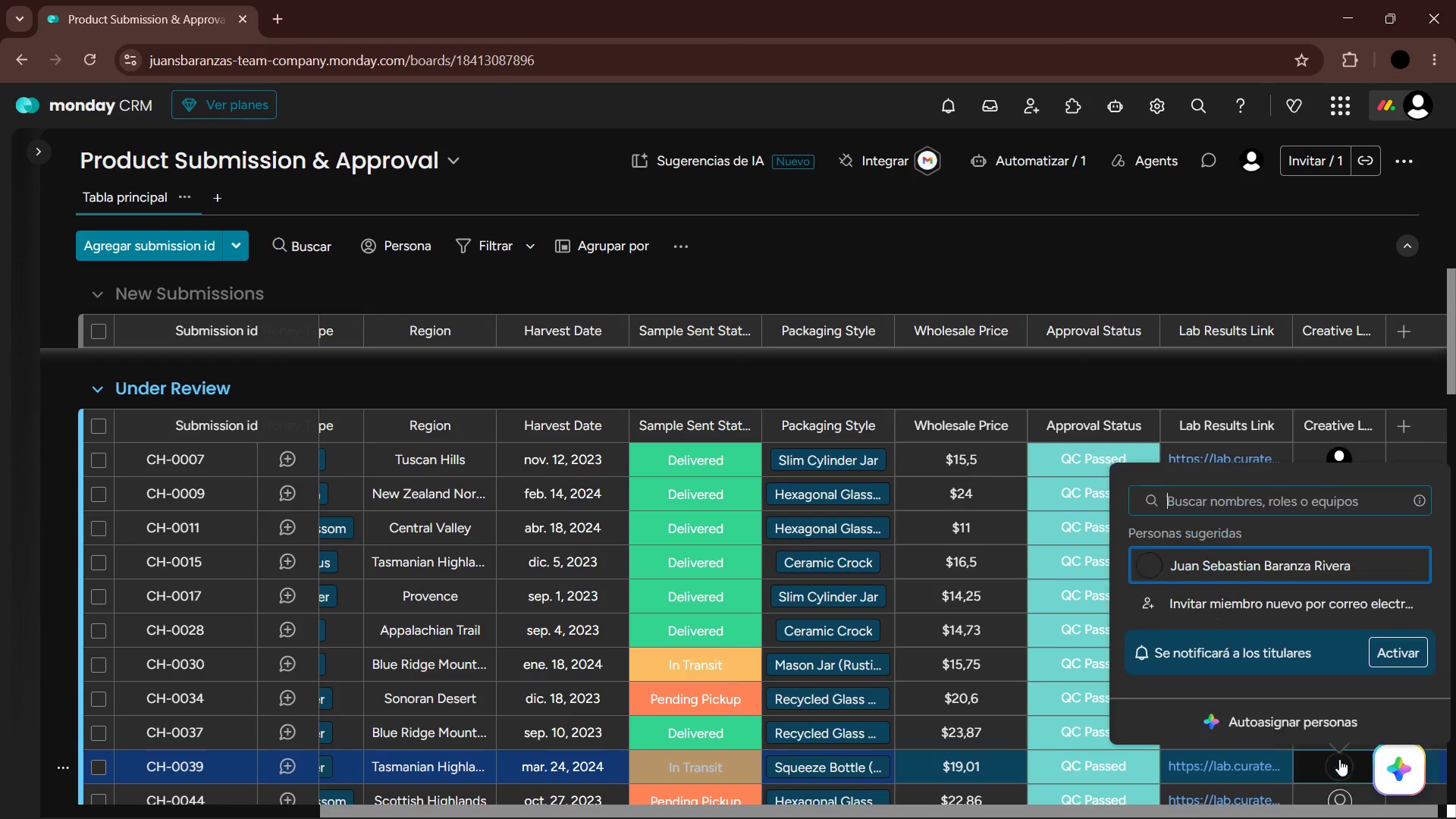 
key(ArrowDown)
 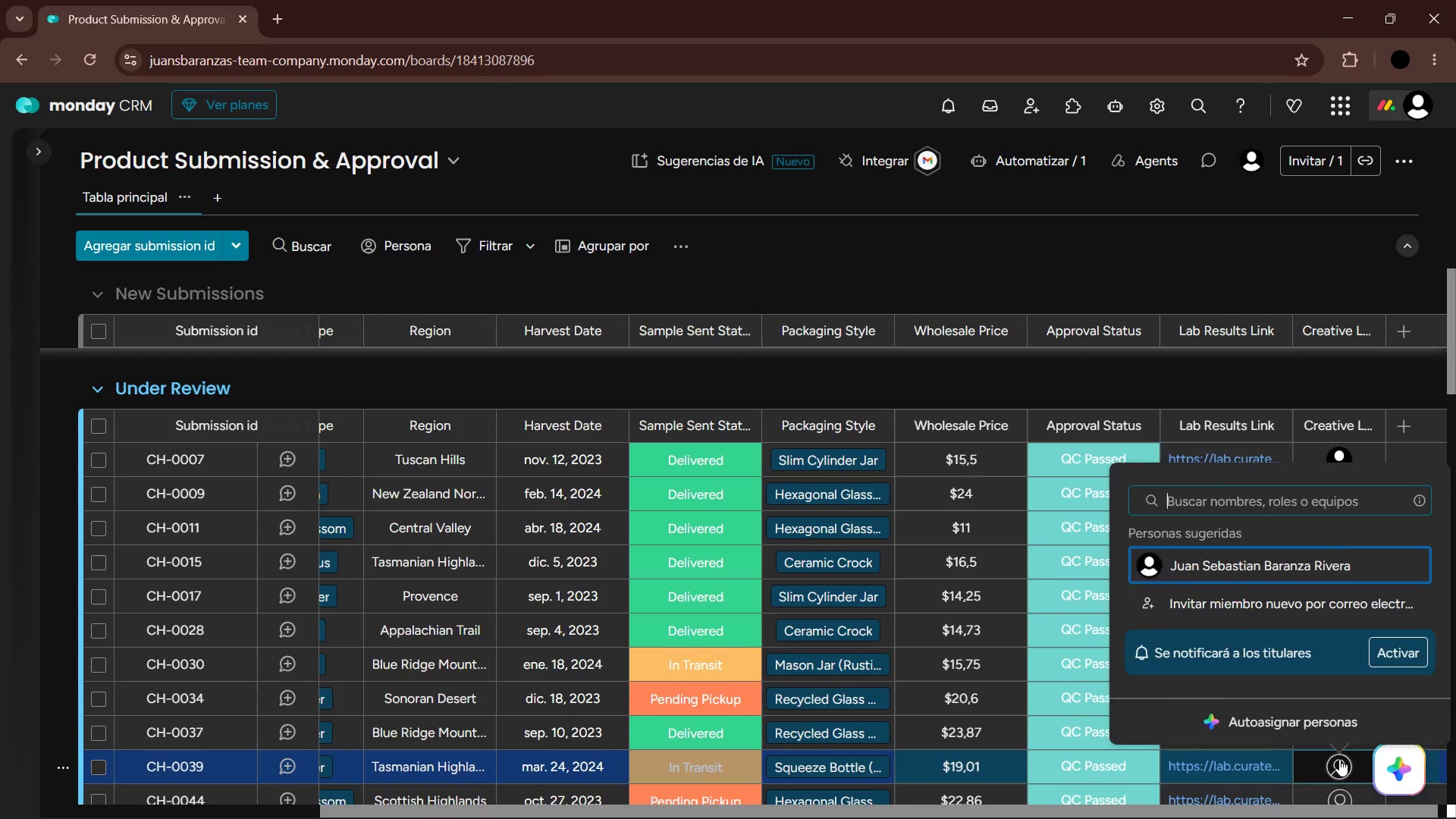 
key(Enter)
 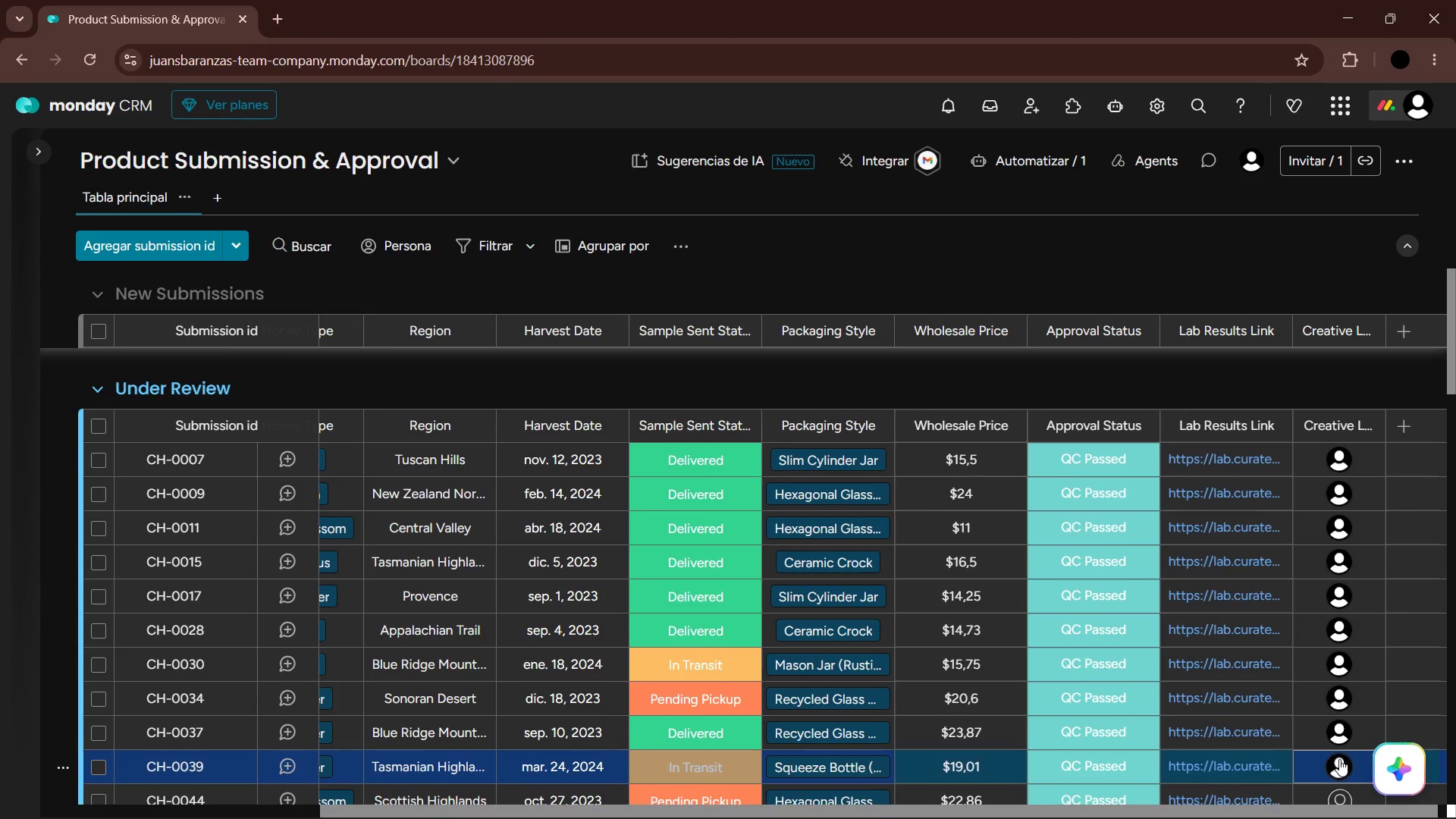 
key(ArrowDown)
 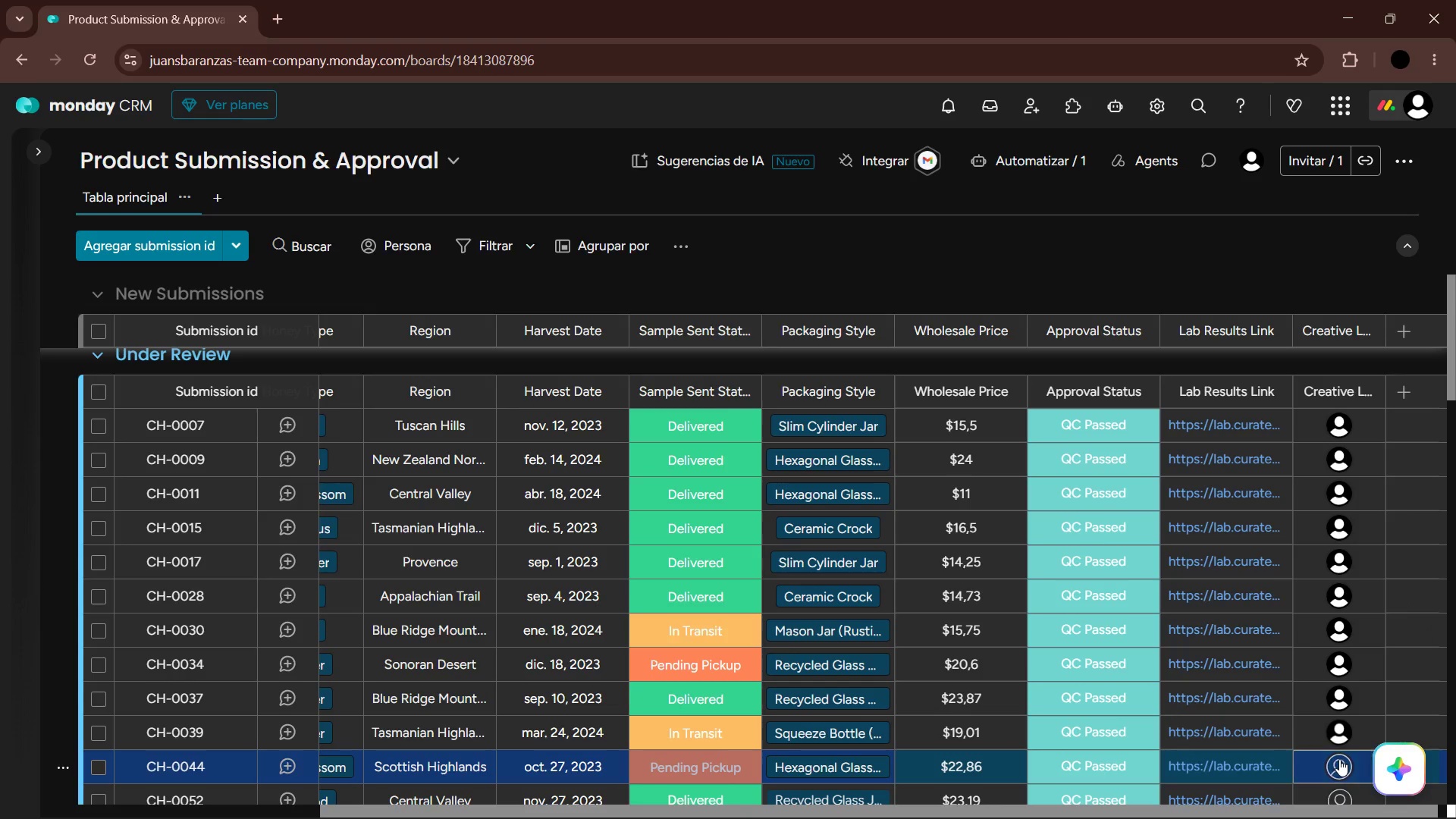 
key(Enter)
 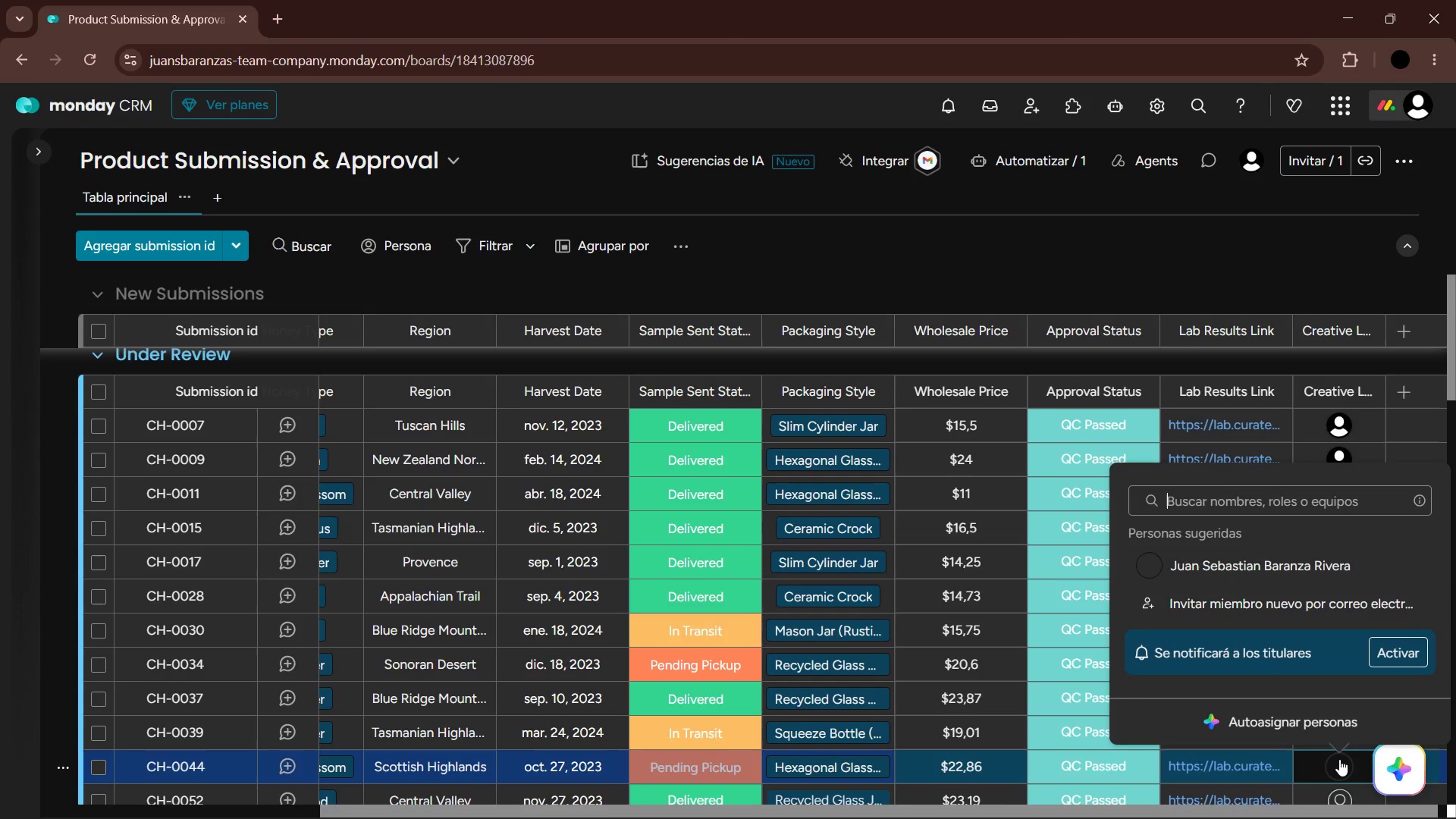 
key(ArrowDown)
 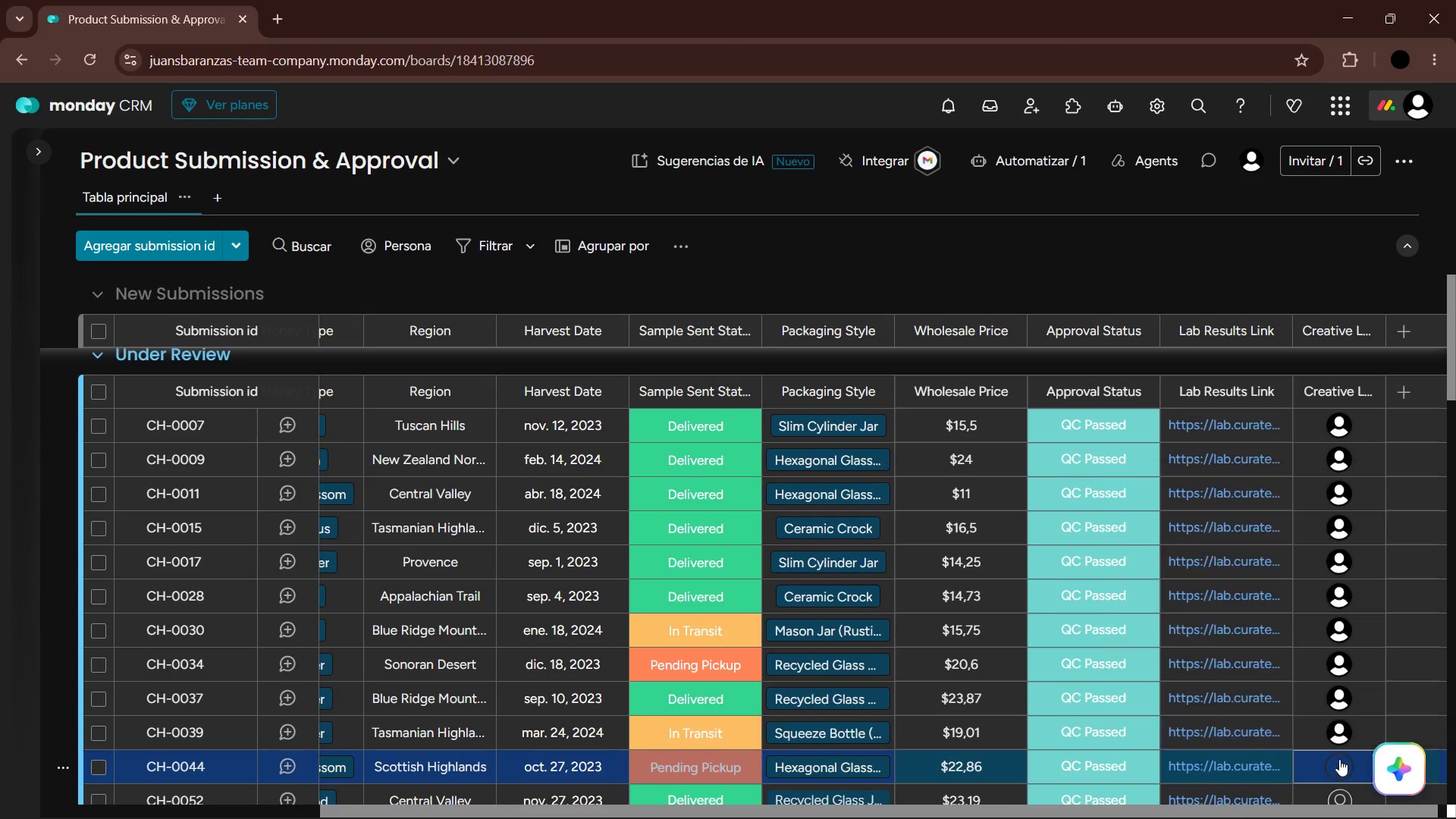 
key(Enter)
 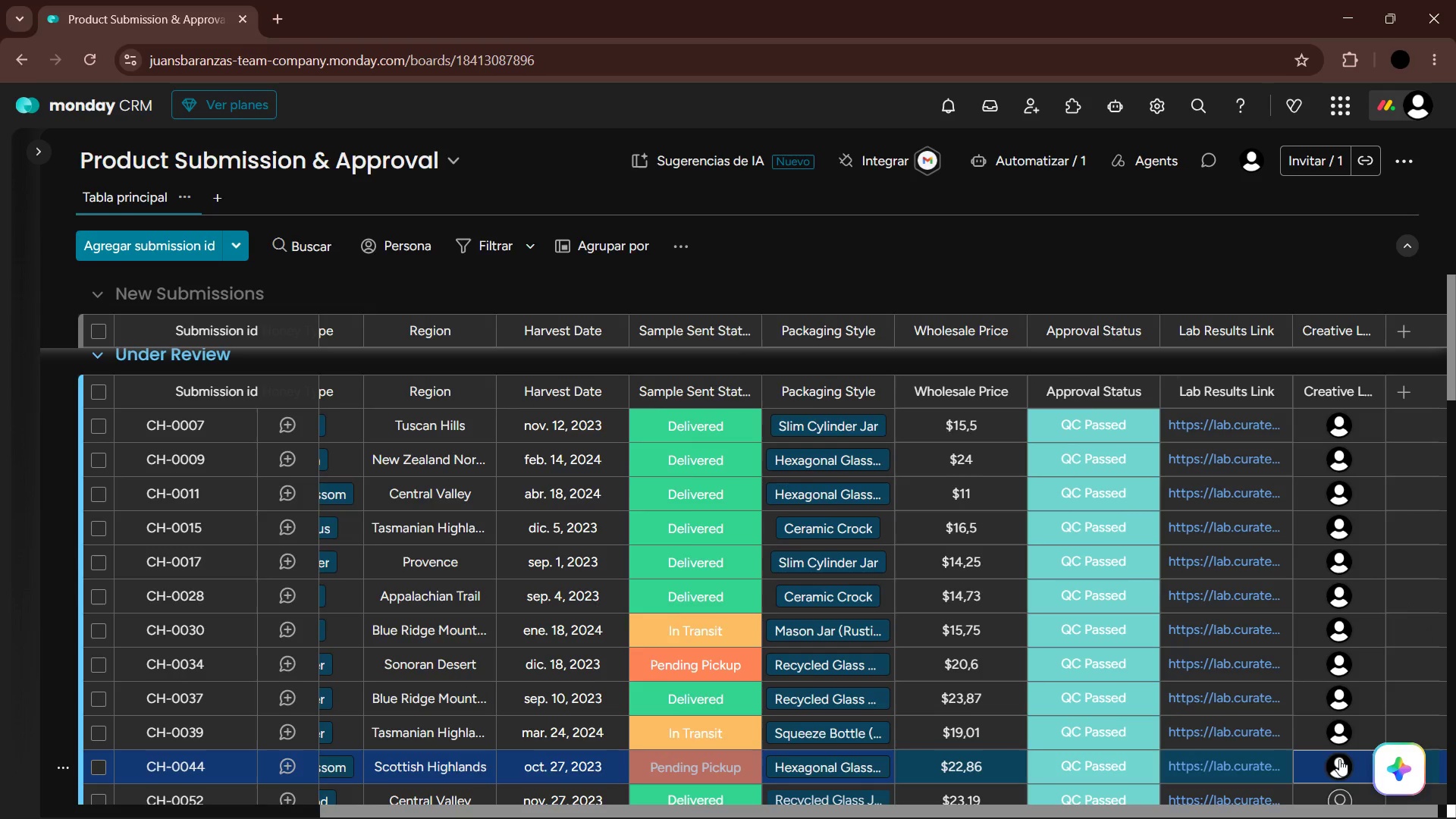 
key(ArrowDown)
 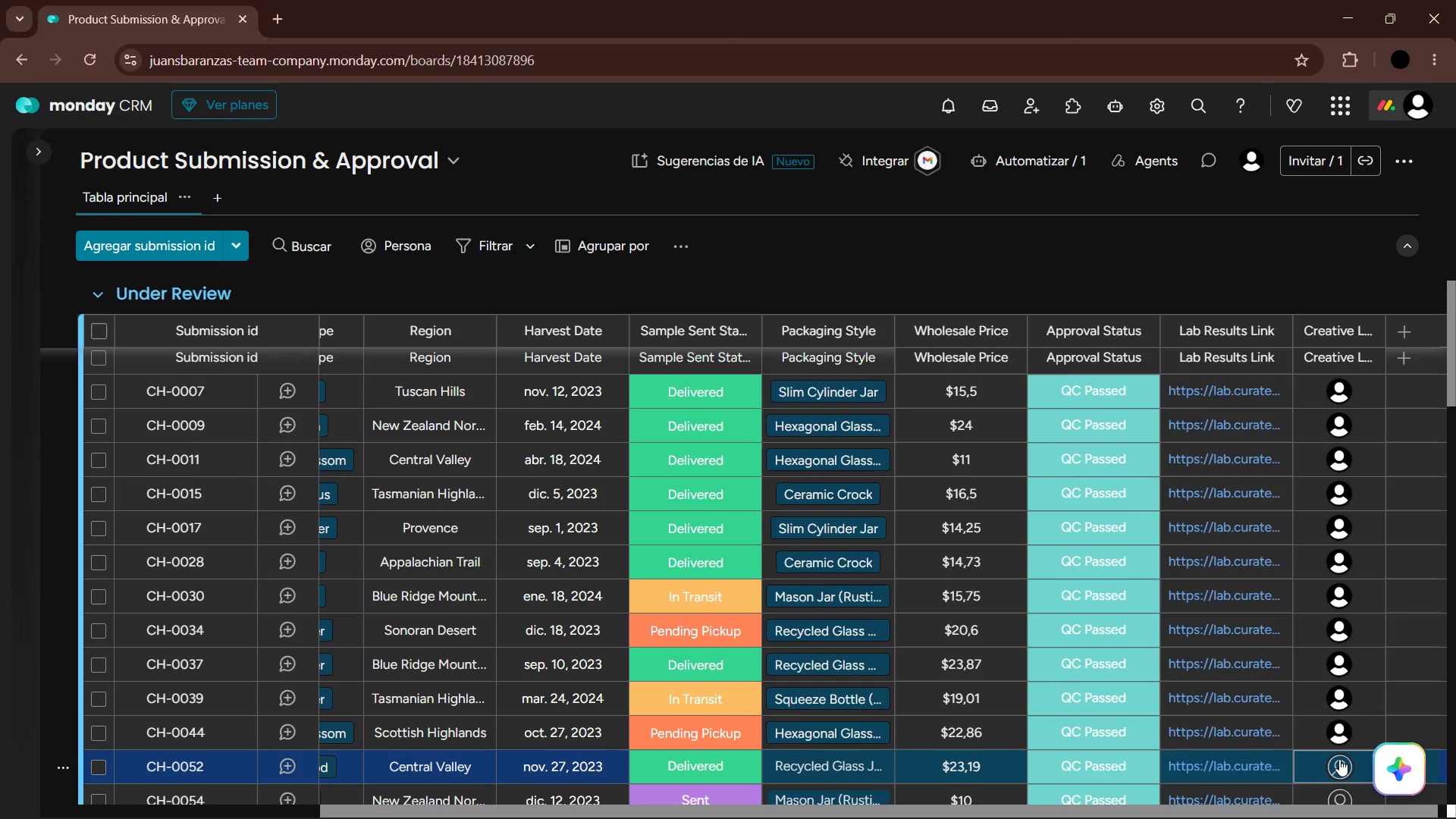 
key(Enter)
 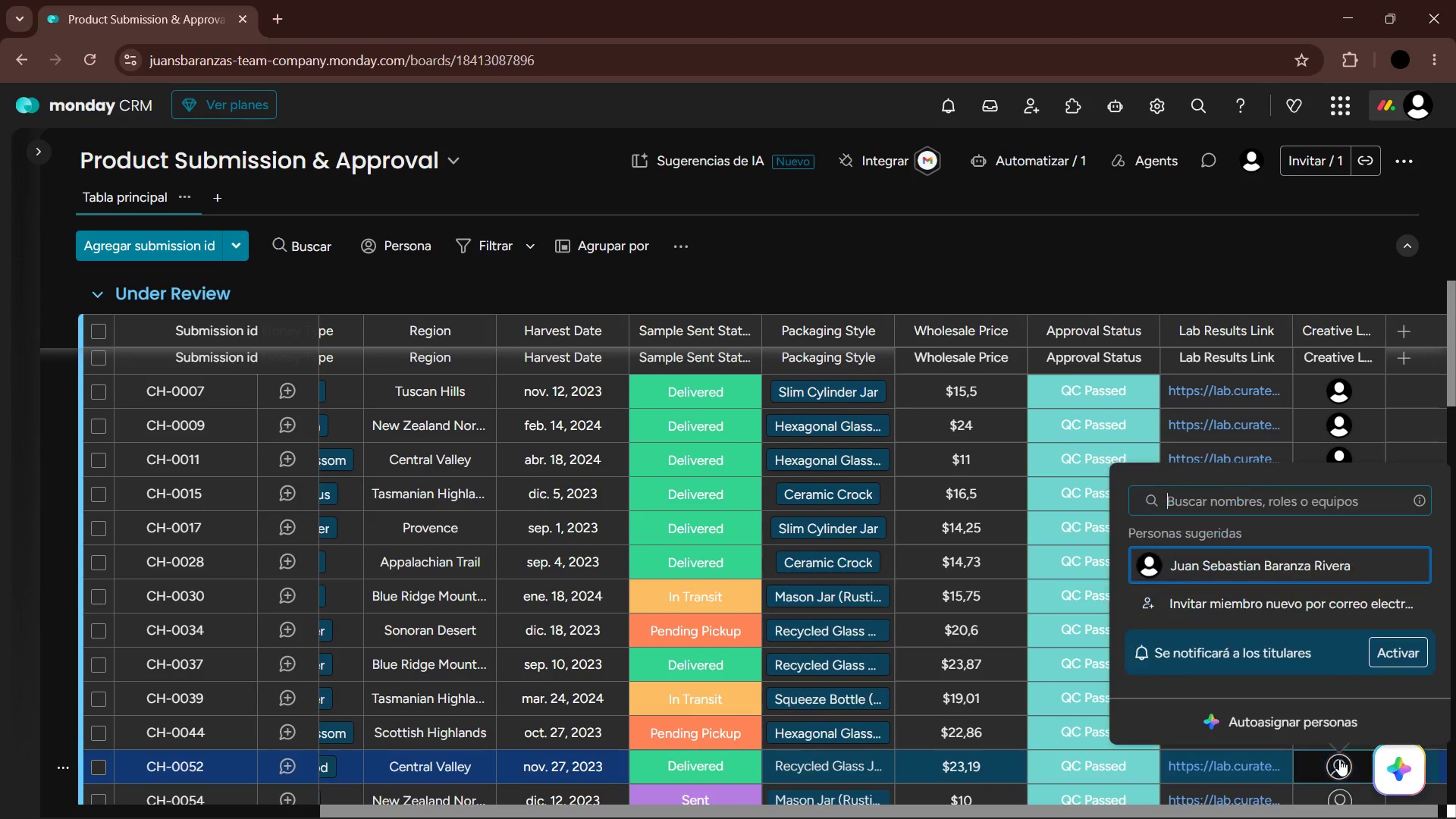 
key(ArrowDown)
 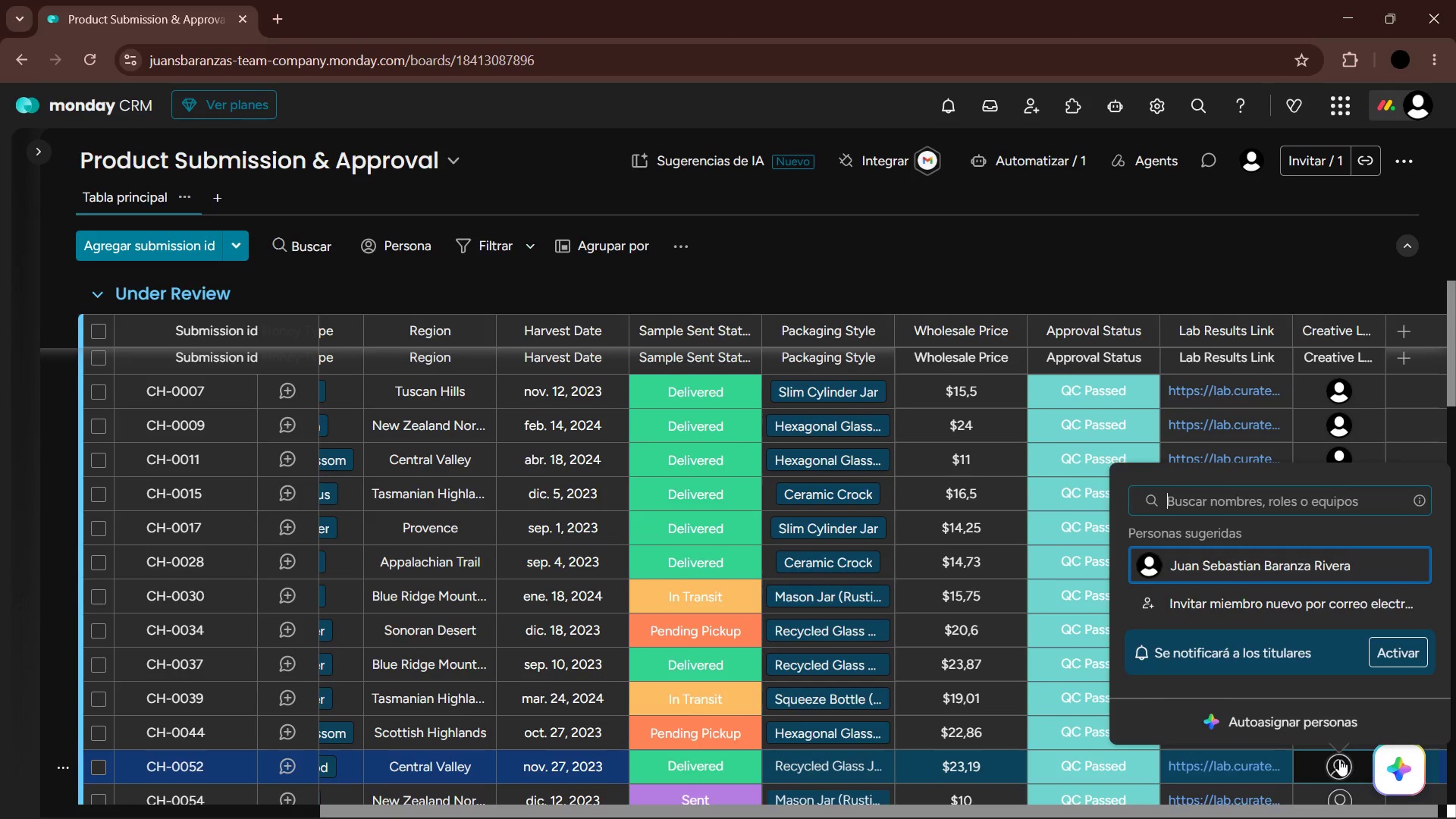 
key(Enter)
 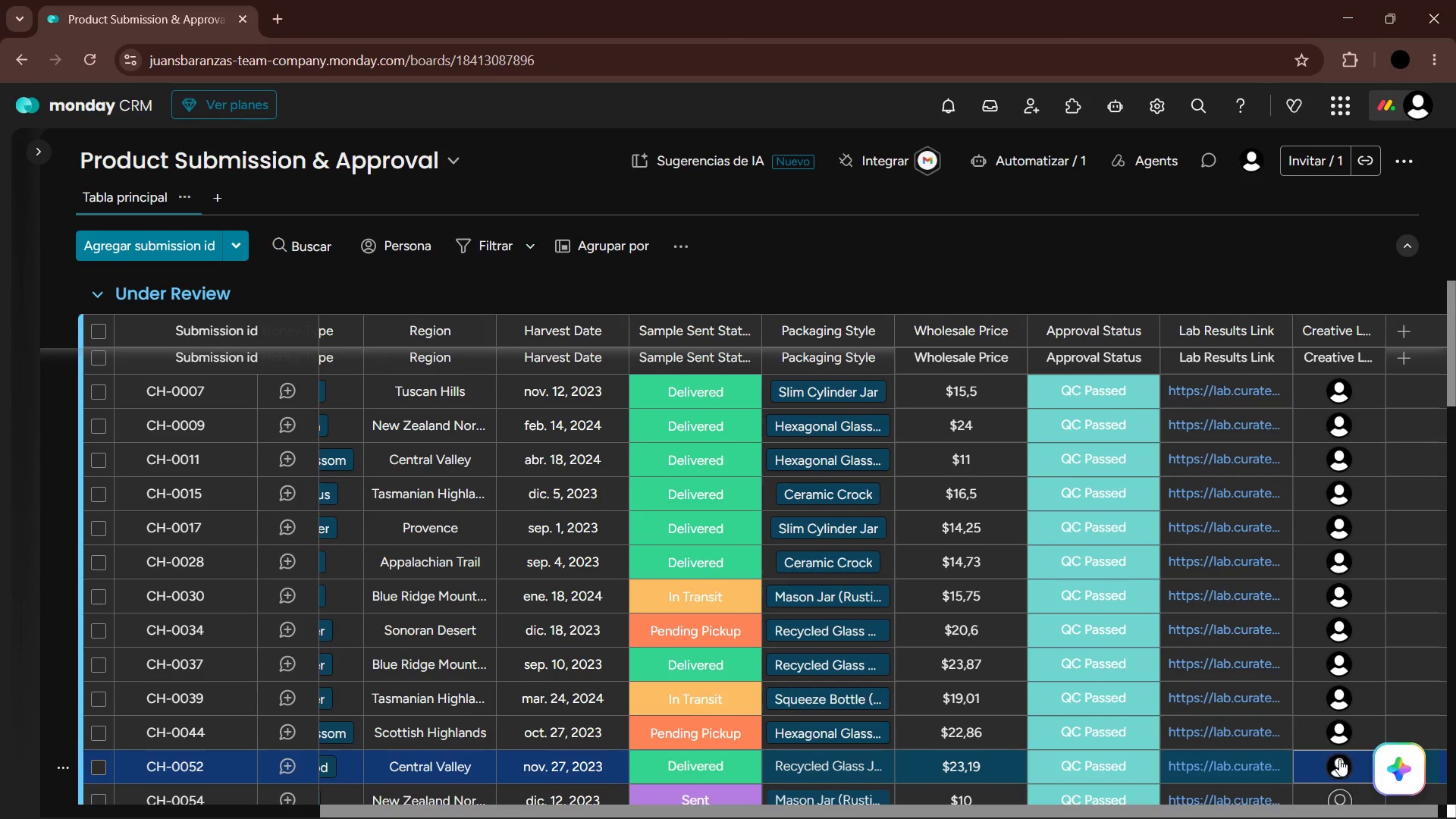 
key(ArrowDown)
 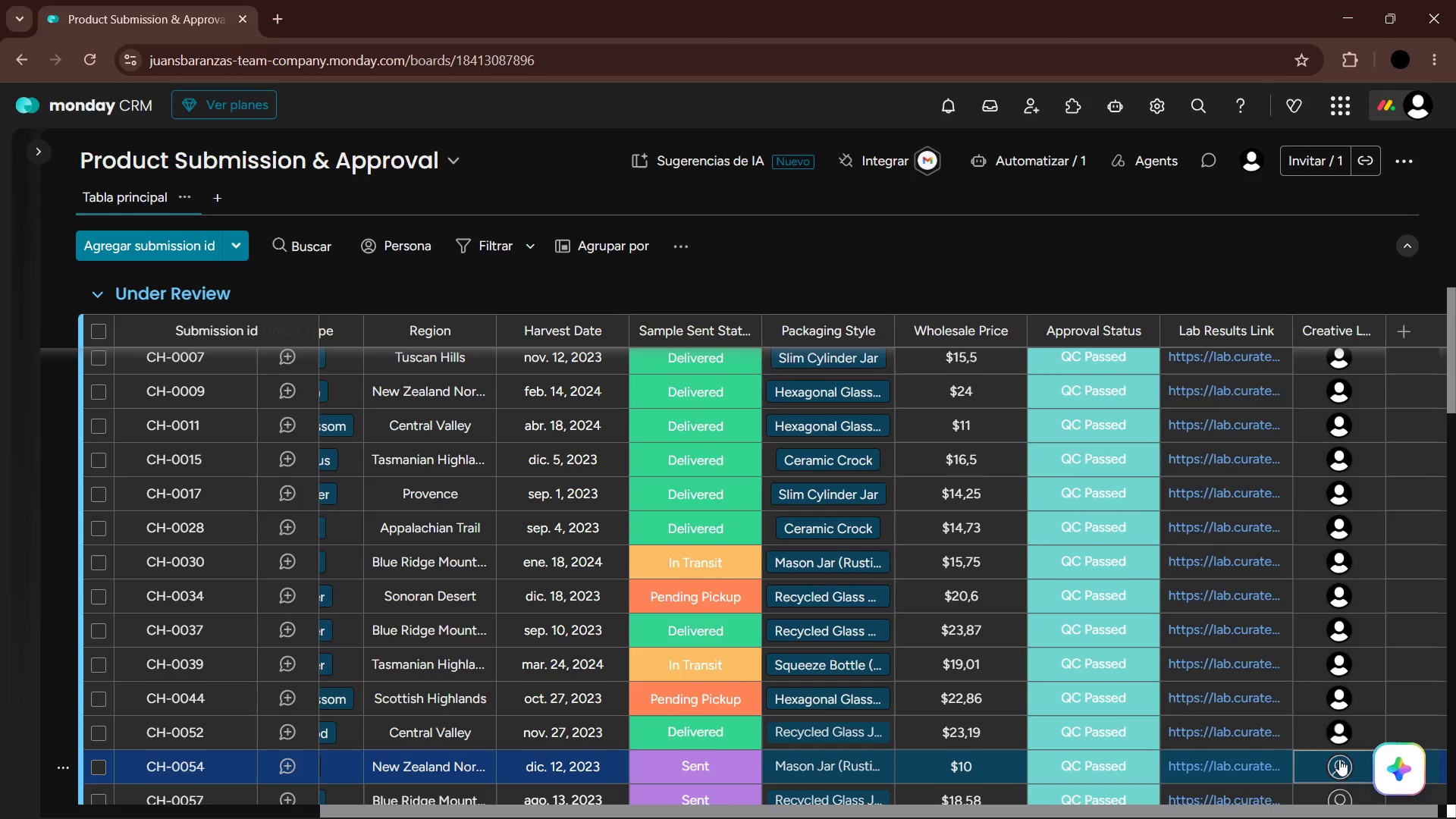 
key(Enter)
 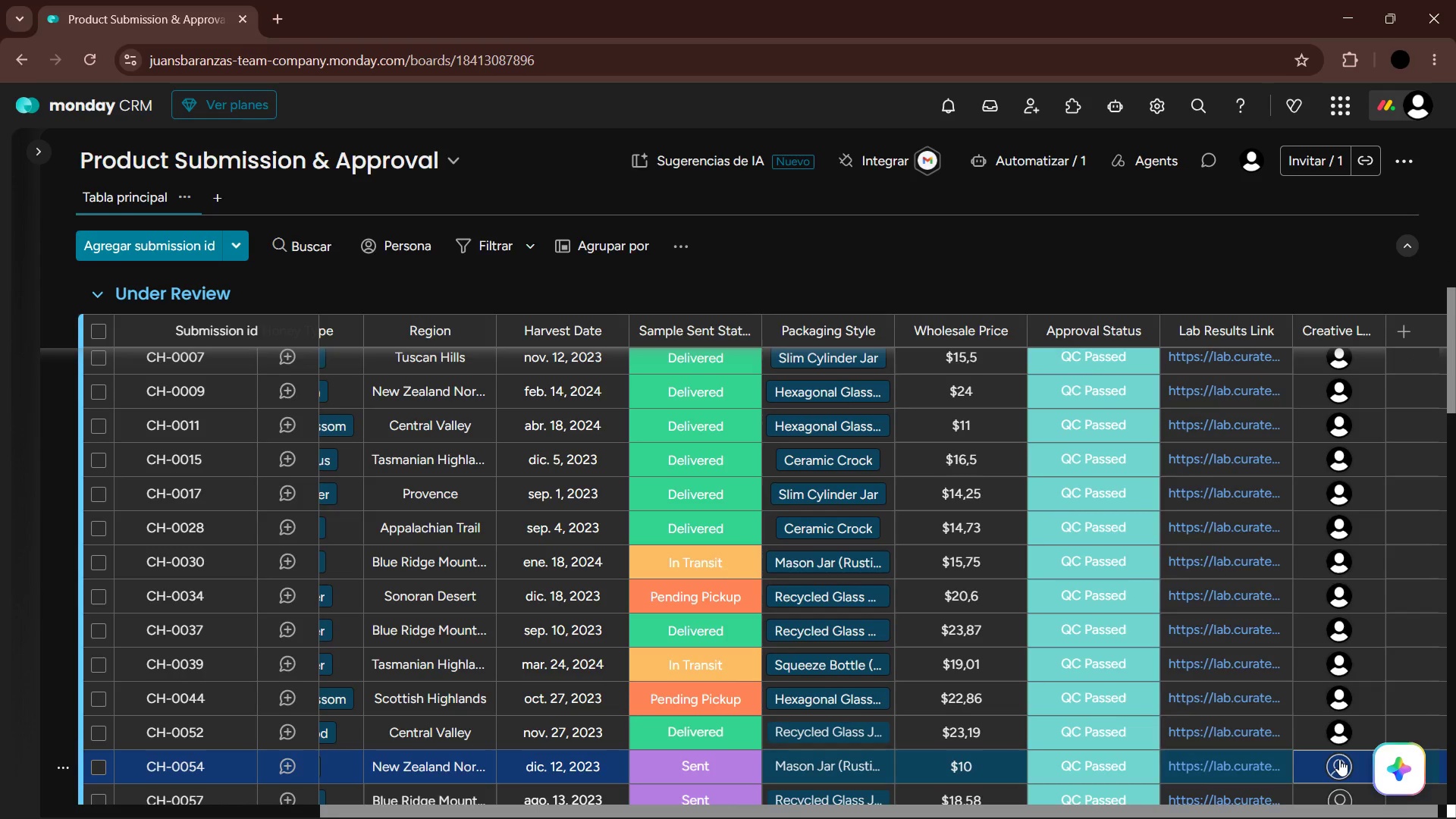 
key(ArrowDown)
 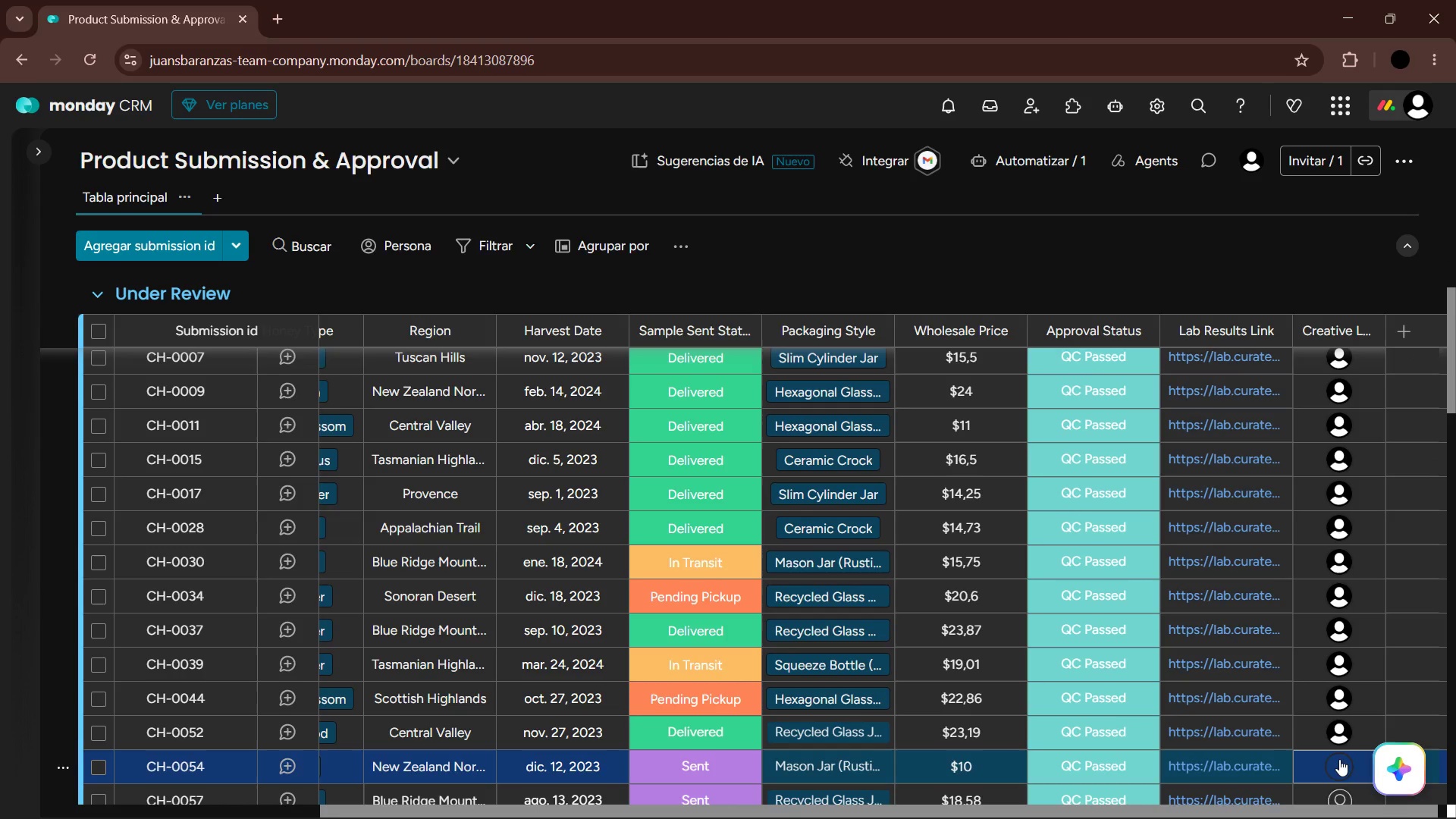 
key(Enter)
 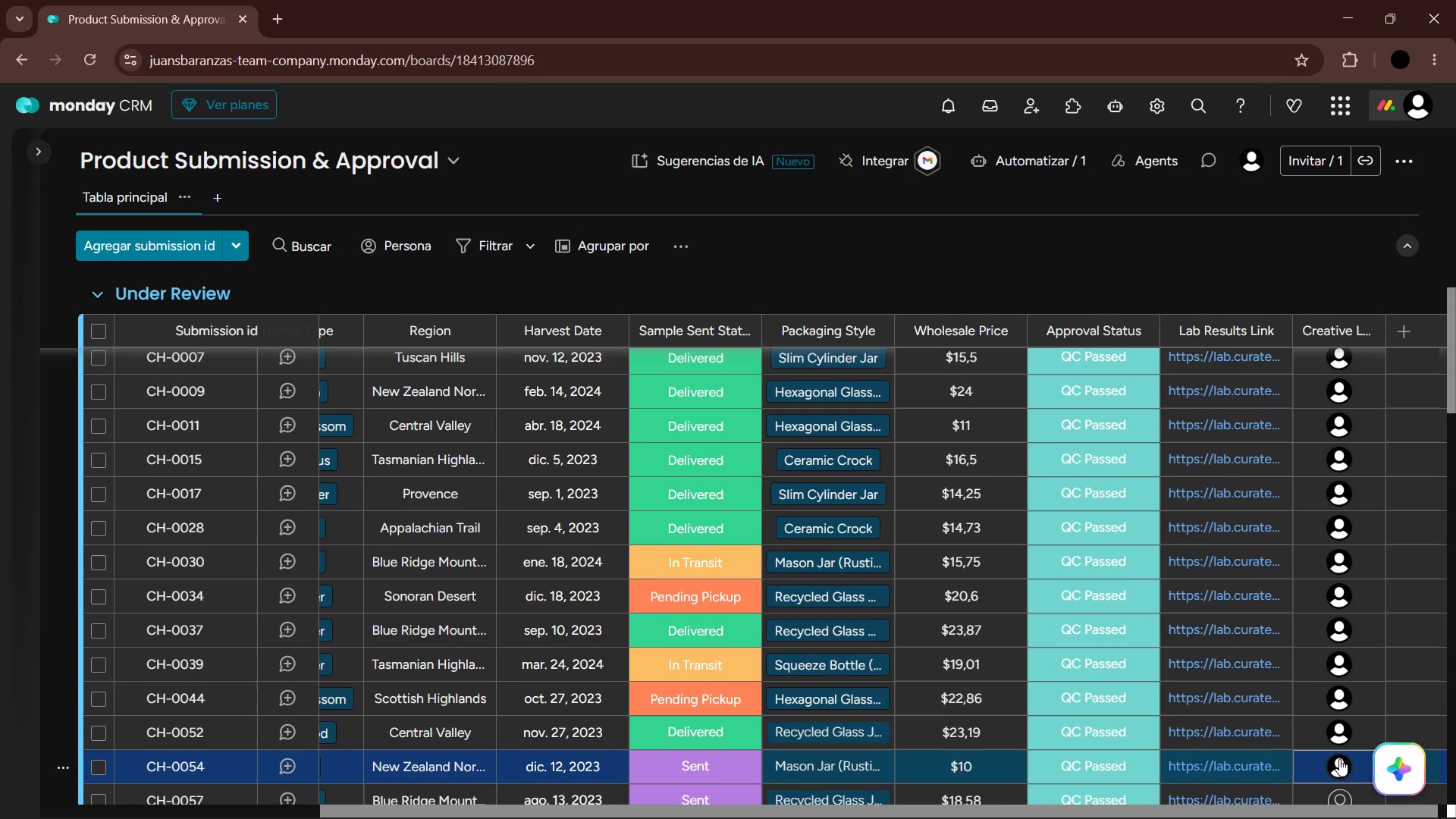 
key(ArrowDown)
 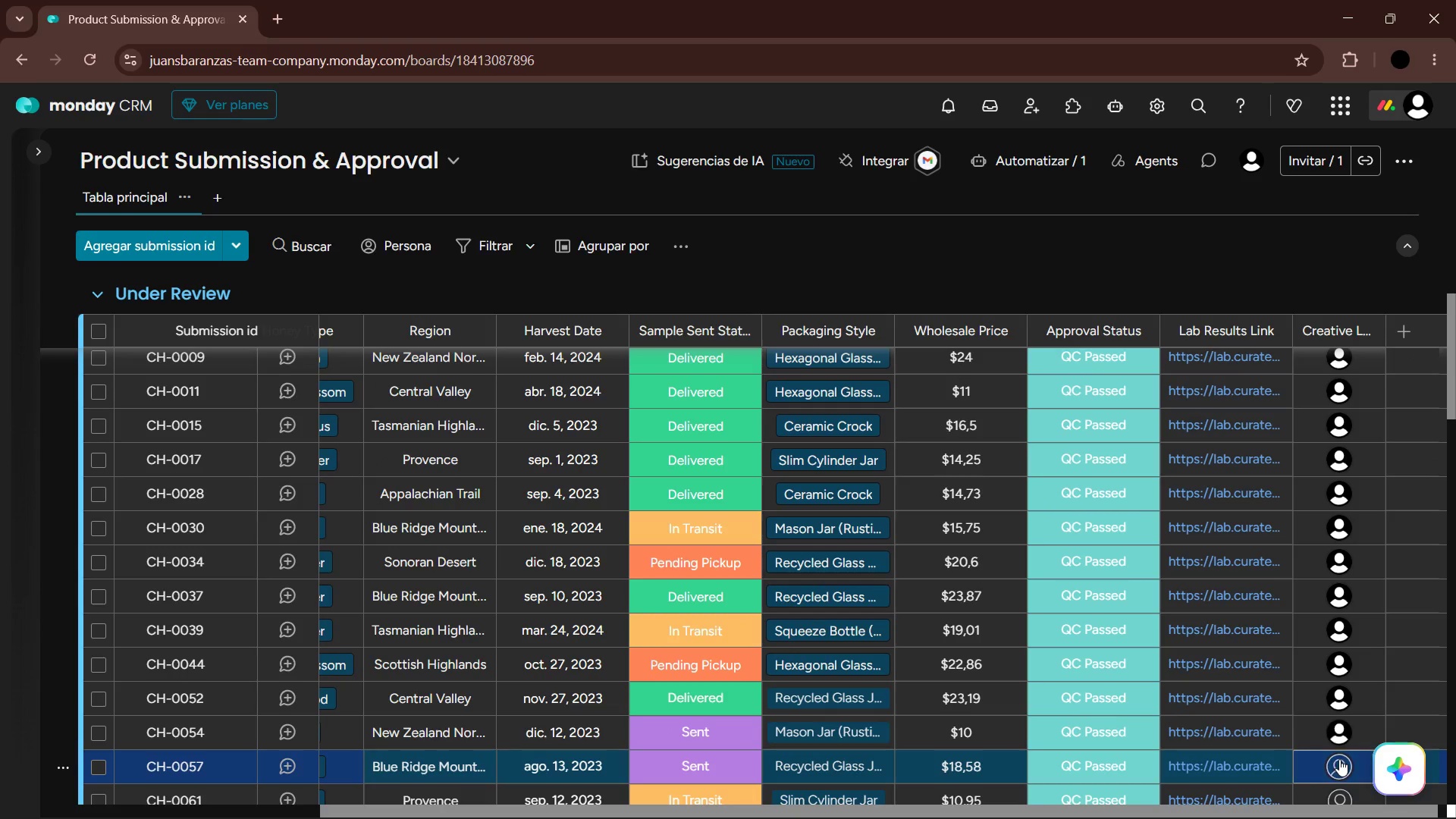 
key(Enter)
 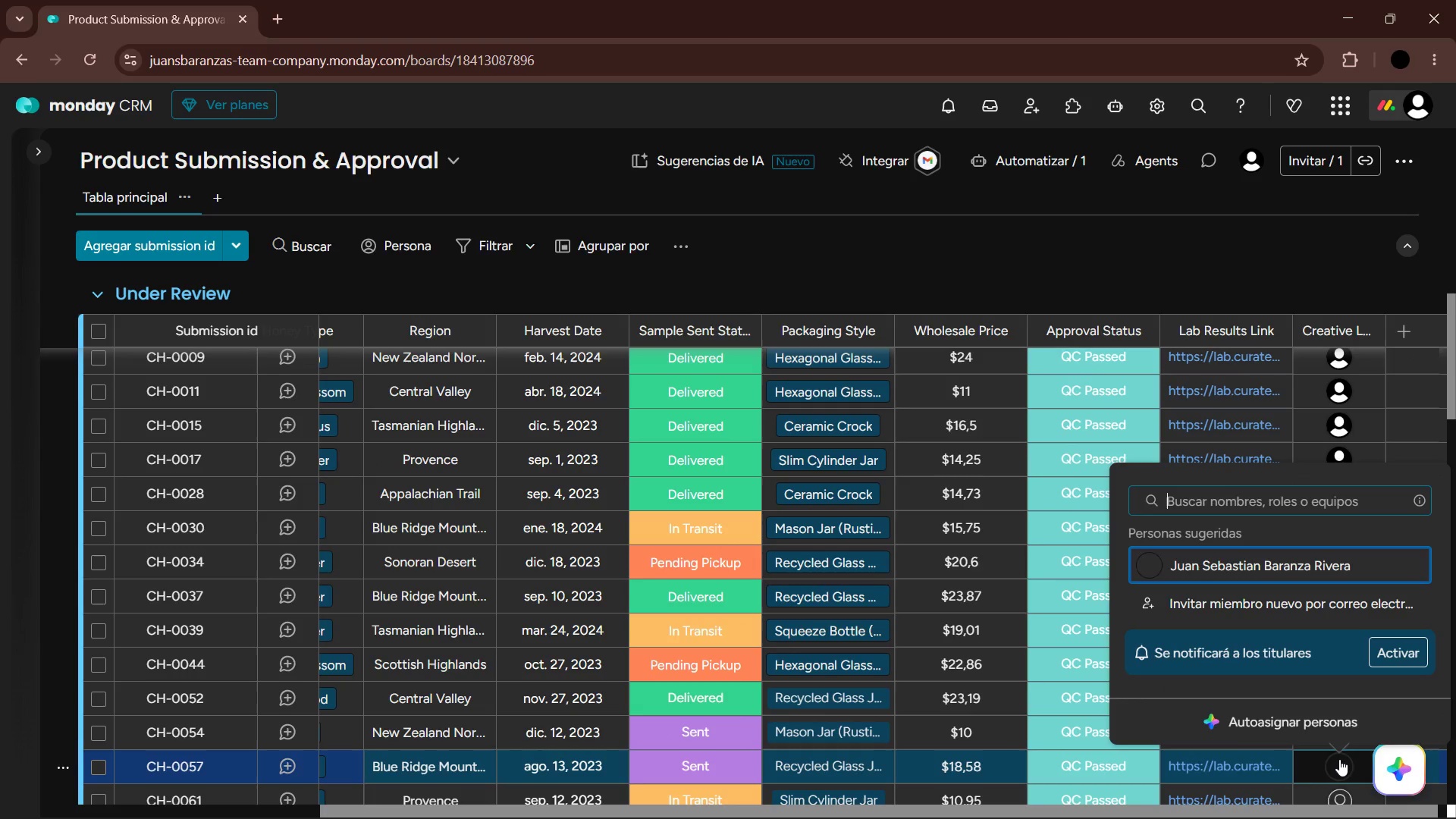 
key(ArrowDown)
 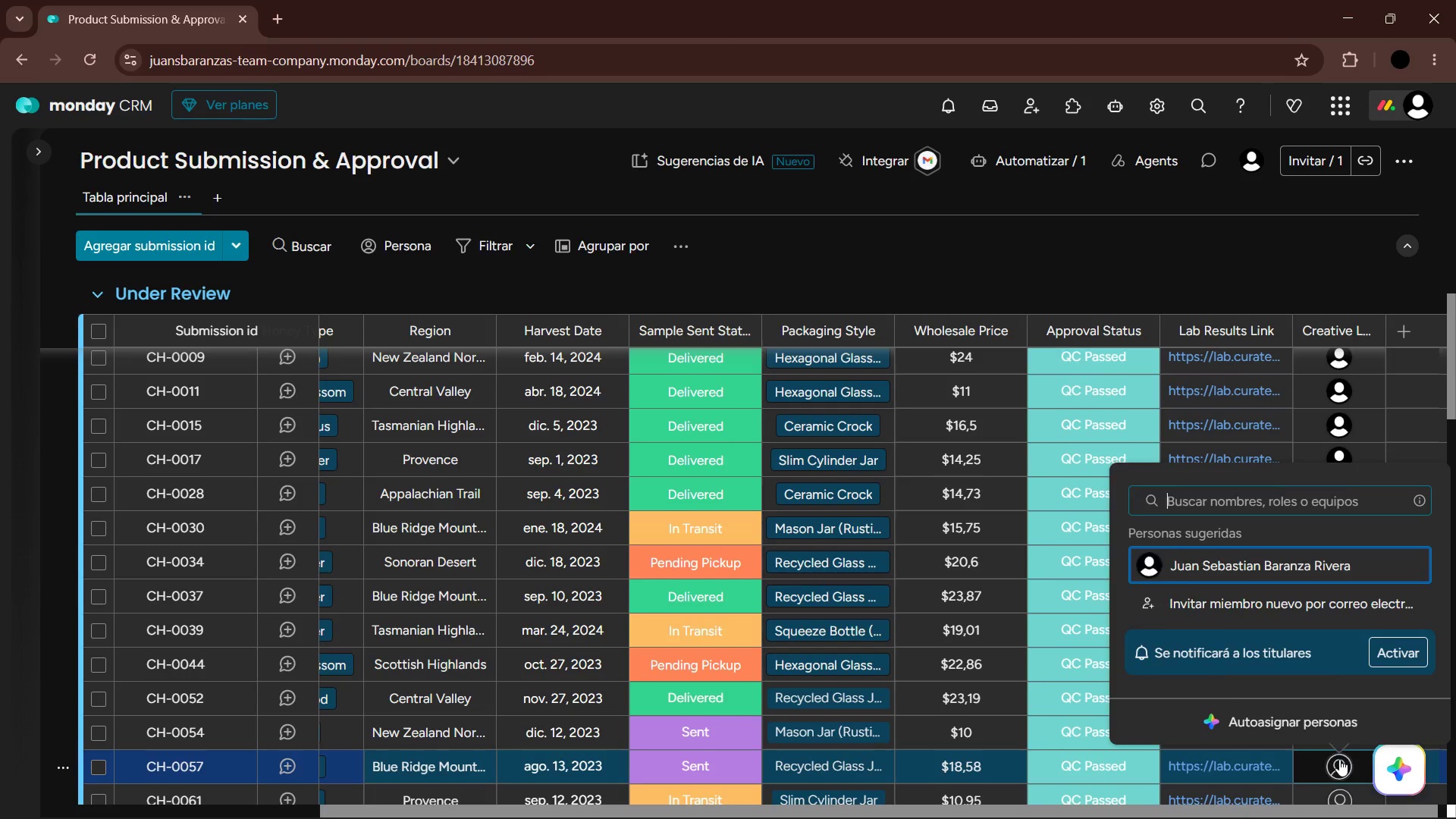 
key(Enter)
 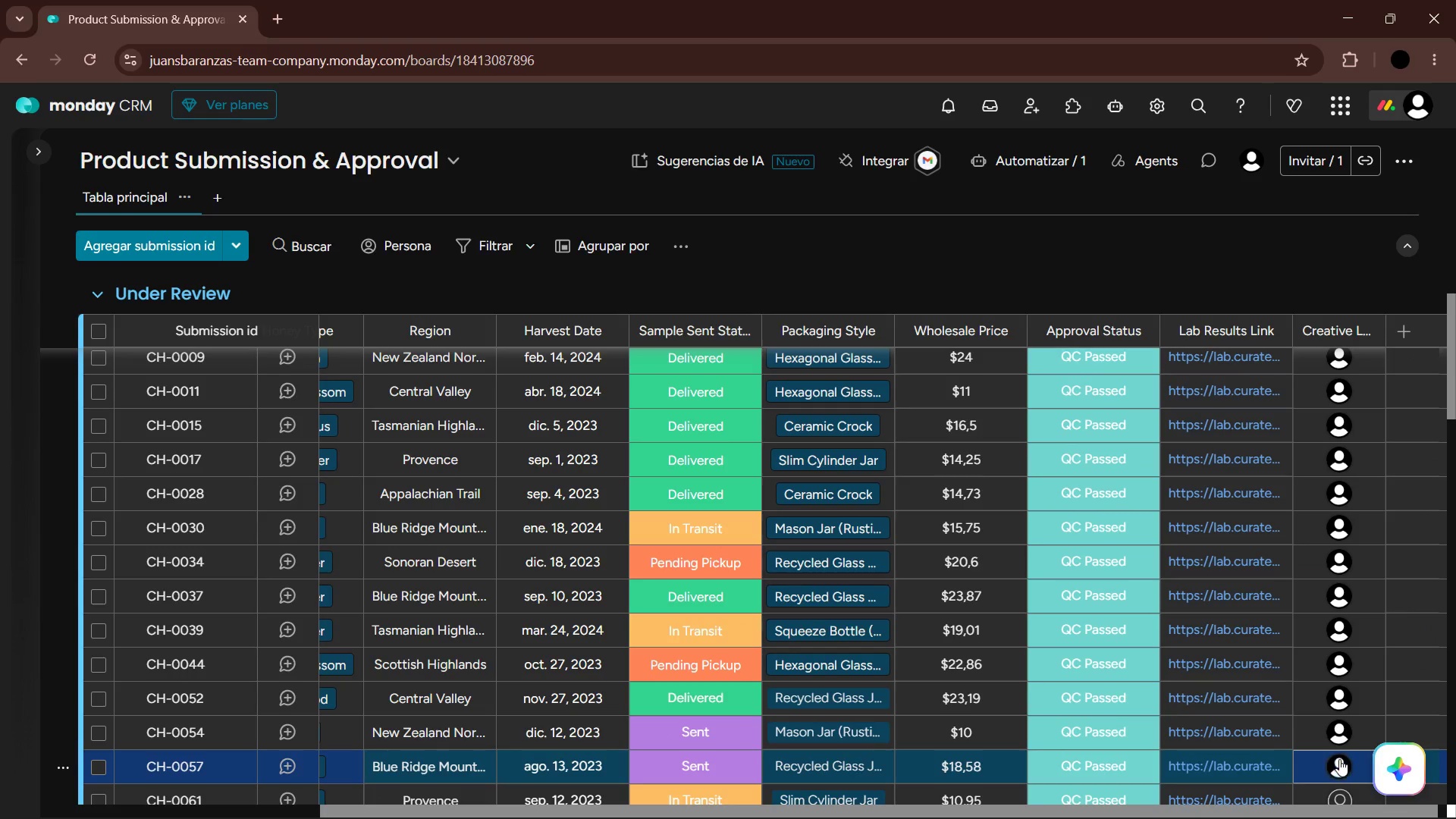 
key(ArrowDown)
 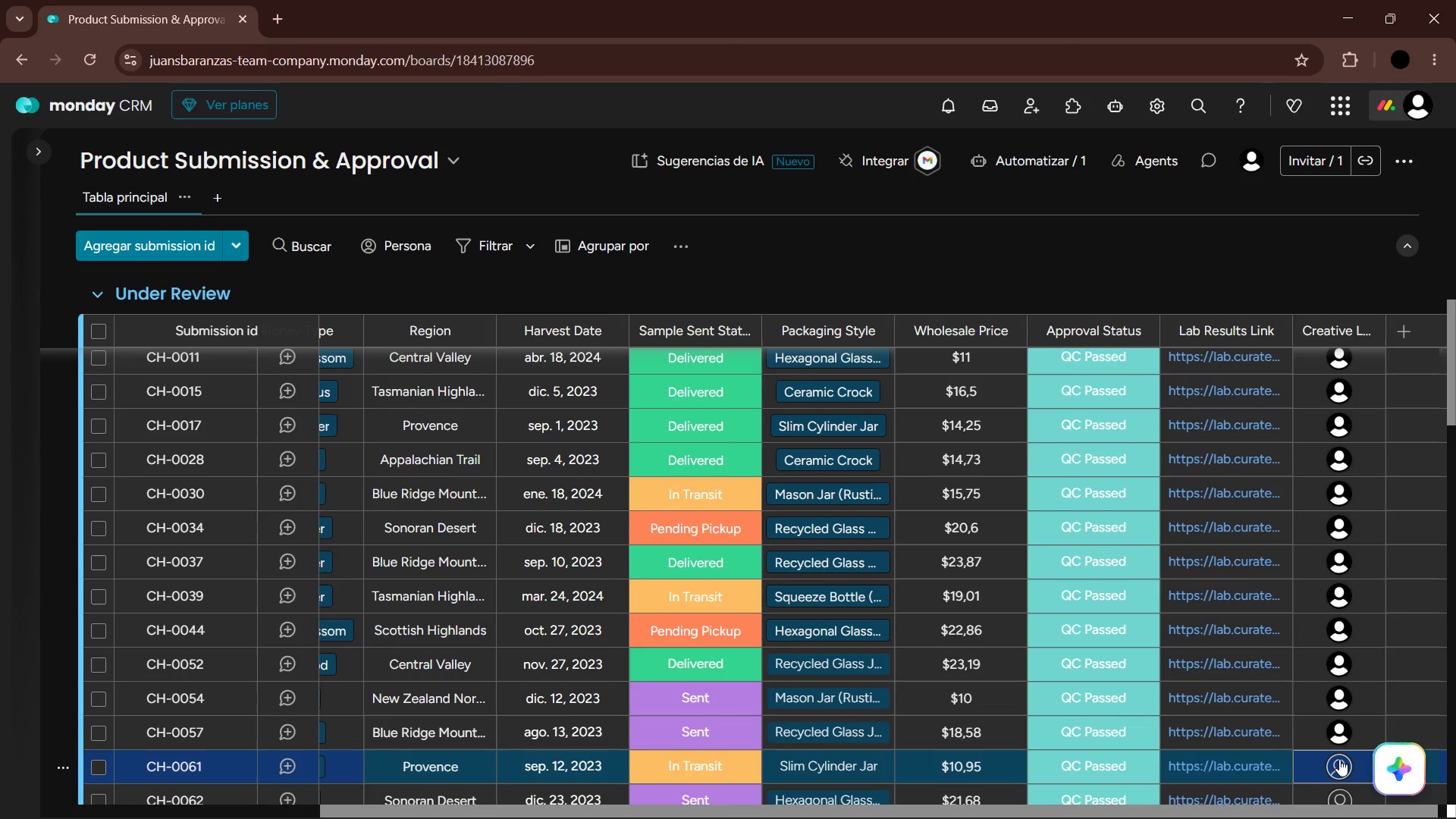 
key(Enter)
 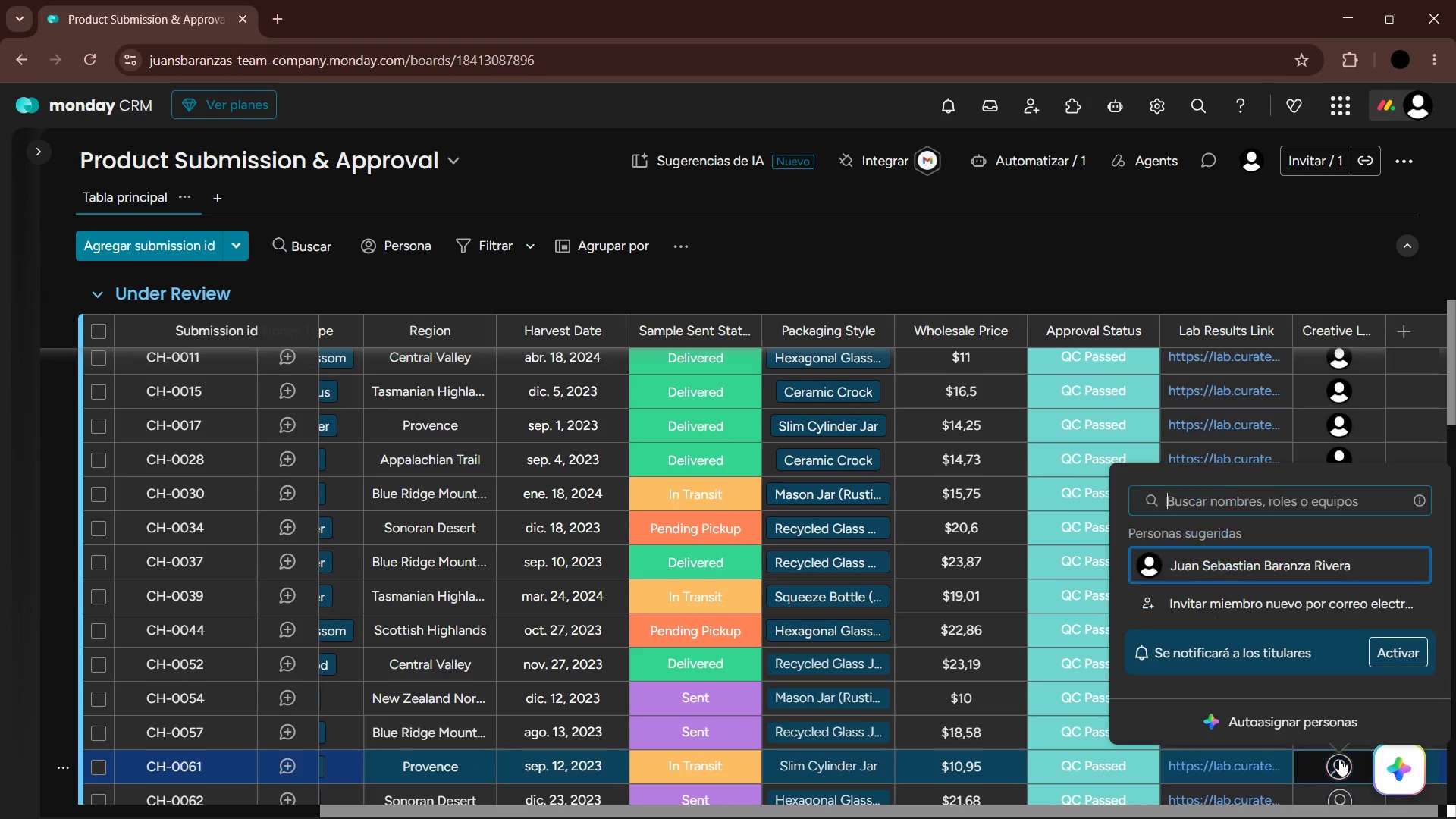 
key(ArrowDown)
 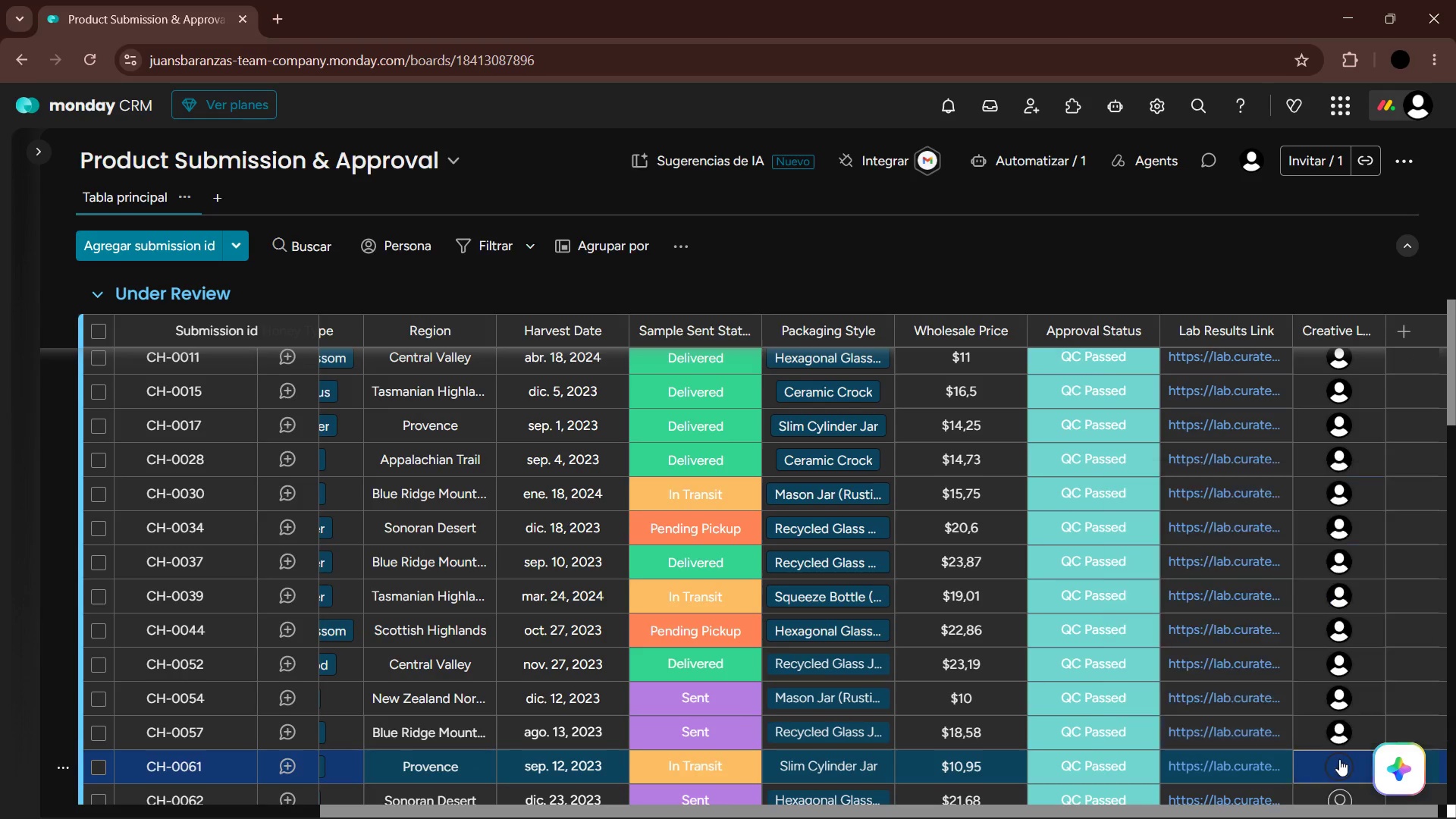 
key(Enter)
 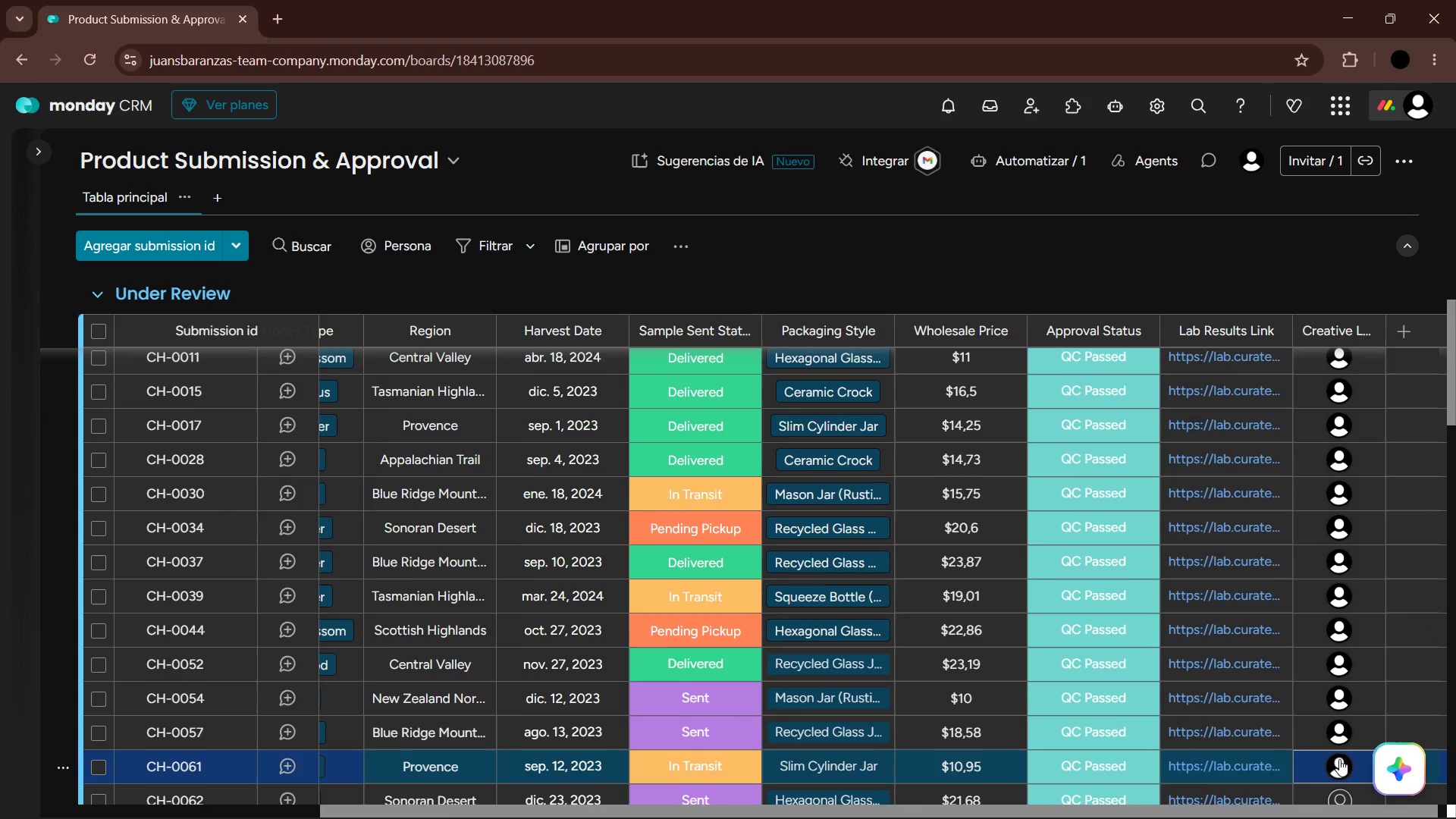 
key(ArrowDown)
 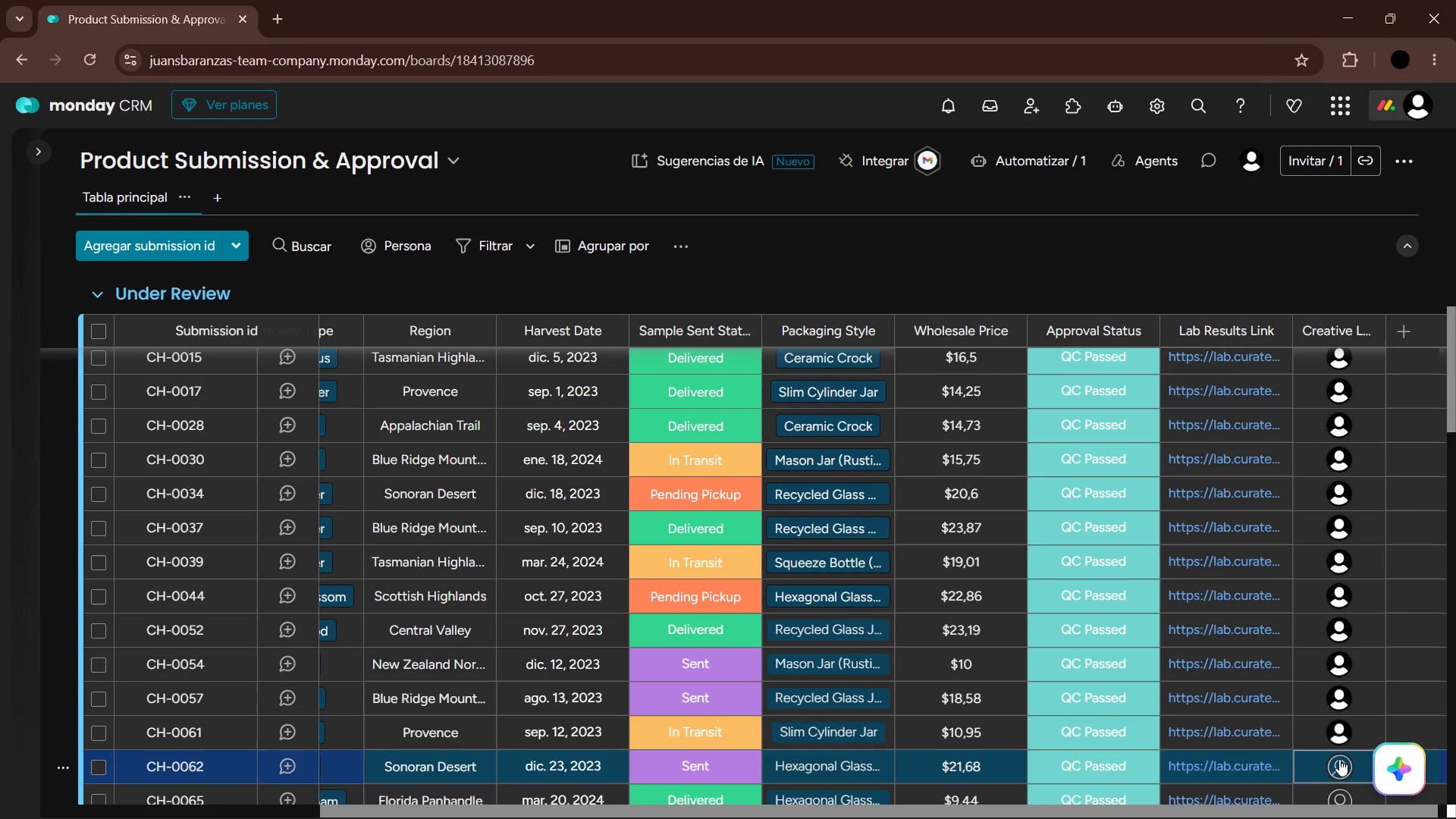 
key(Enter)
 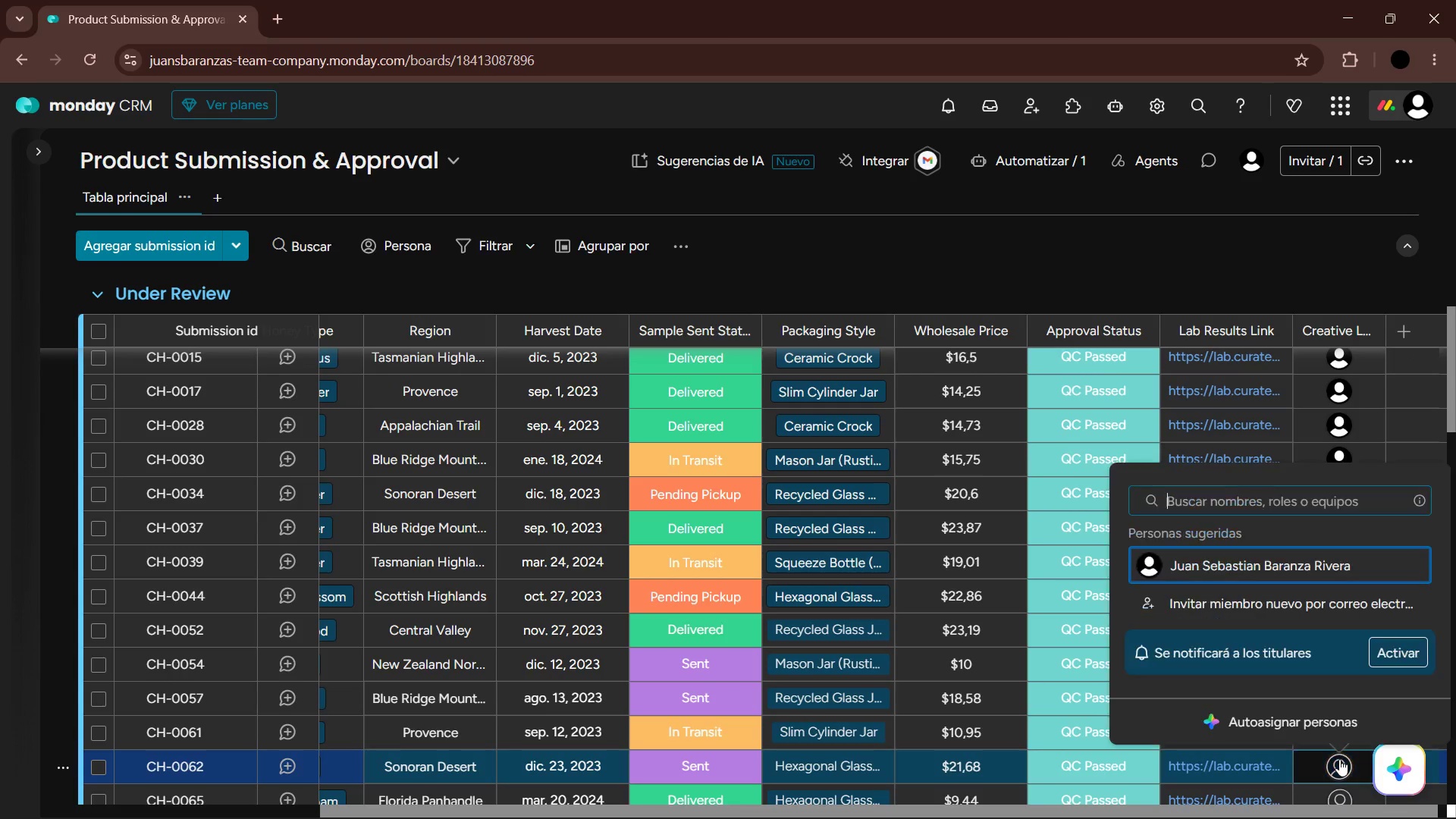 
key(ArrowDown)
 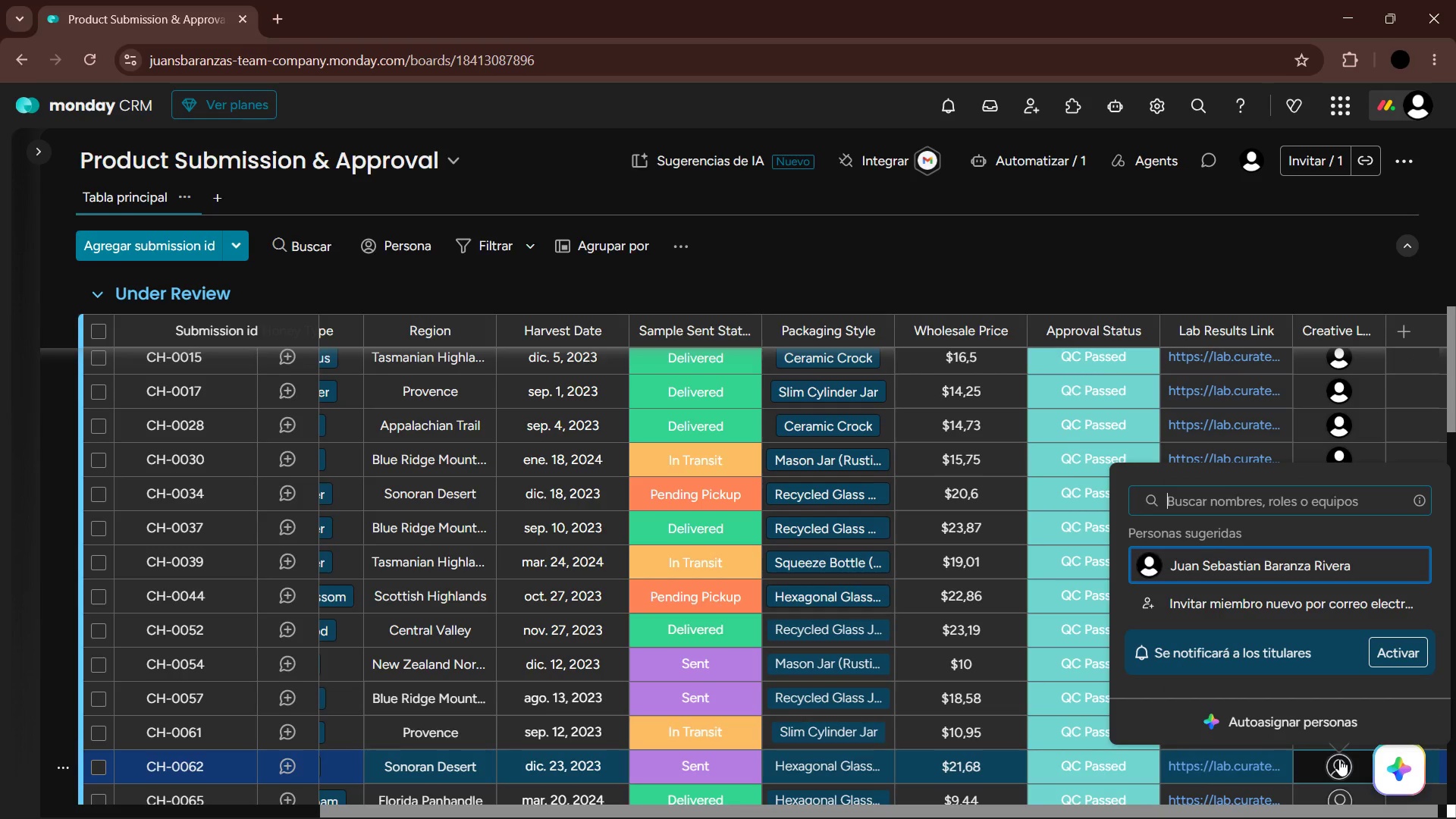 
key(Enter)
 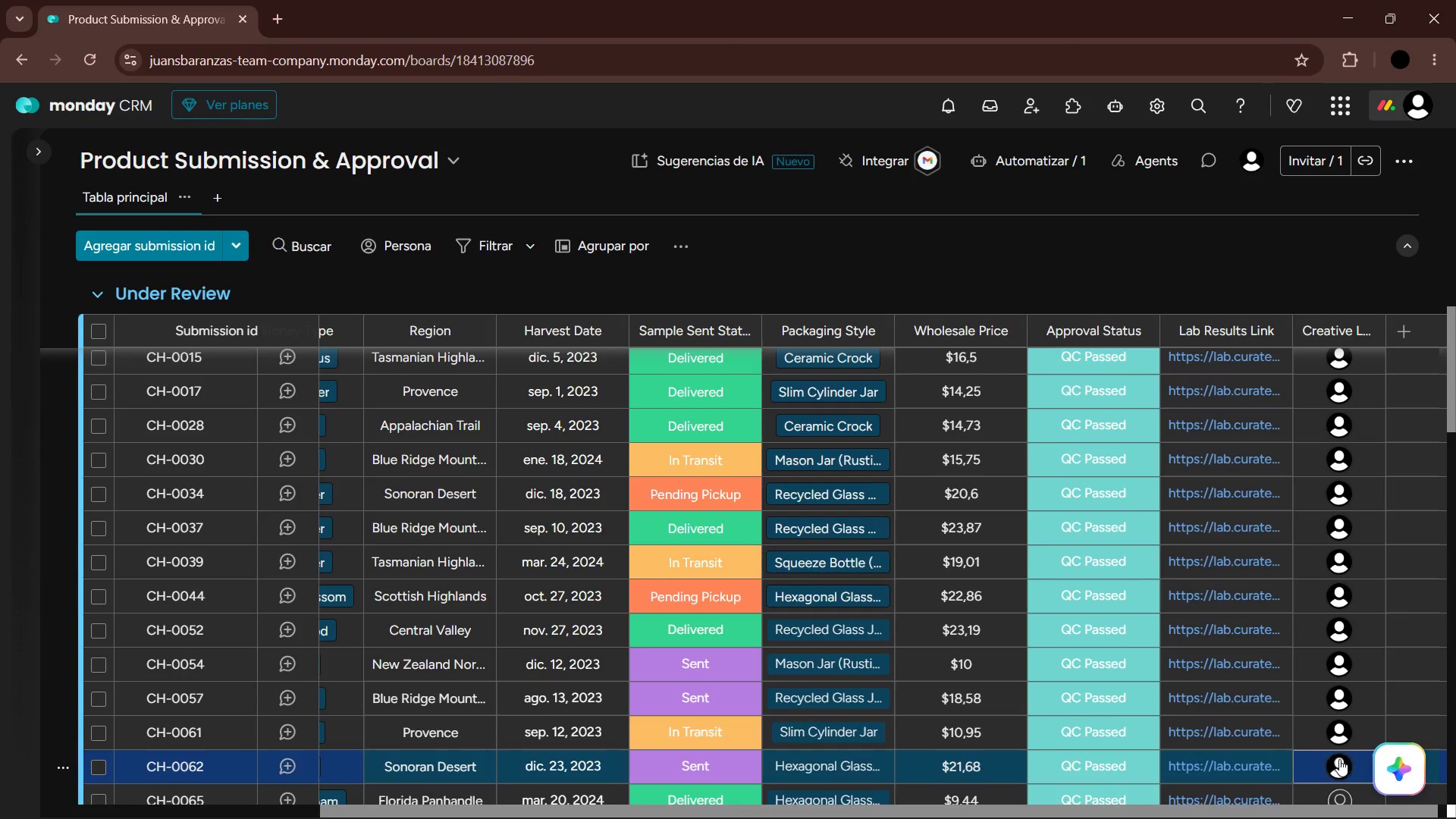 
key(ArrowDown)
 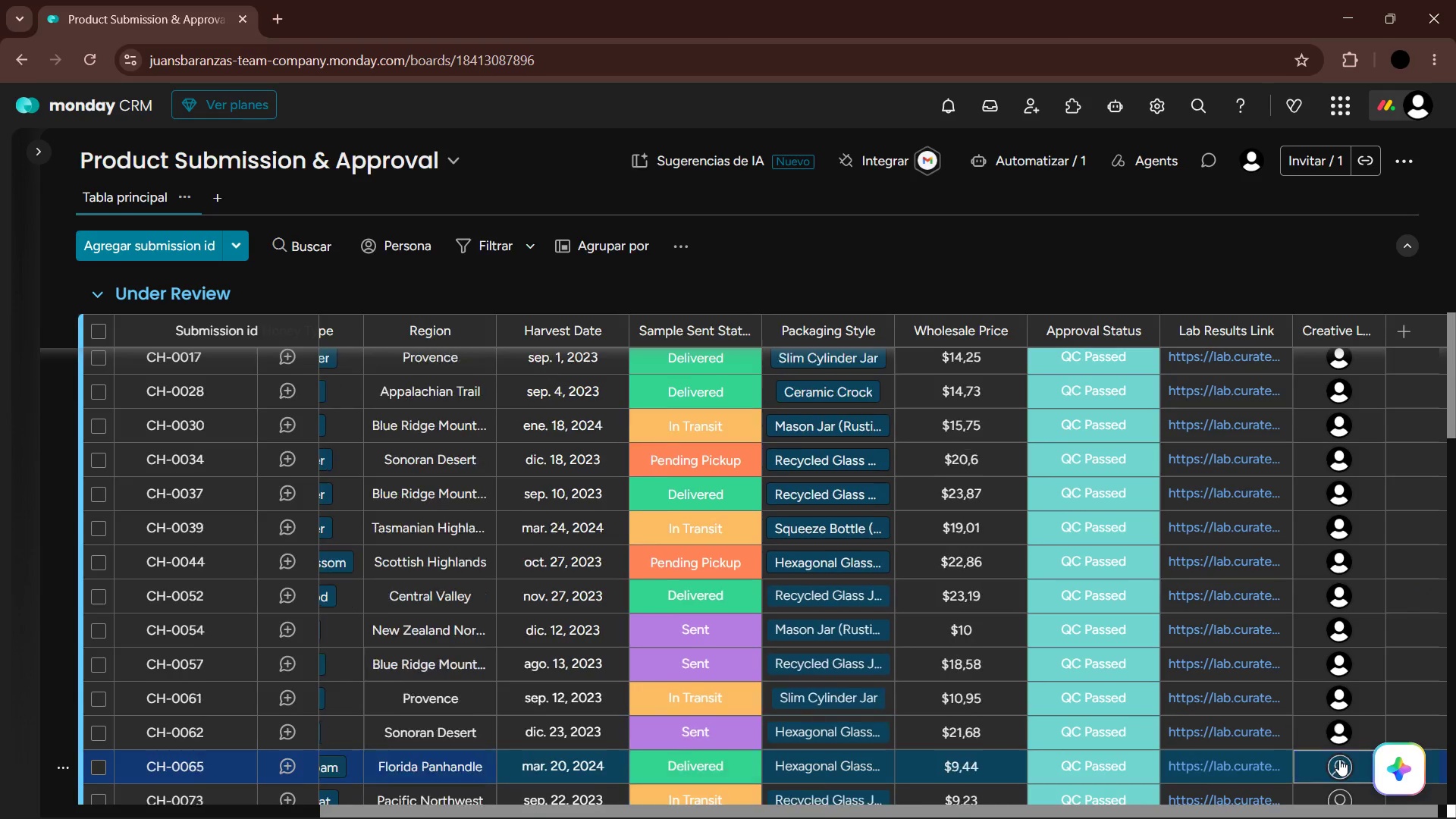 
key(Enter)
 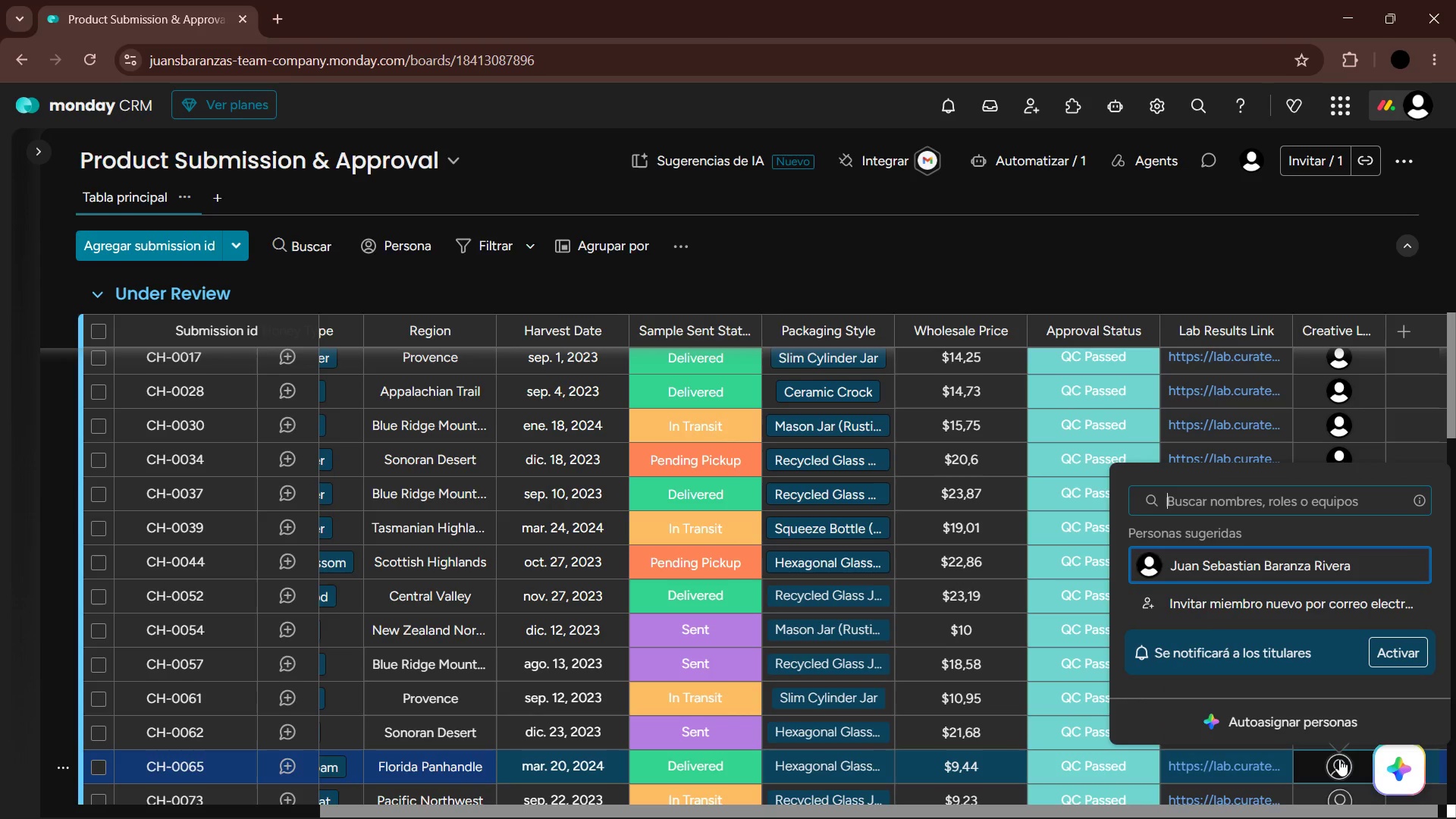 
key(ArrowDown)
 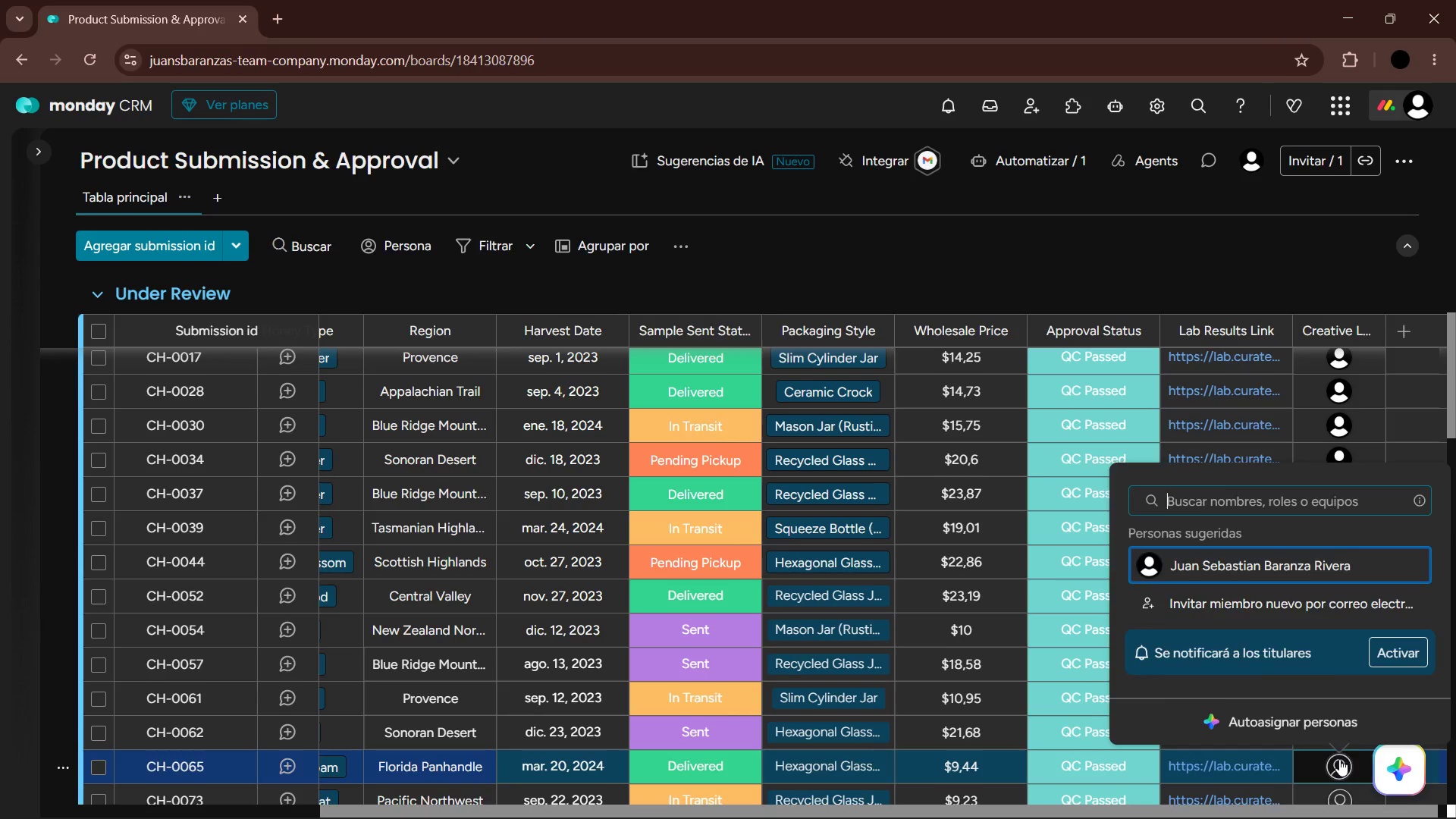 
key(Enter)
 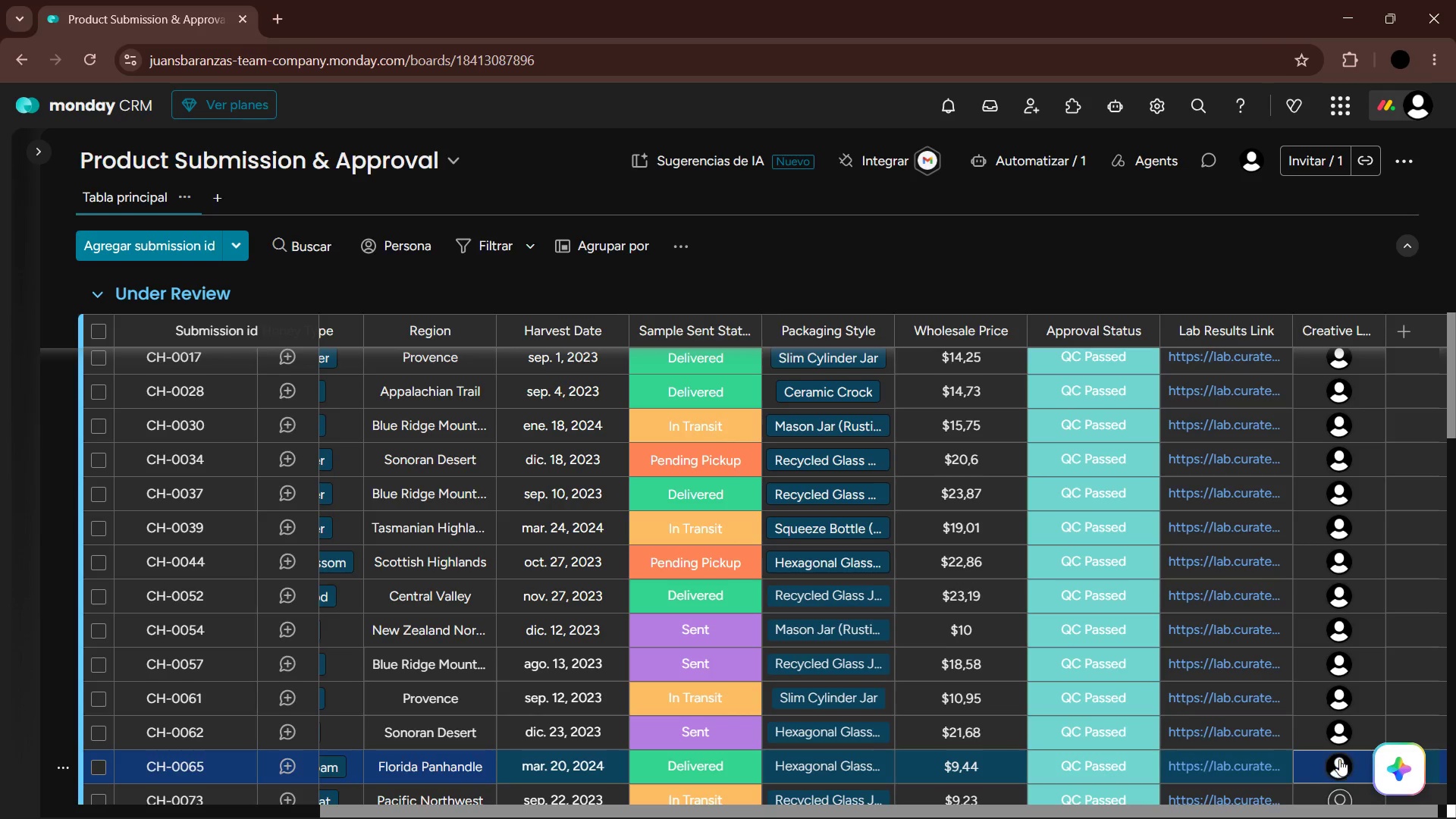 
key(ArrowDown)
 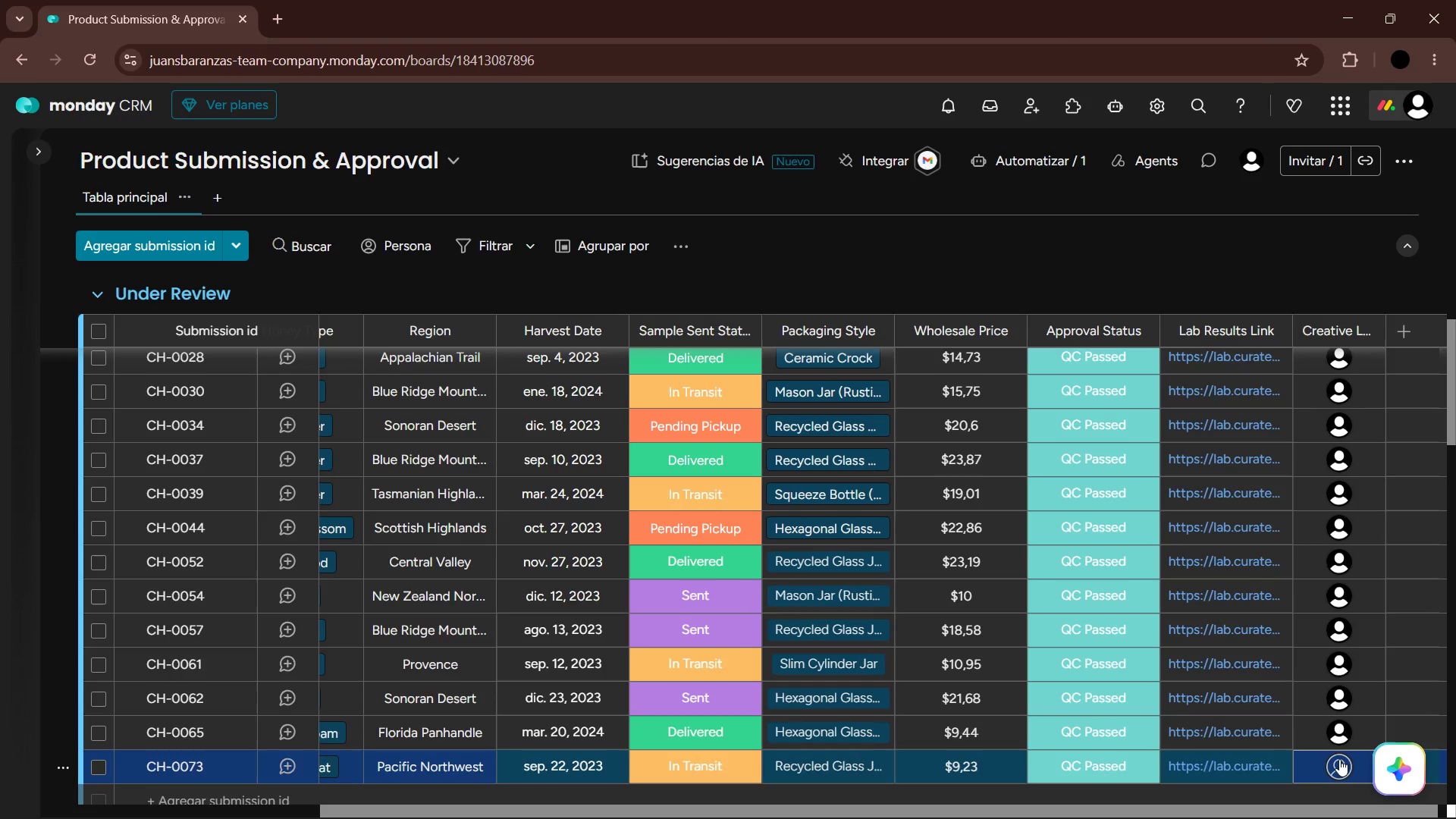 
key(Enter)
 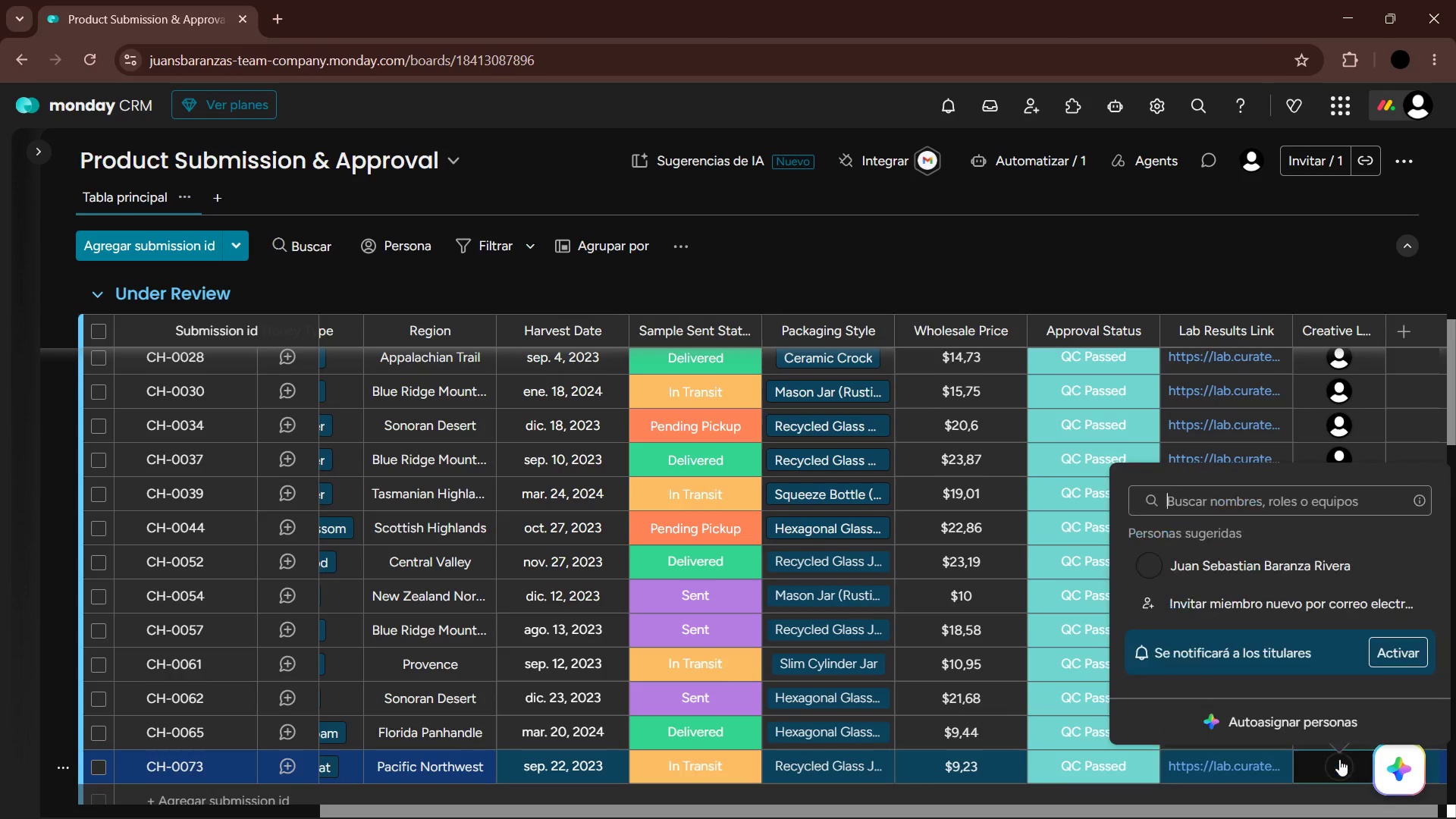 
key(ArrowDown)
 